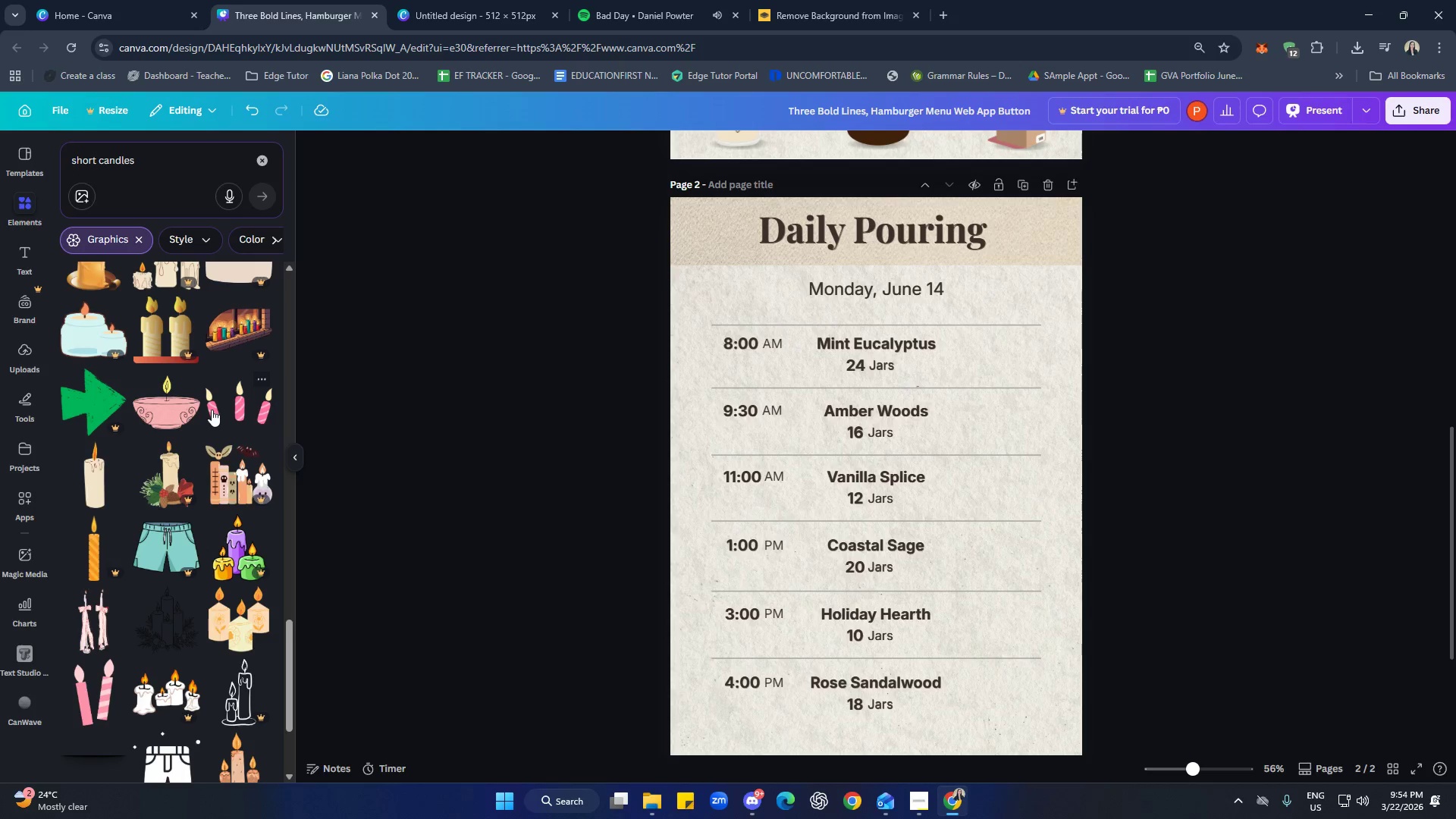 
left_click([188, 383])
 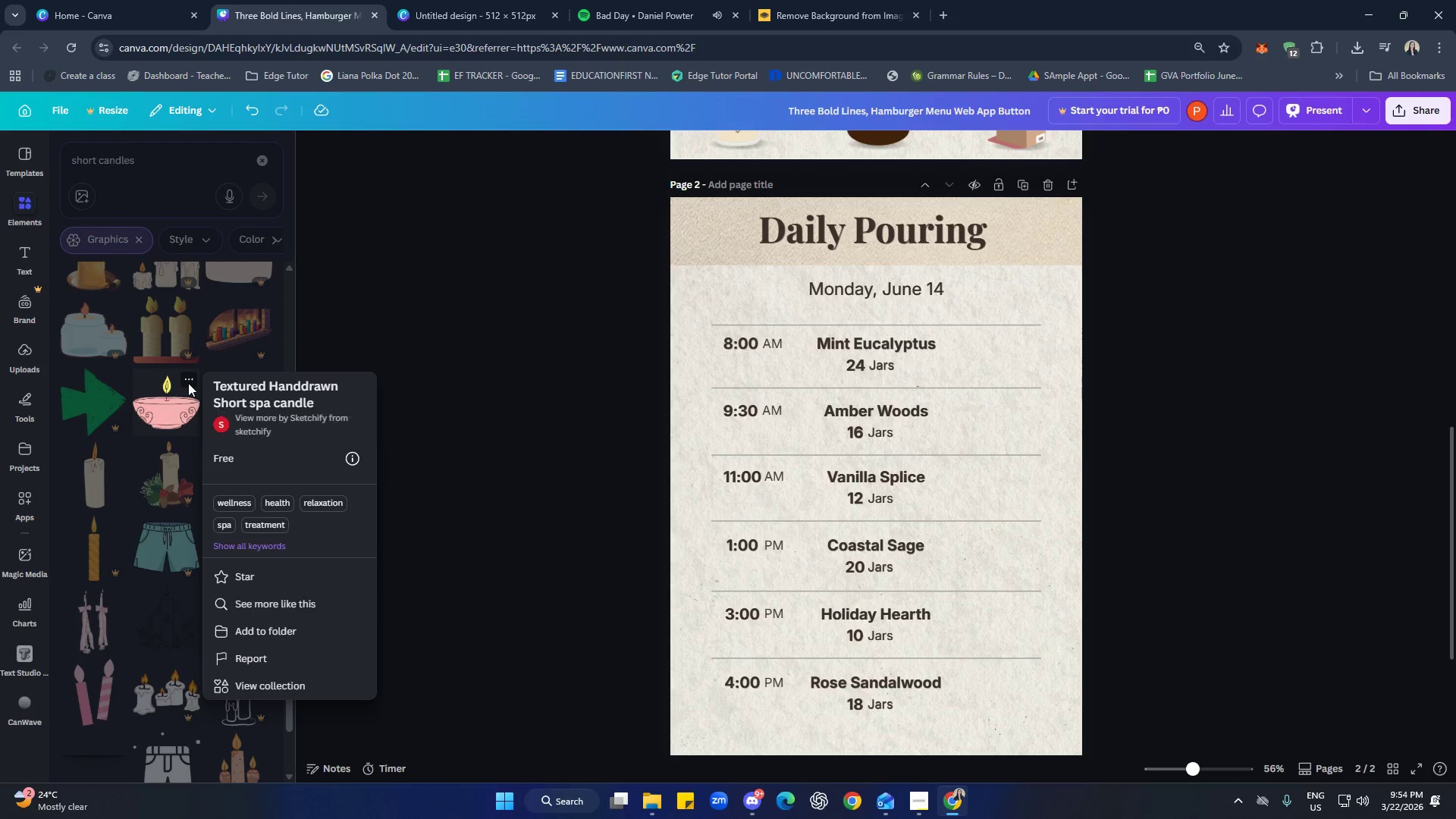 
left_click([188, 383])
 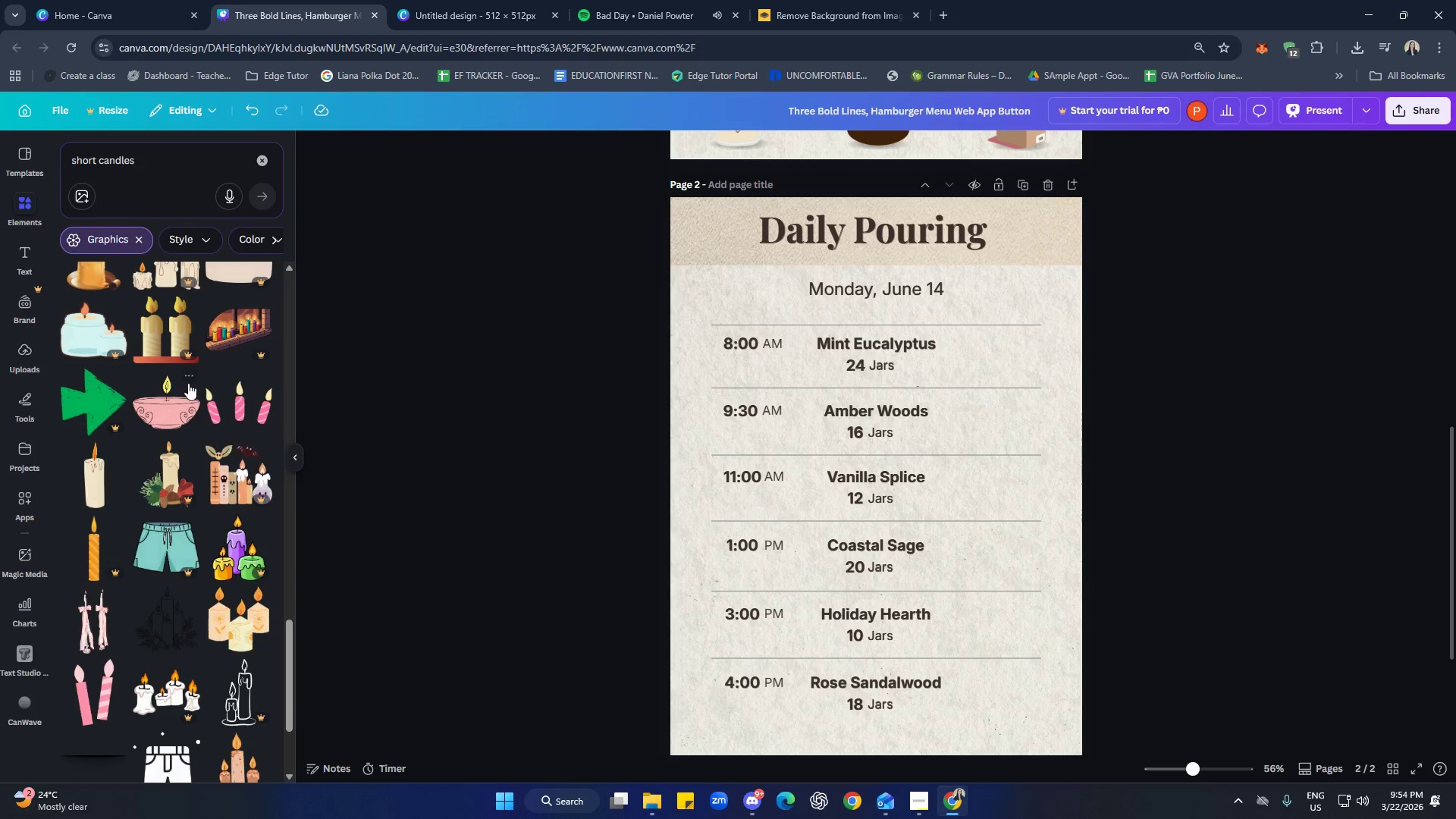 
scroll: coordinate [188, 383], scroll_direction: down, amount: 8.0
 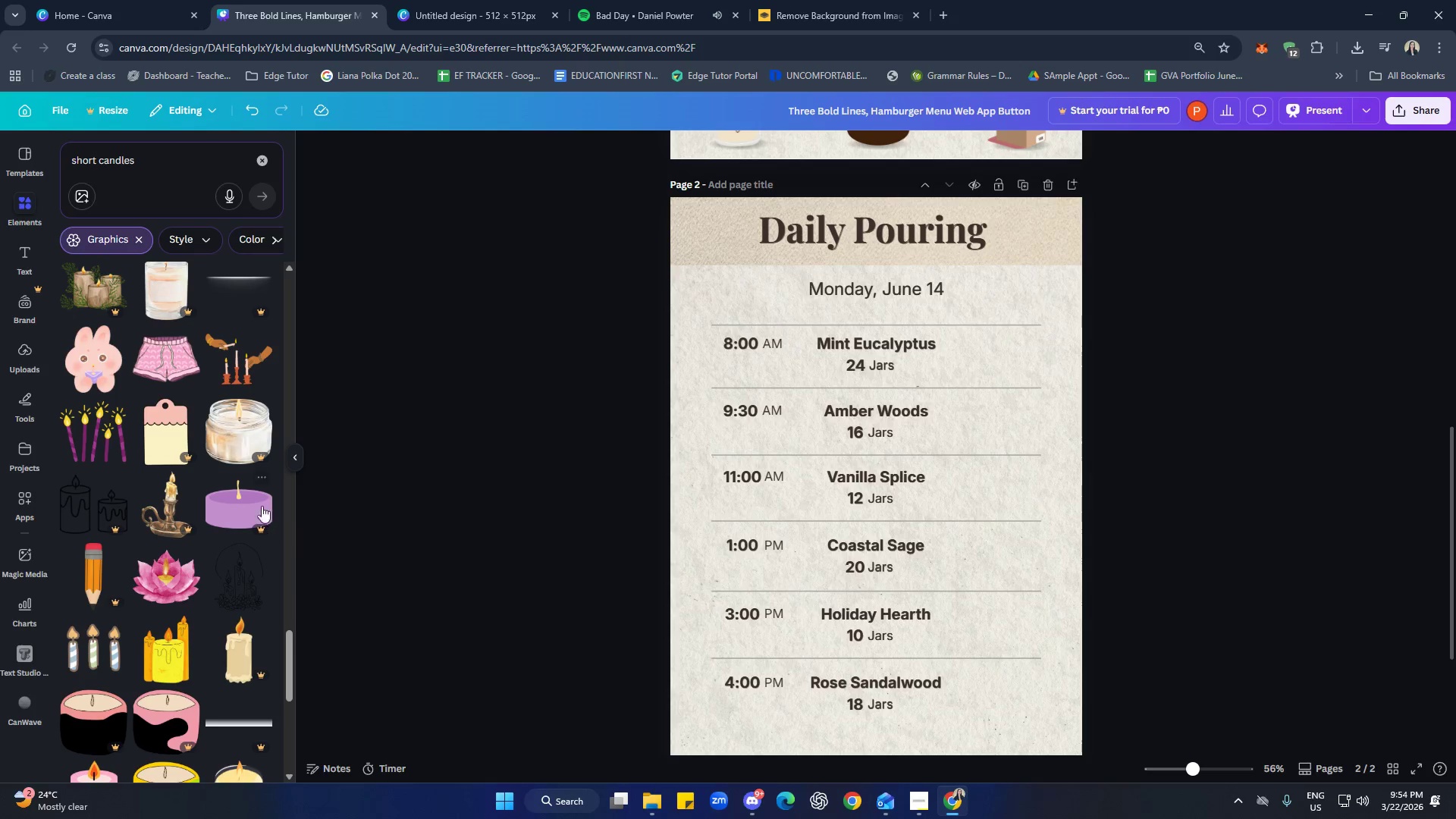 
left_click([262, 482])
 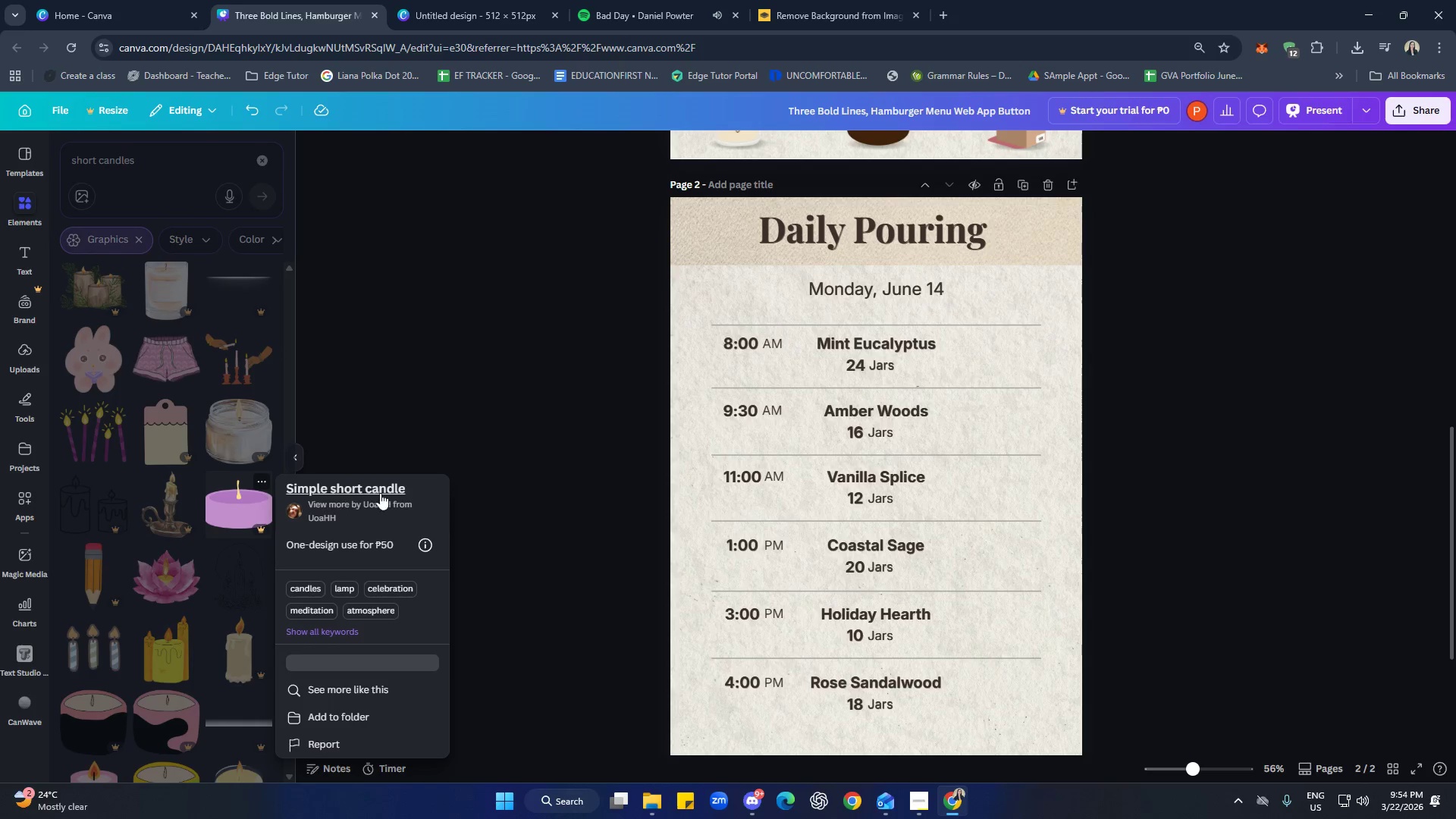 
left_click_drag(start_coordinate=[418, 484], to_coordinate=[289, 482])
 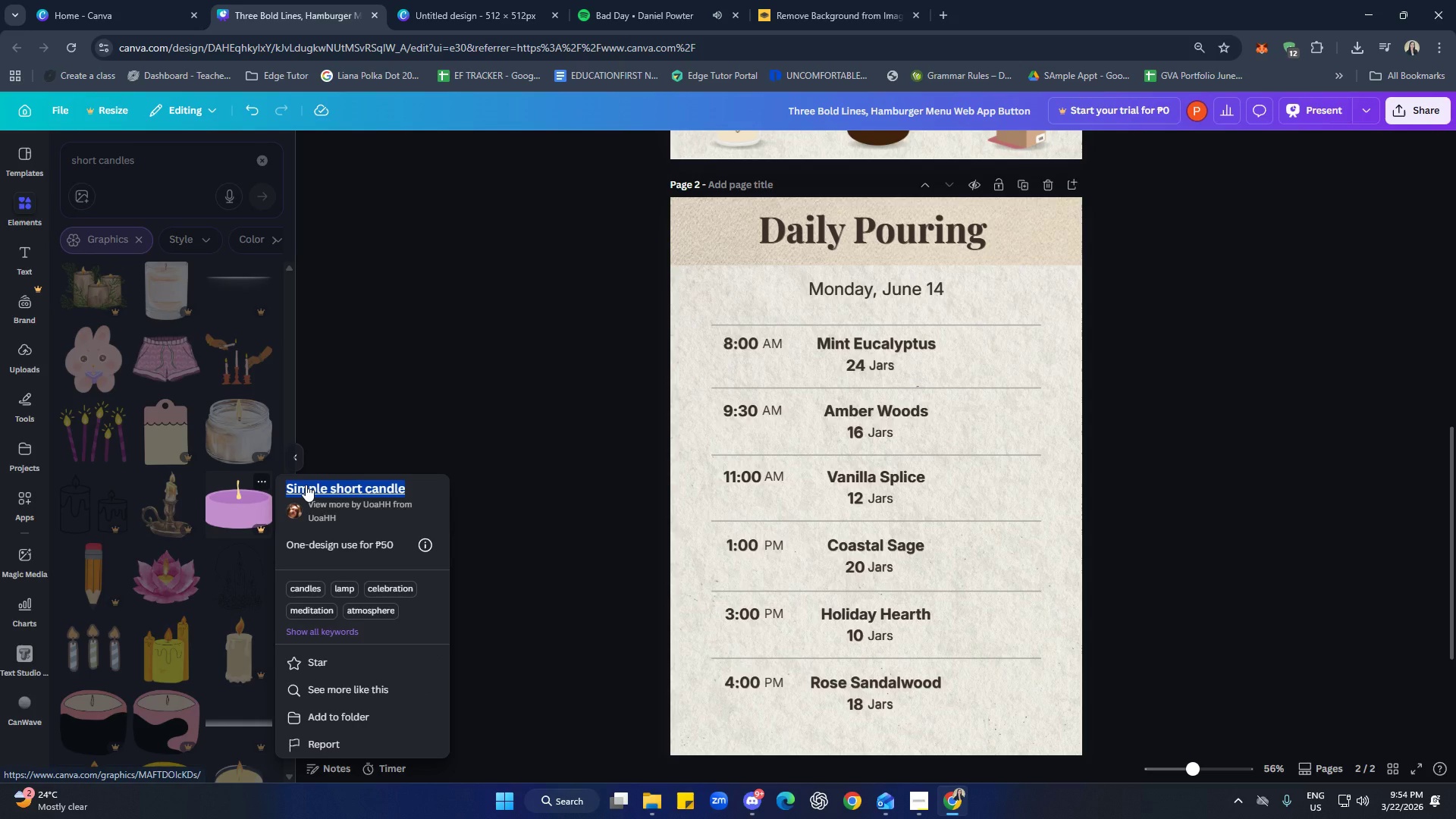 
key(Control+C)
 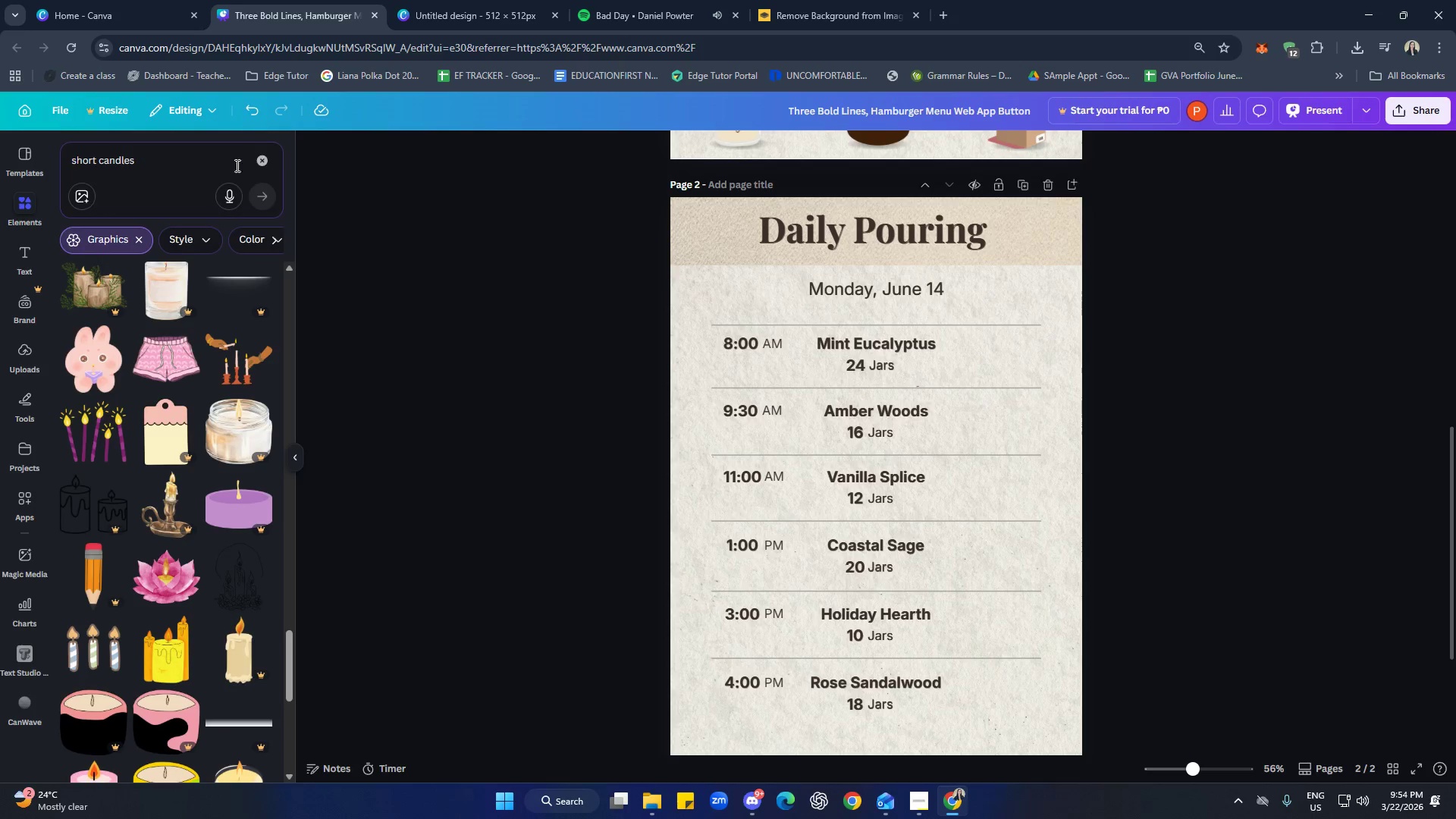 
double_click([265, 165])
 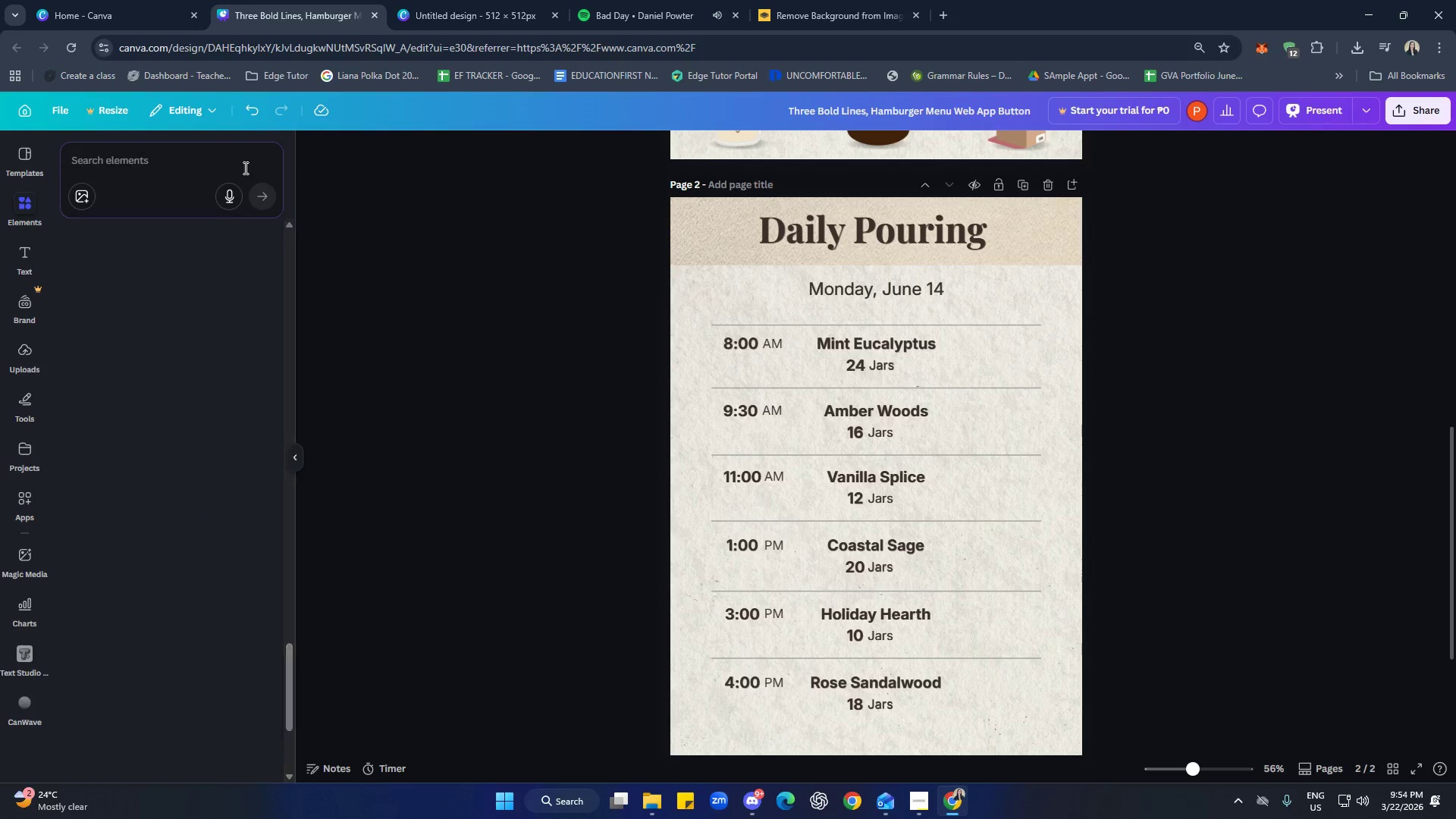 
triple_click([198, 171])
 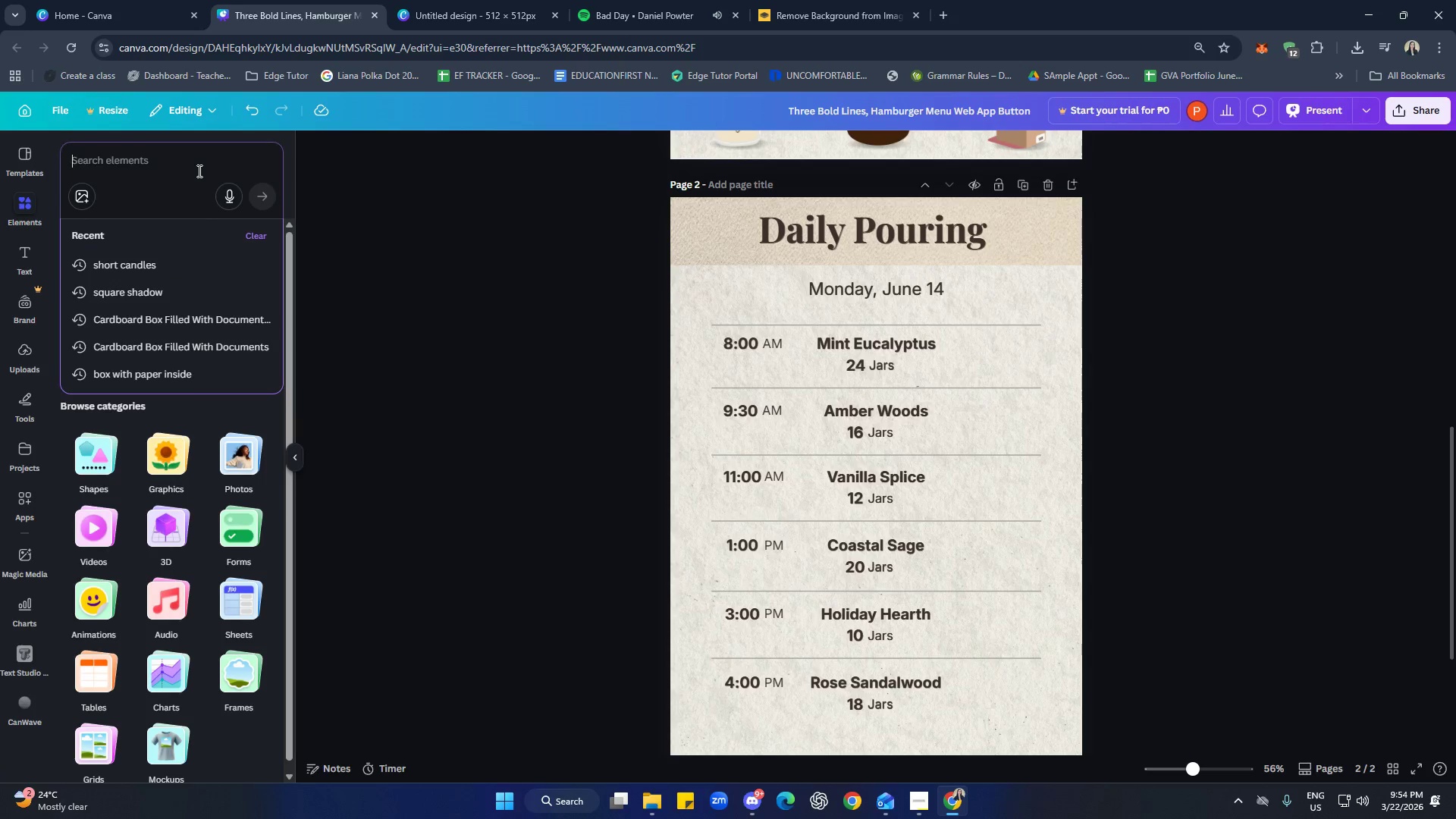 
key(Control+V)
 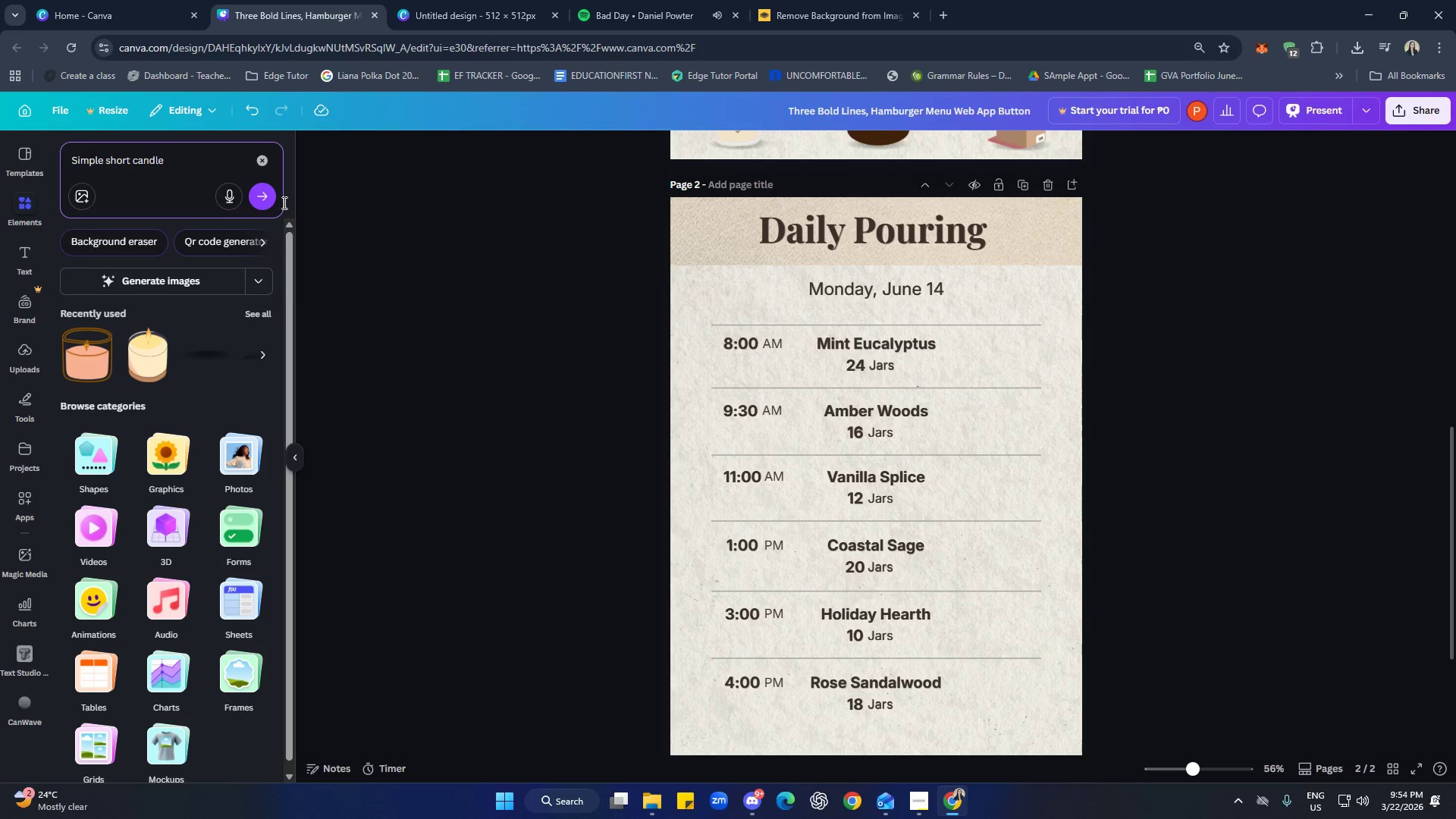 
left_click([268, 199])
 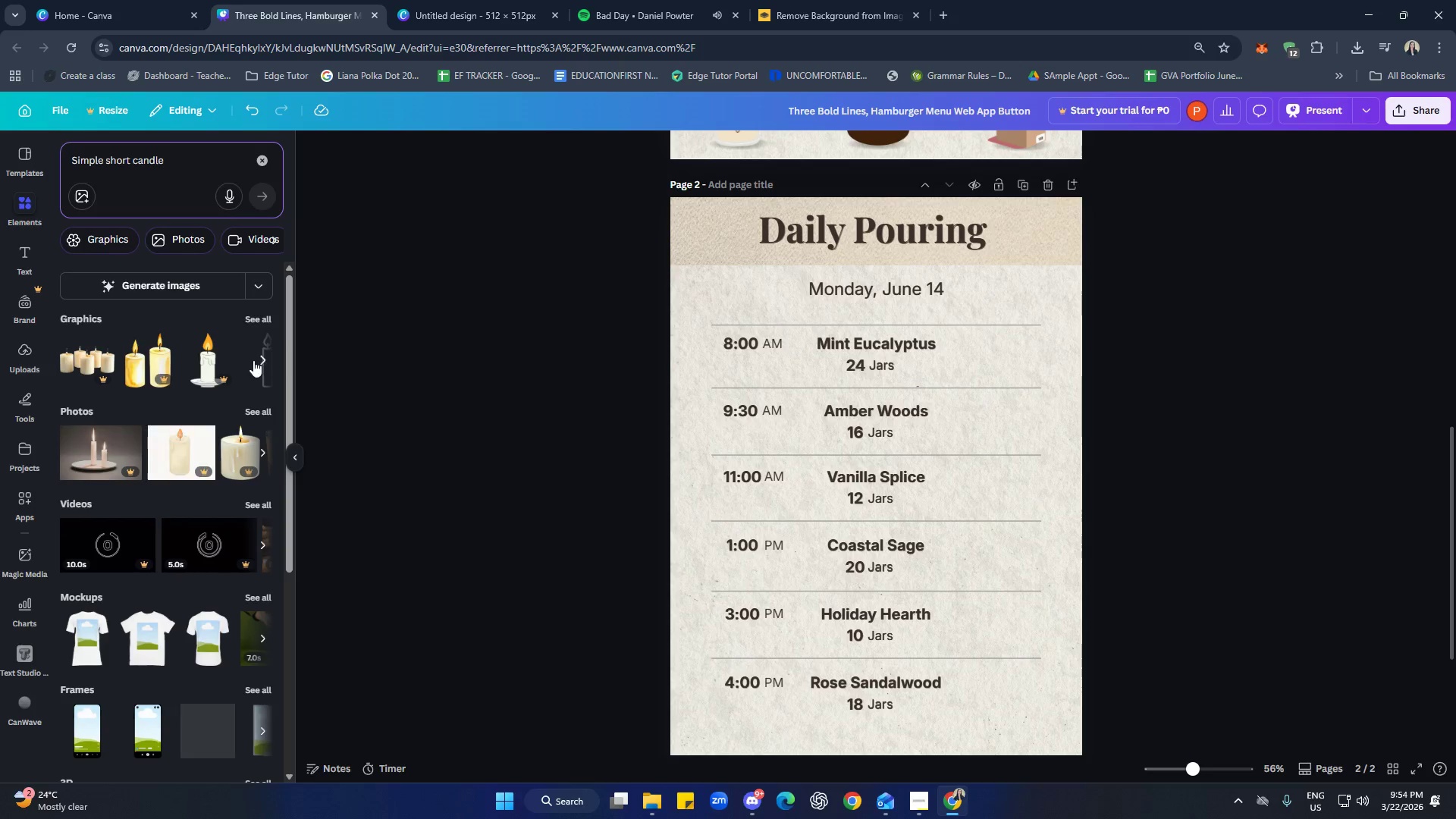 
left_click([261, 320])
 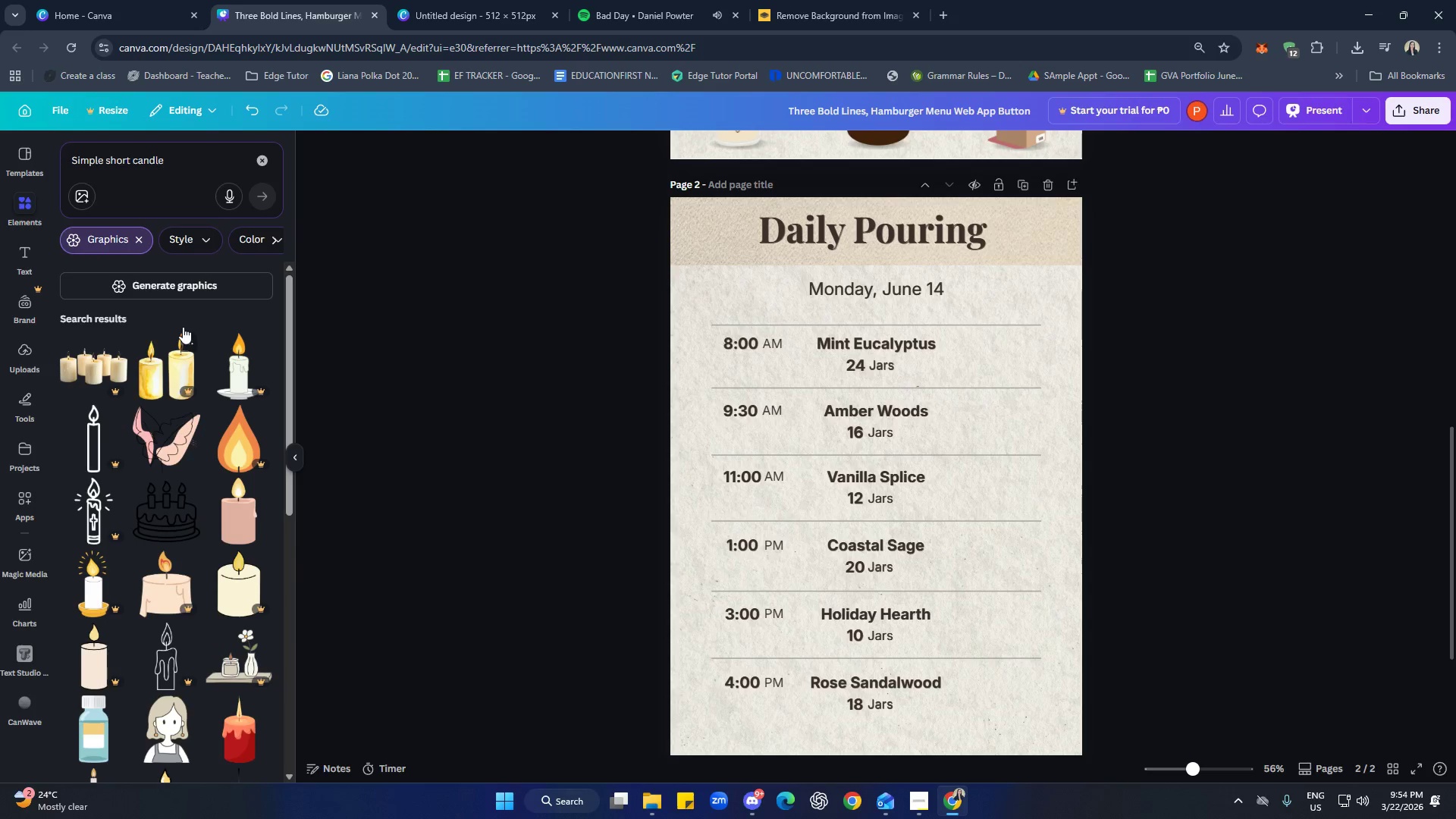 
scroll: coordinate [115, 383], scroll_direction: down, amount: 3.0
 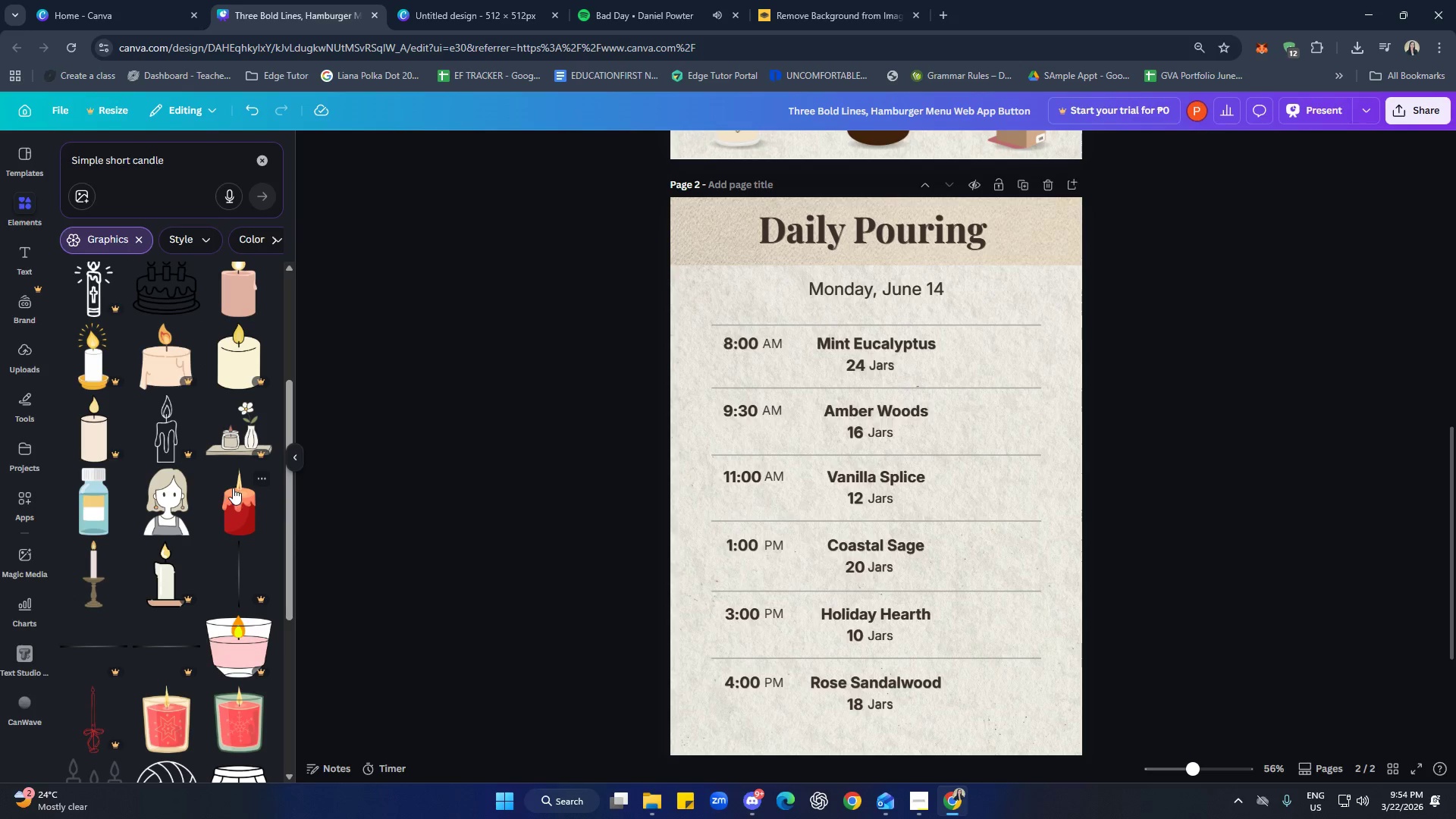 
left_click([237, 500])
 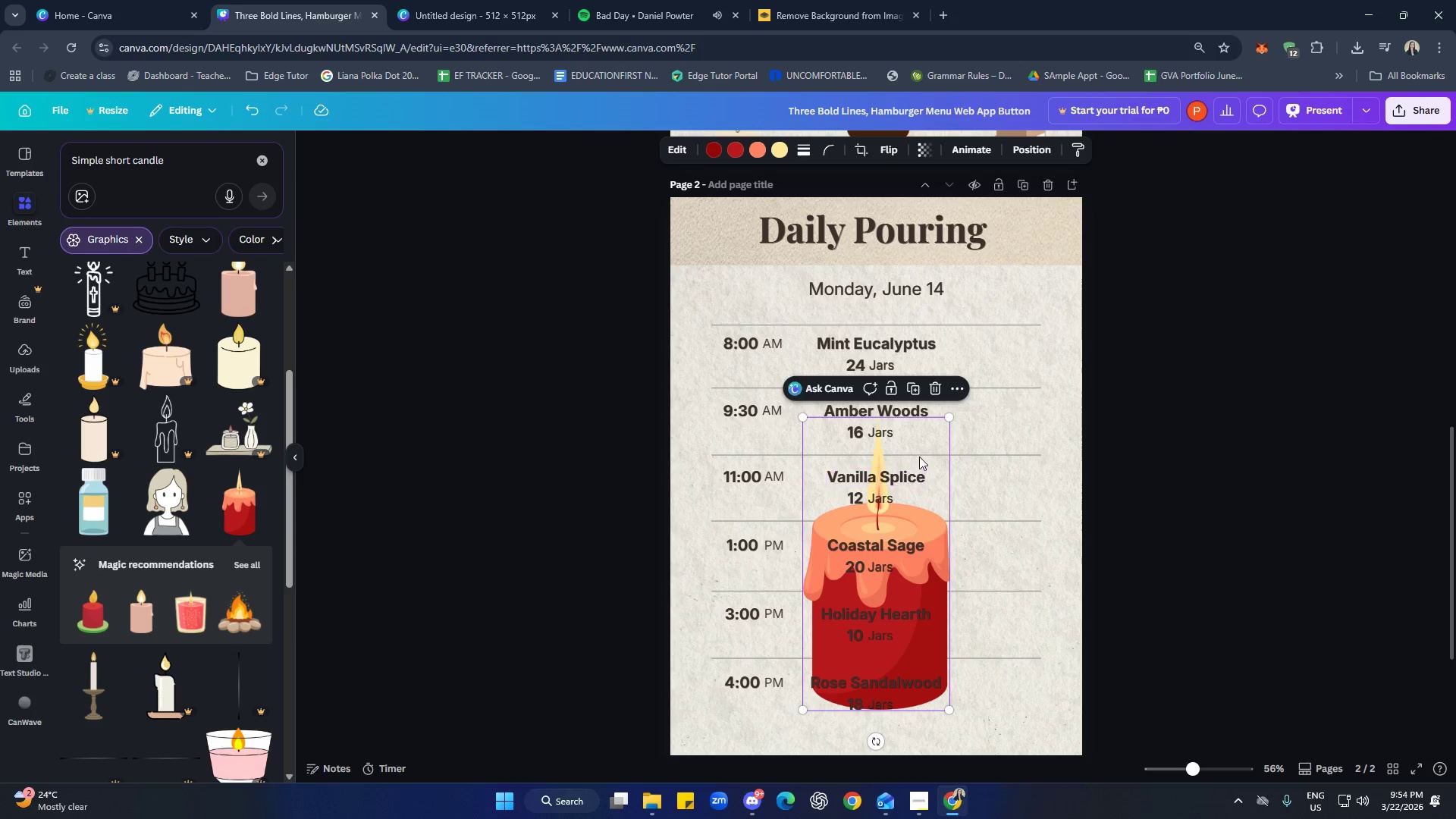 
left_click_drag(start_coordinate=[926, 441], to_coordinate=[1052, 413])
 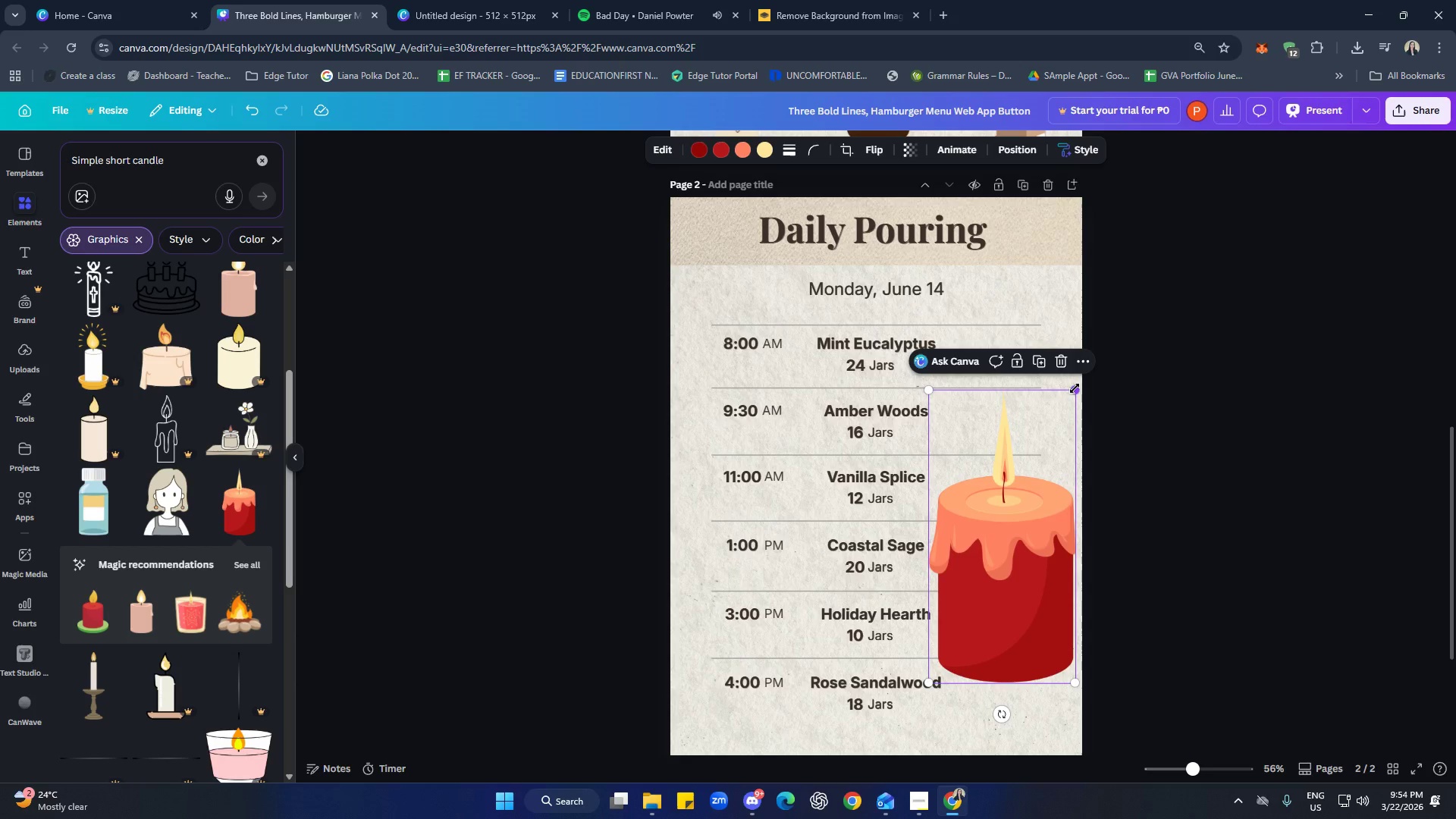 
left_click_drag(start_coordinate=[1075, 388], to_coordinate=[970, 627])
 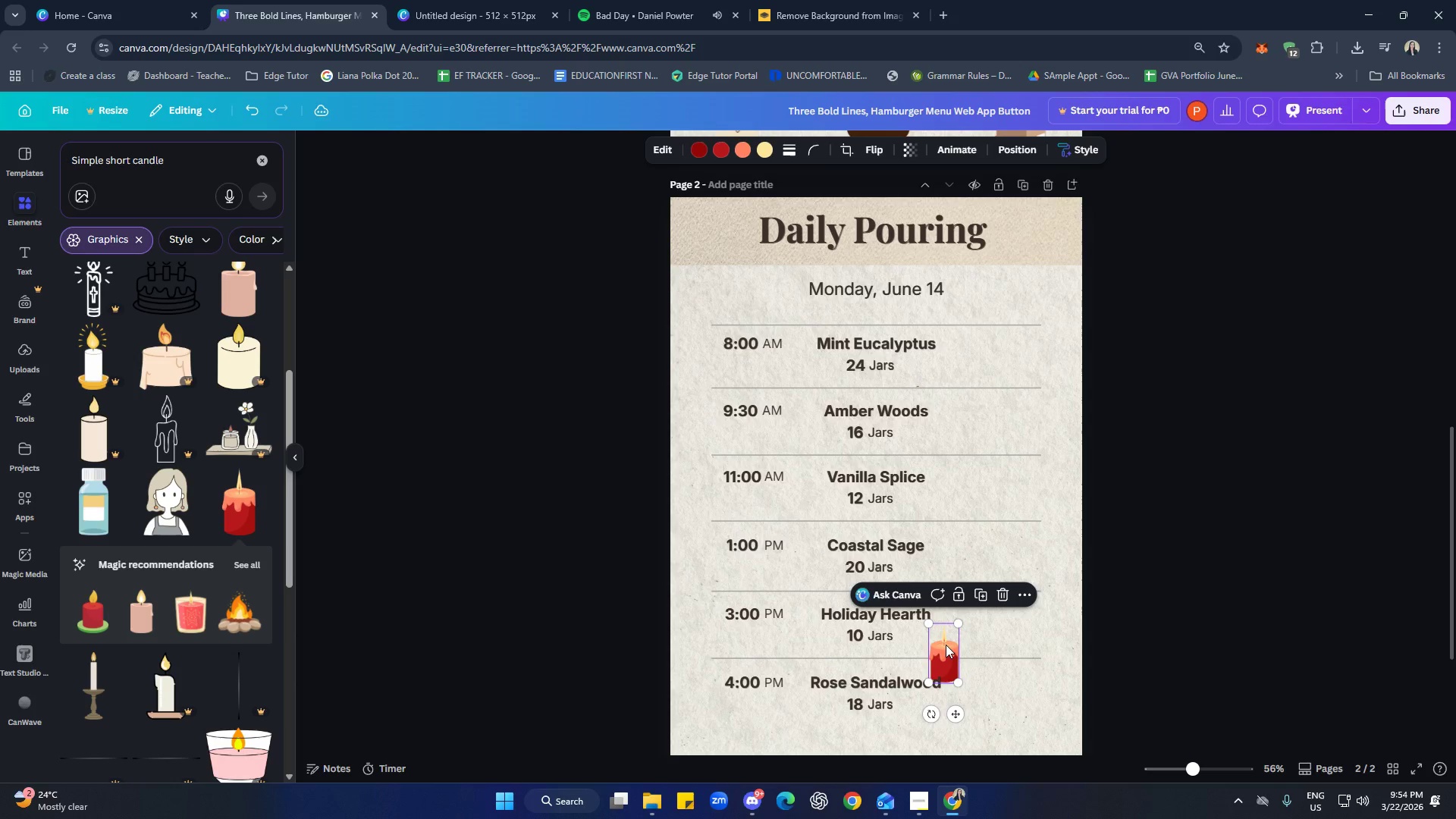 
left_click_drag(start_coordinate=[946, 645], to_coordinate=[1003, 613])
 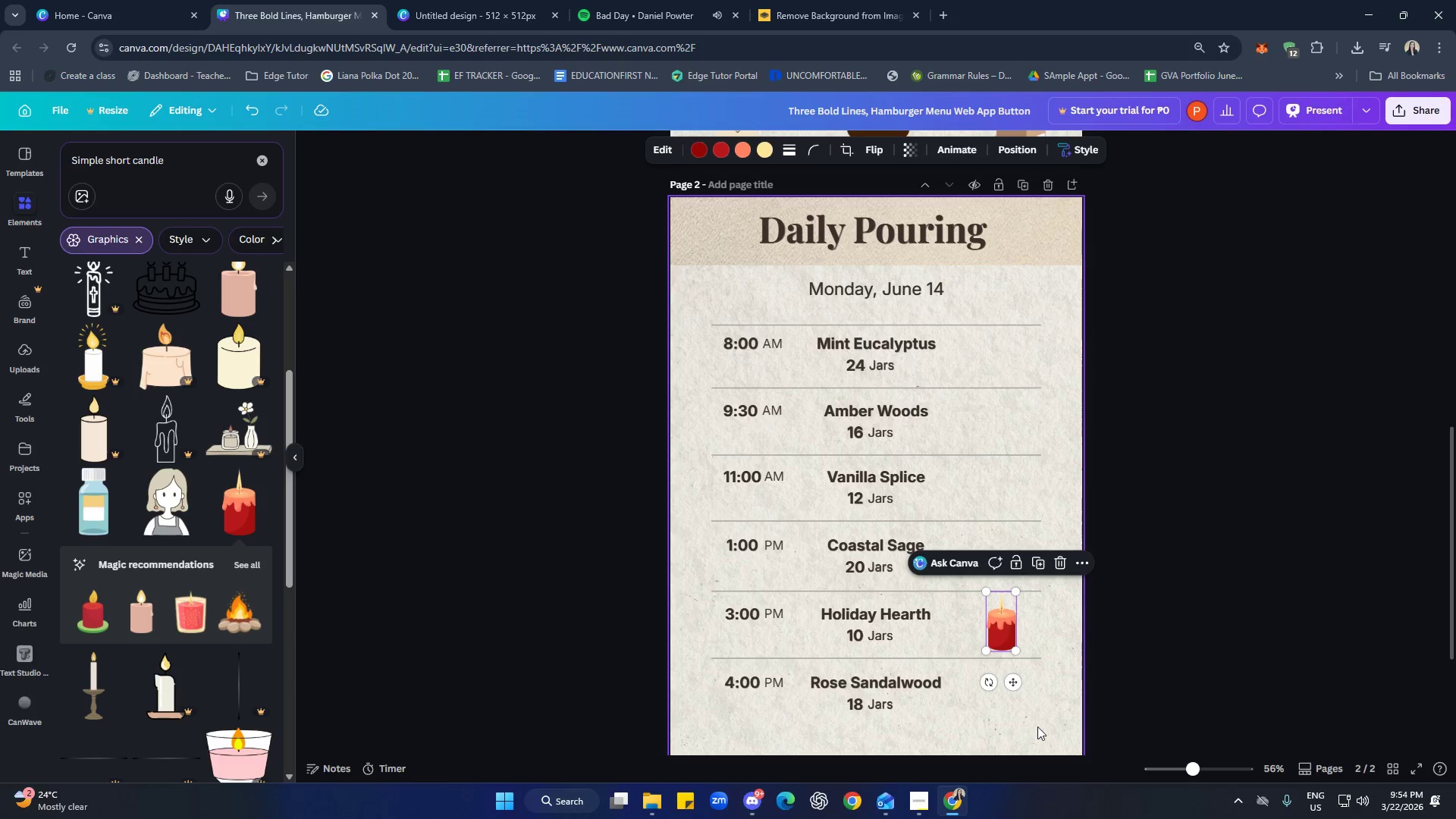 
left_click([1037, 726])
 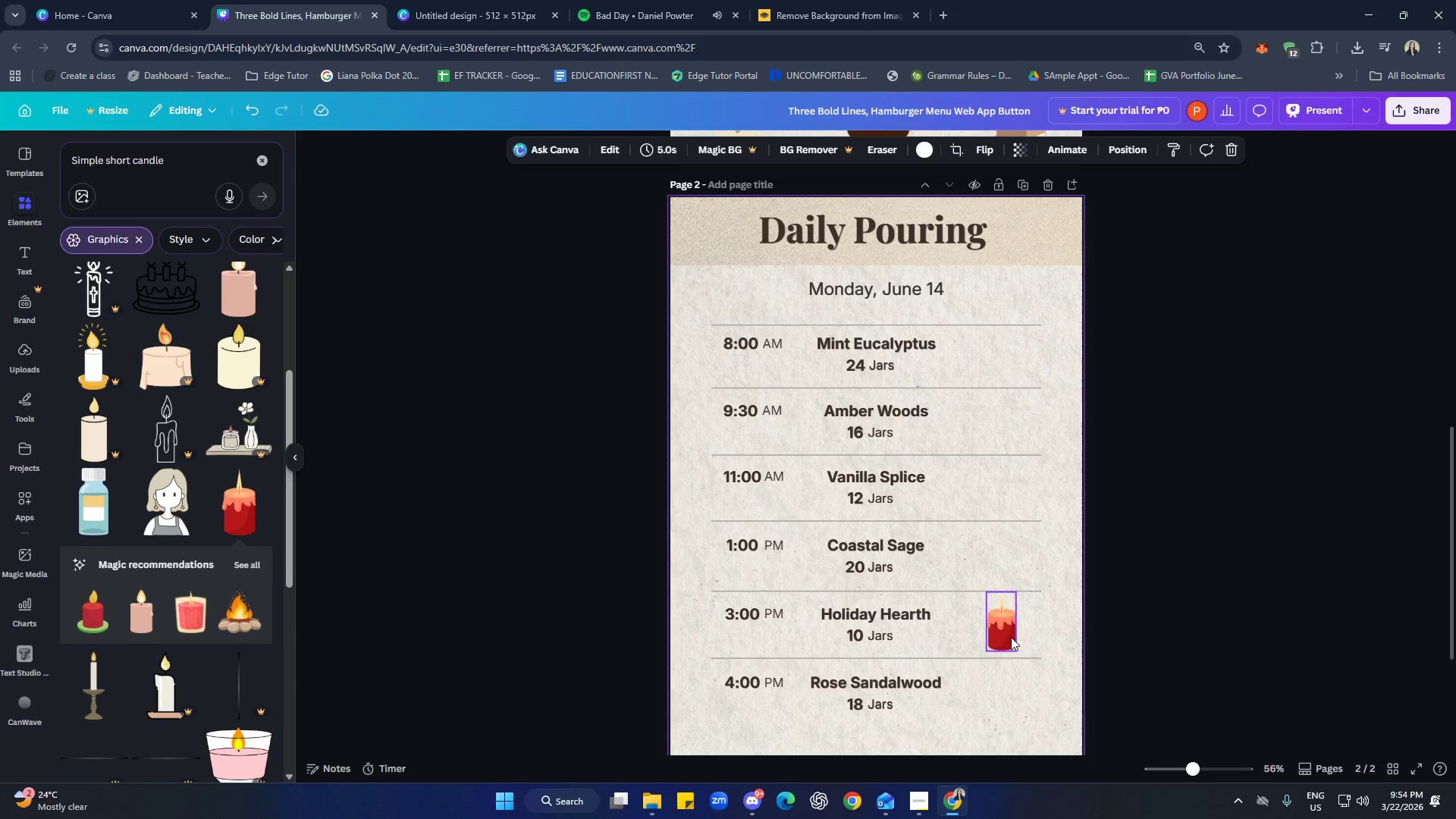 
left_click([1010, 632])
 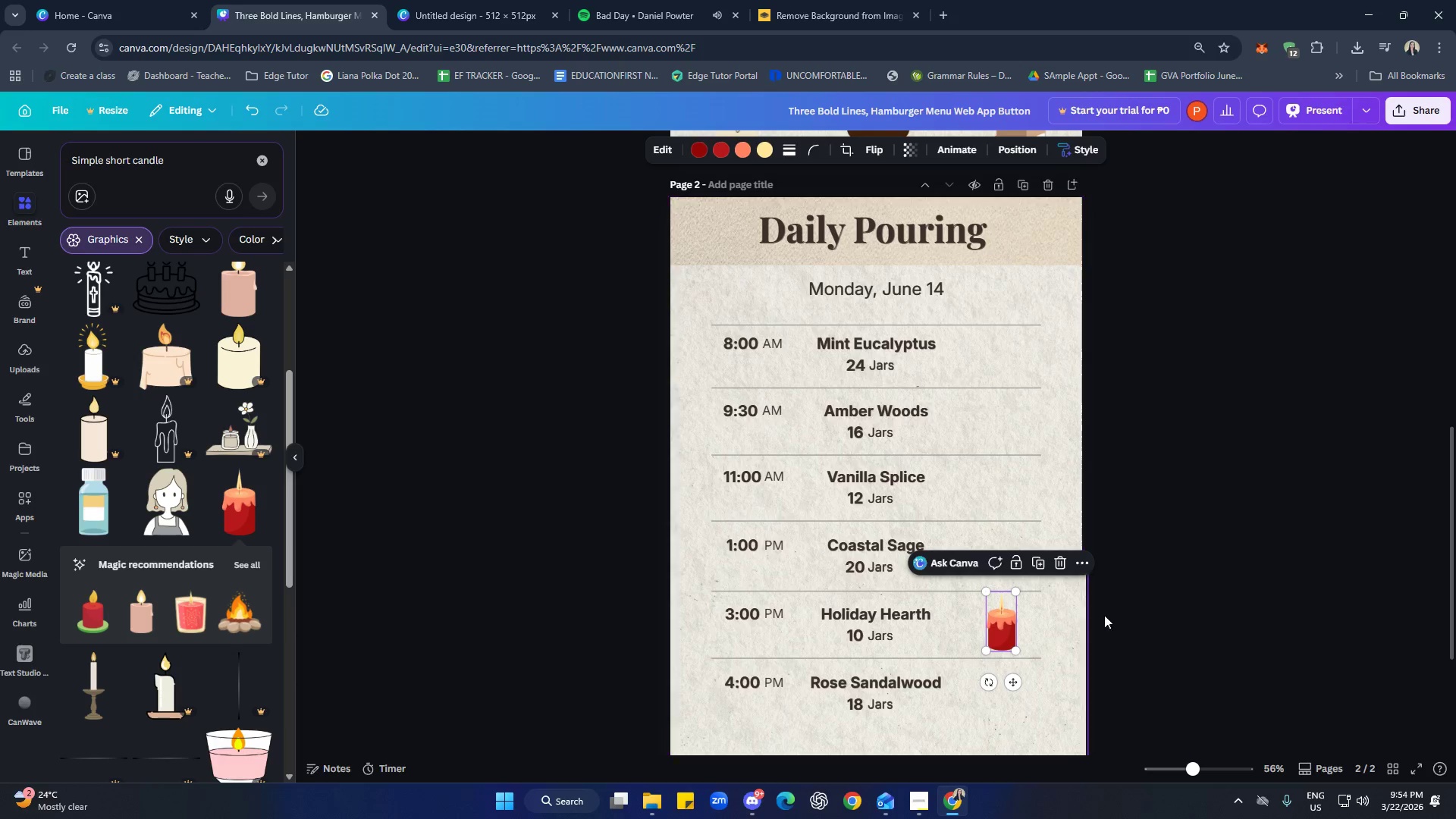 
hold_key(key=ControlLeft, duration=0.86)
scroll: coordinate [1128, 692], scroll_direction: up, amount: 4.0
 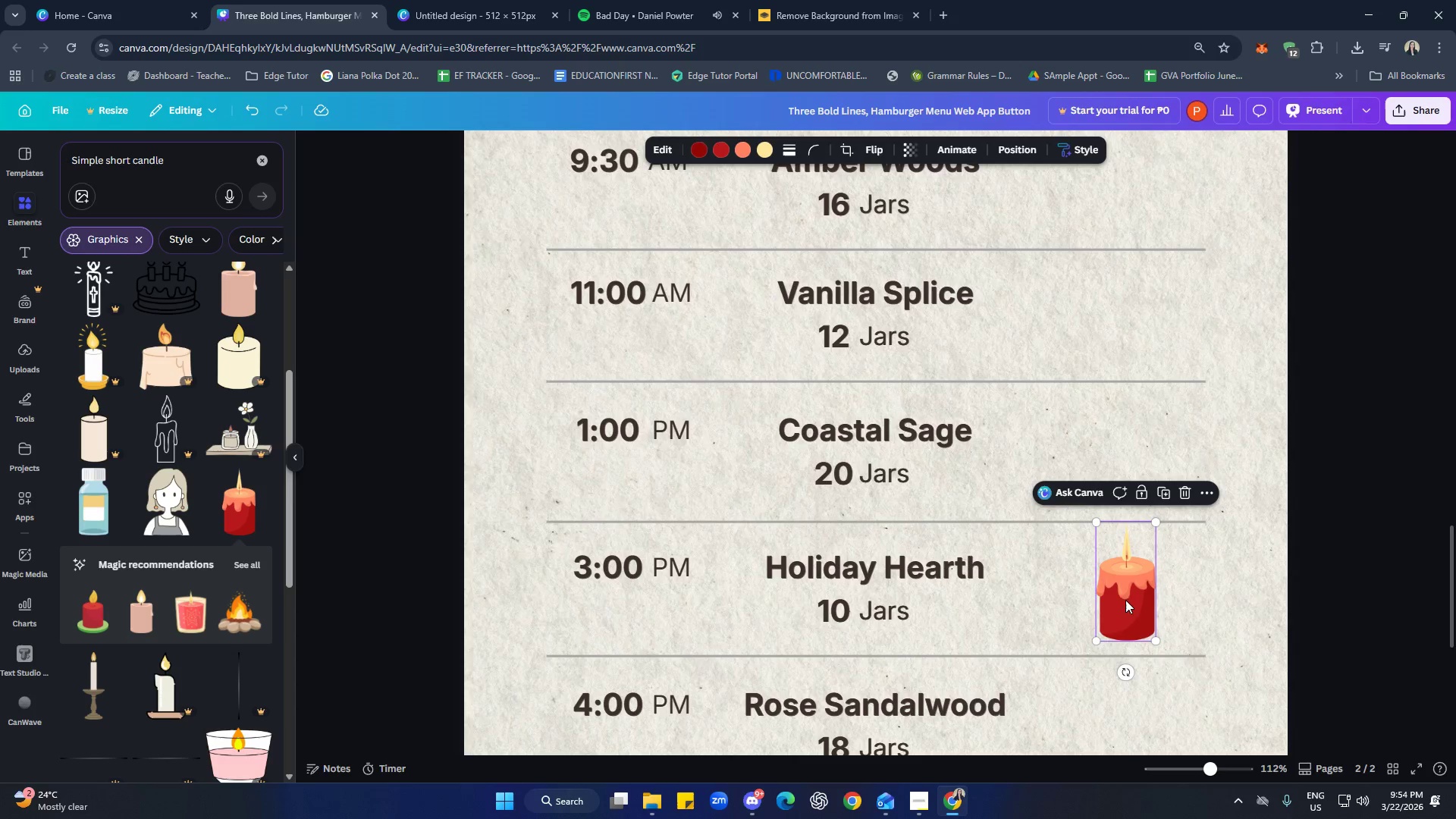 
left_click_drag(start_coordinate=[1125, 591], to_coordinate=[1126, 595])
 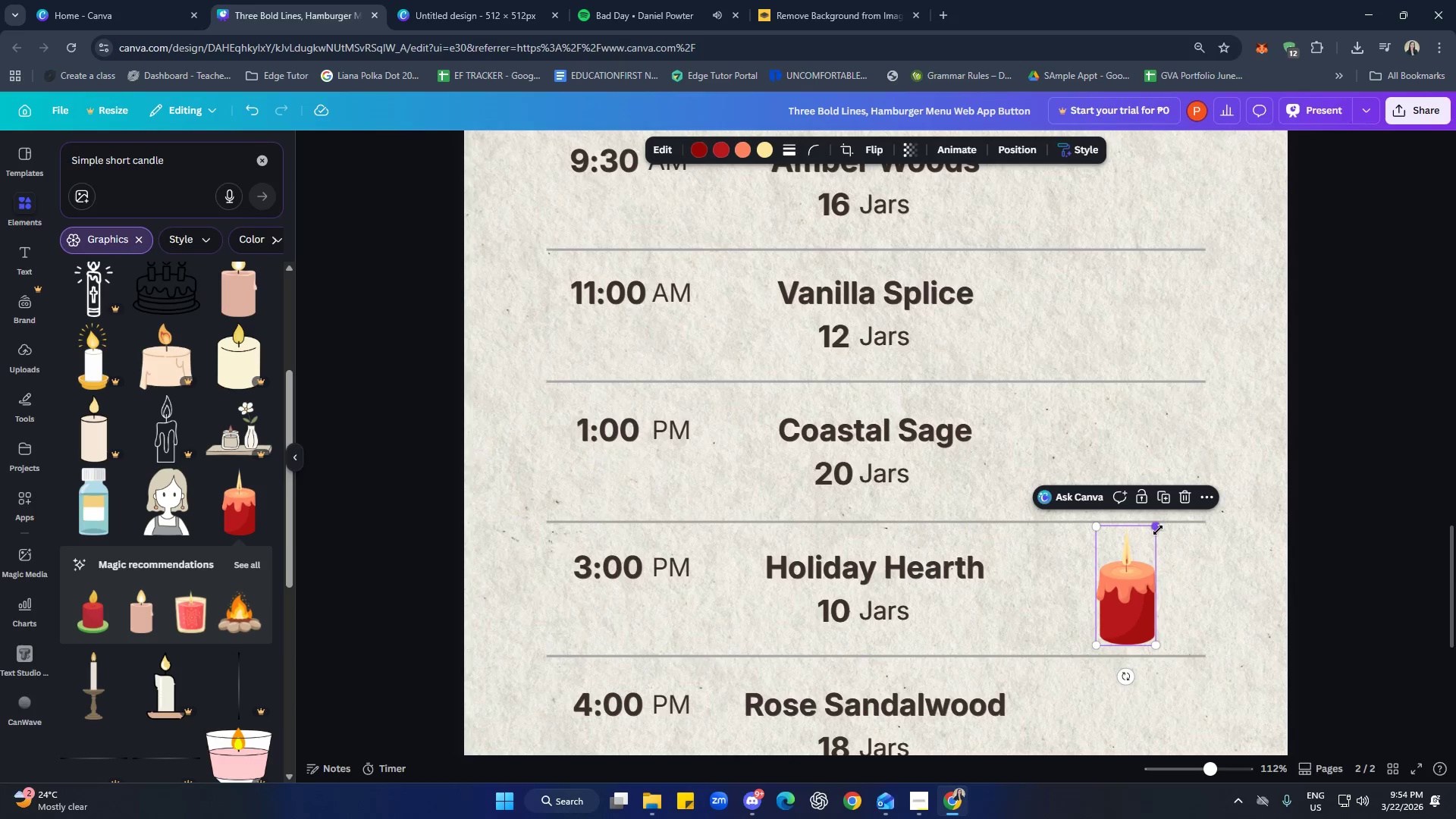 
left_click_drag(start_coordinate=[1158, 530], to_coordinate=[1146, 550])
 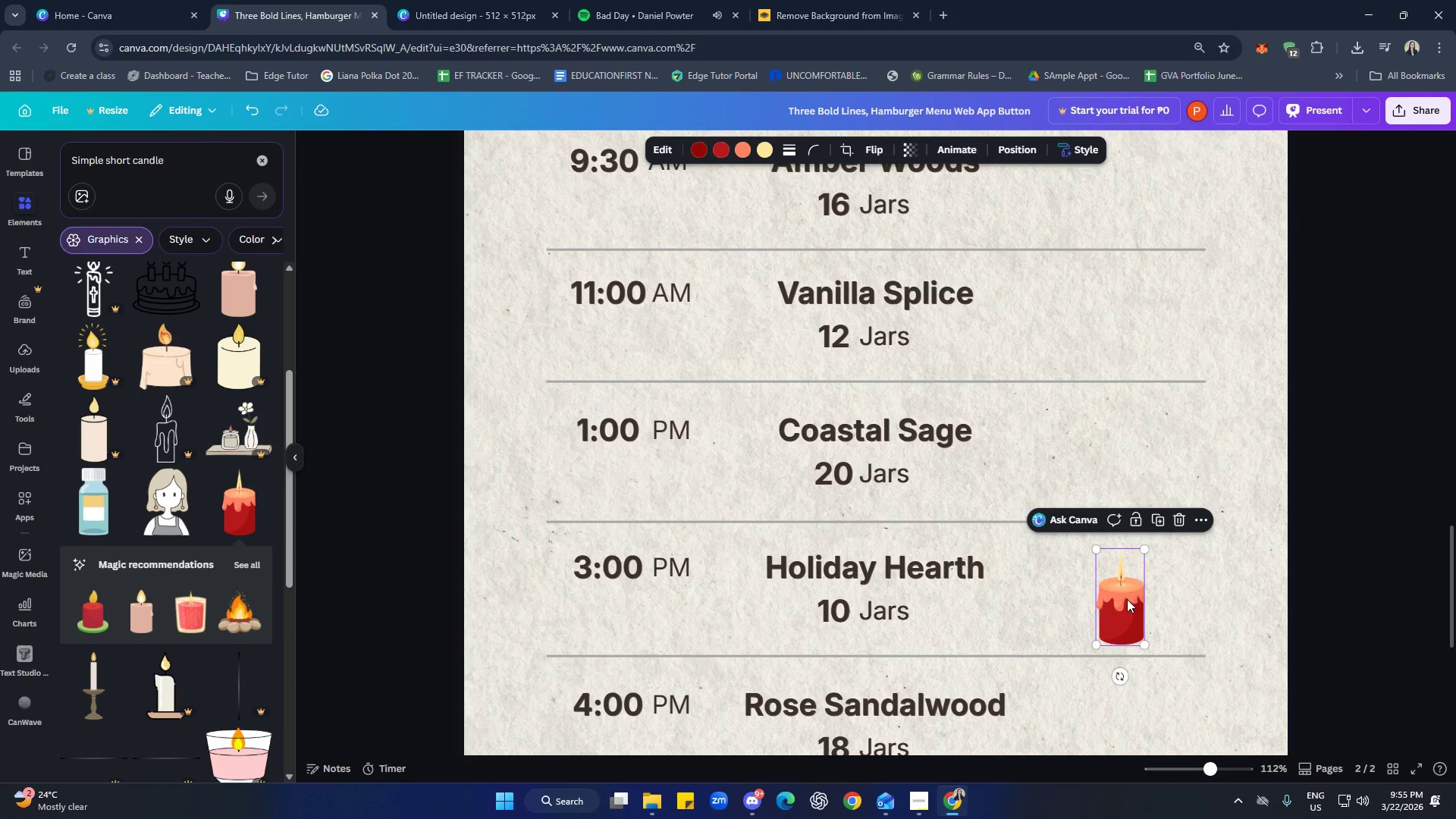 
left_click_drag(start_coordinate=[1126, 600], to_coordinate=[1138, 593])
 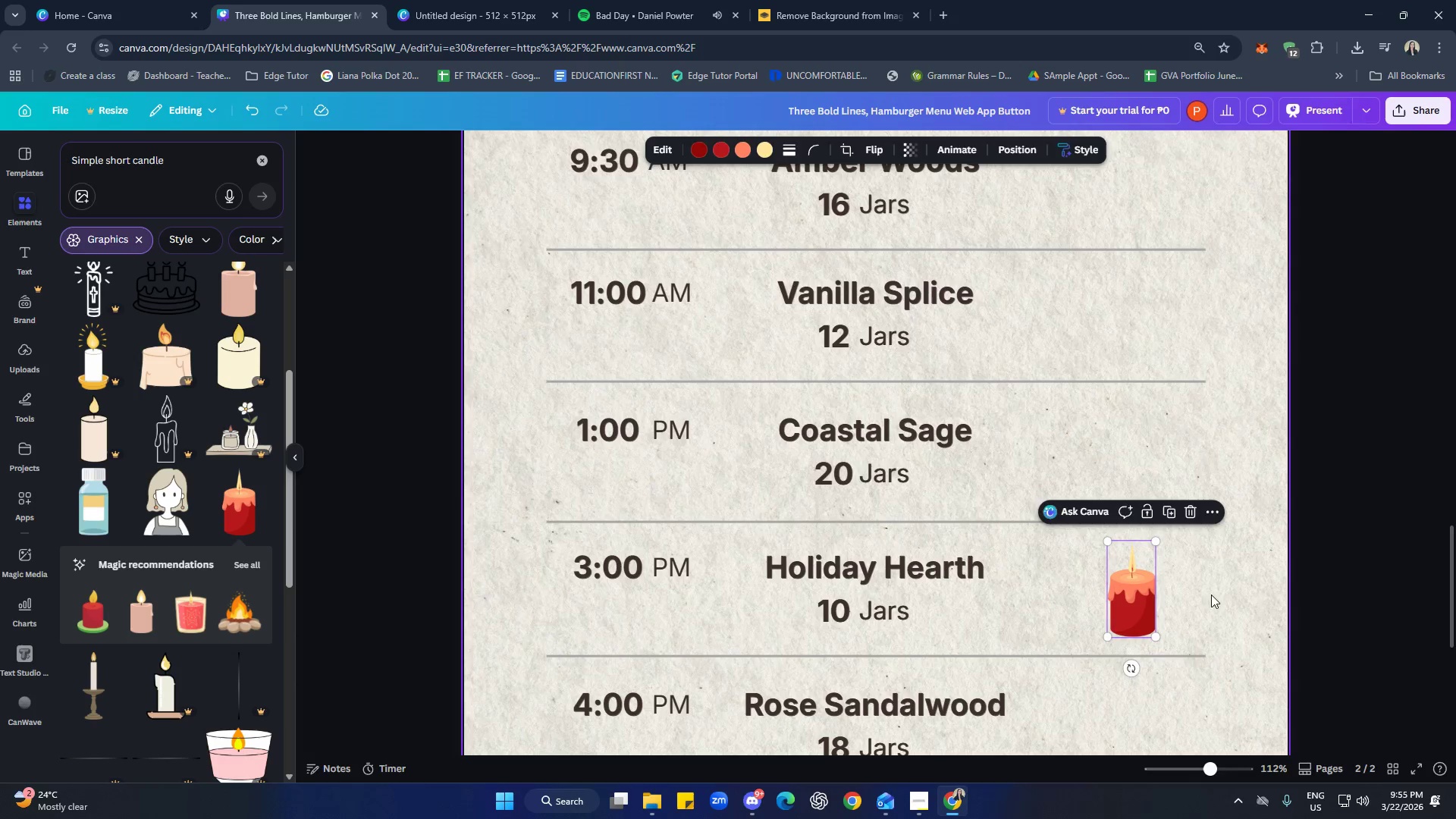 
left_click([1211, 595])
 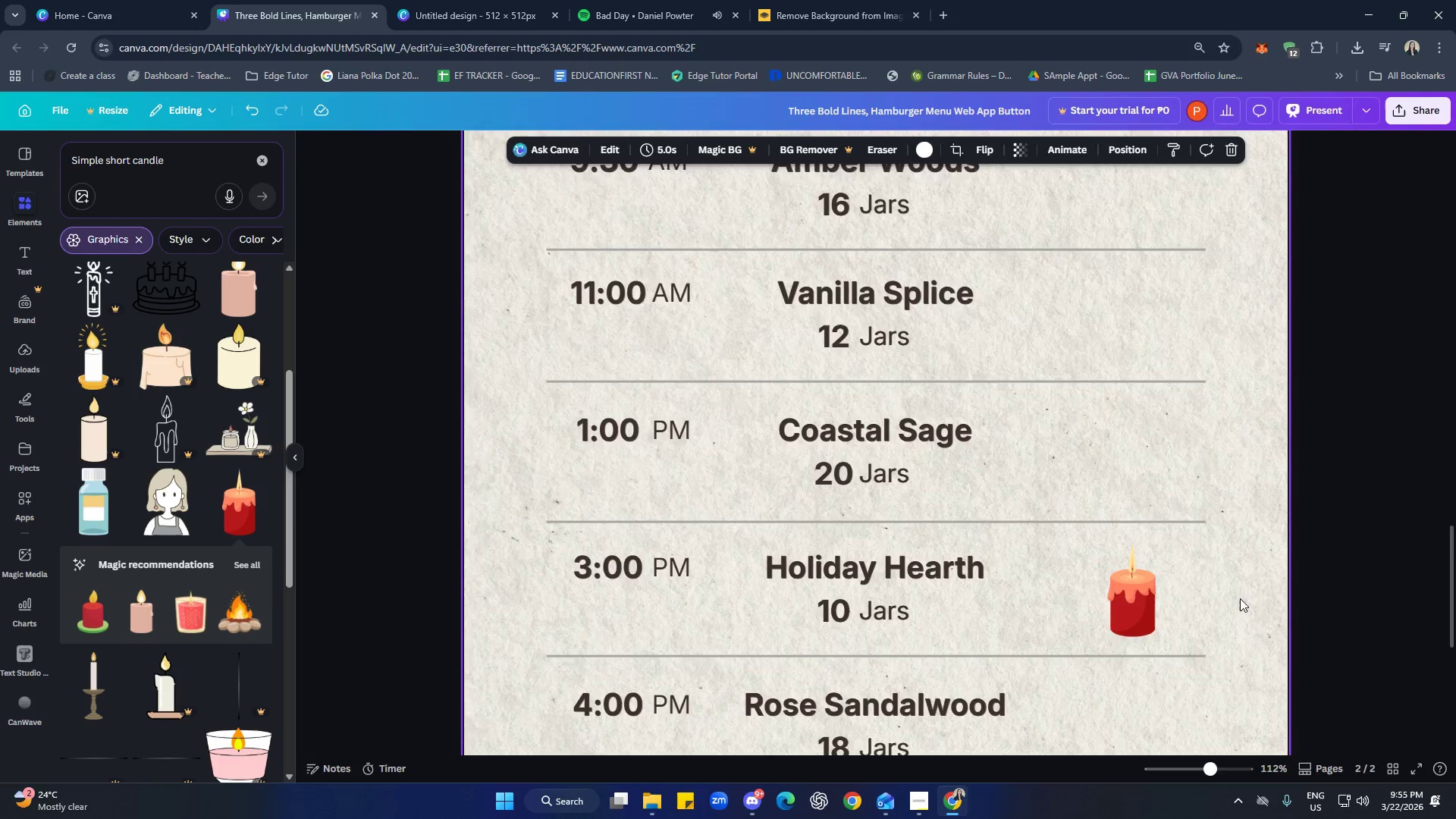 
left_click([1156, 553])
 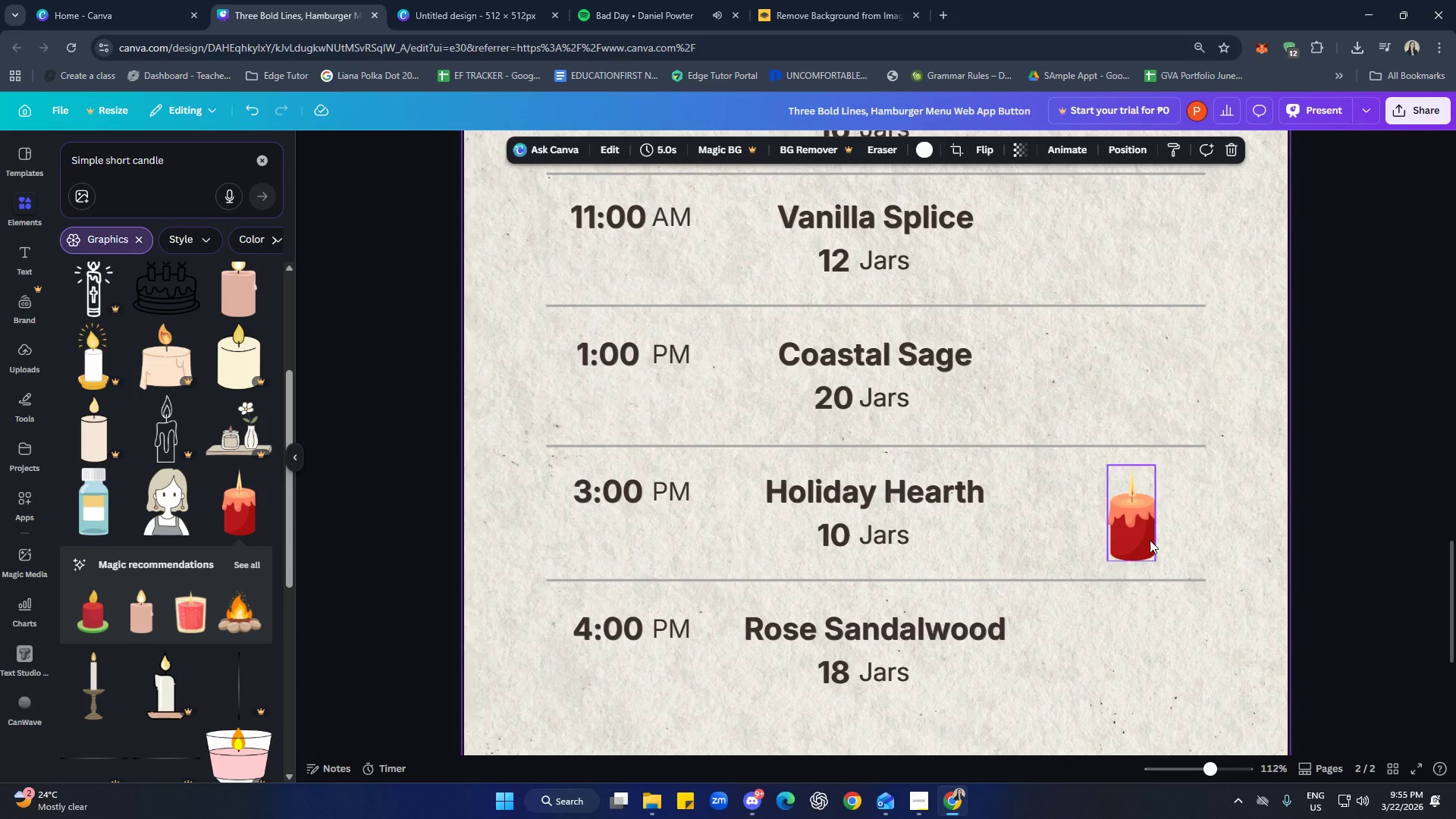 
scroll: coordinate [1236, 595], scroll_direction: down, amount: 1.0
 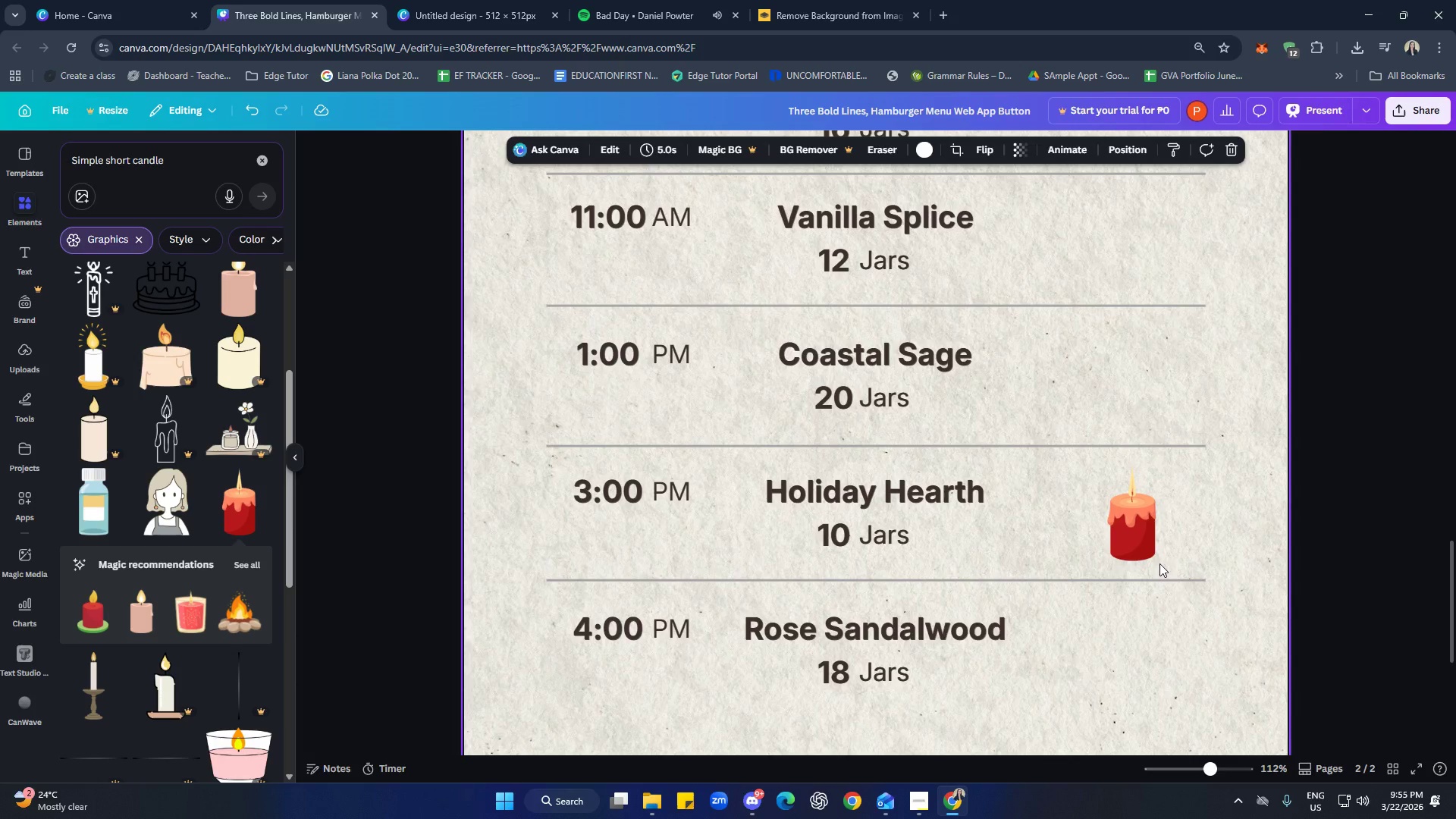 
double_click([1149, 538])
 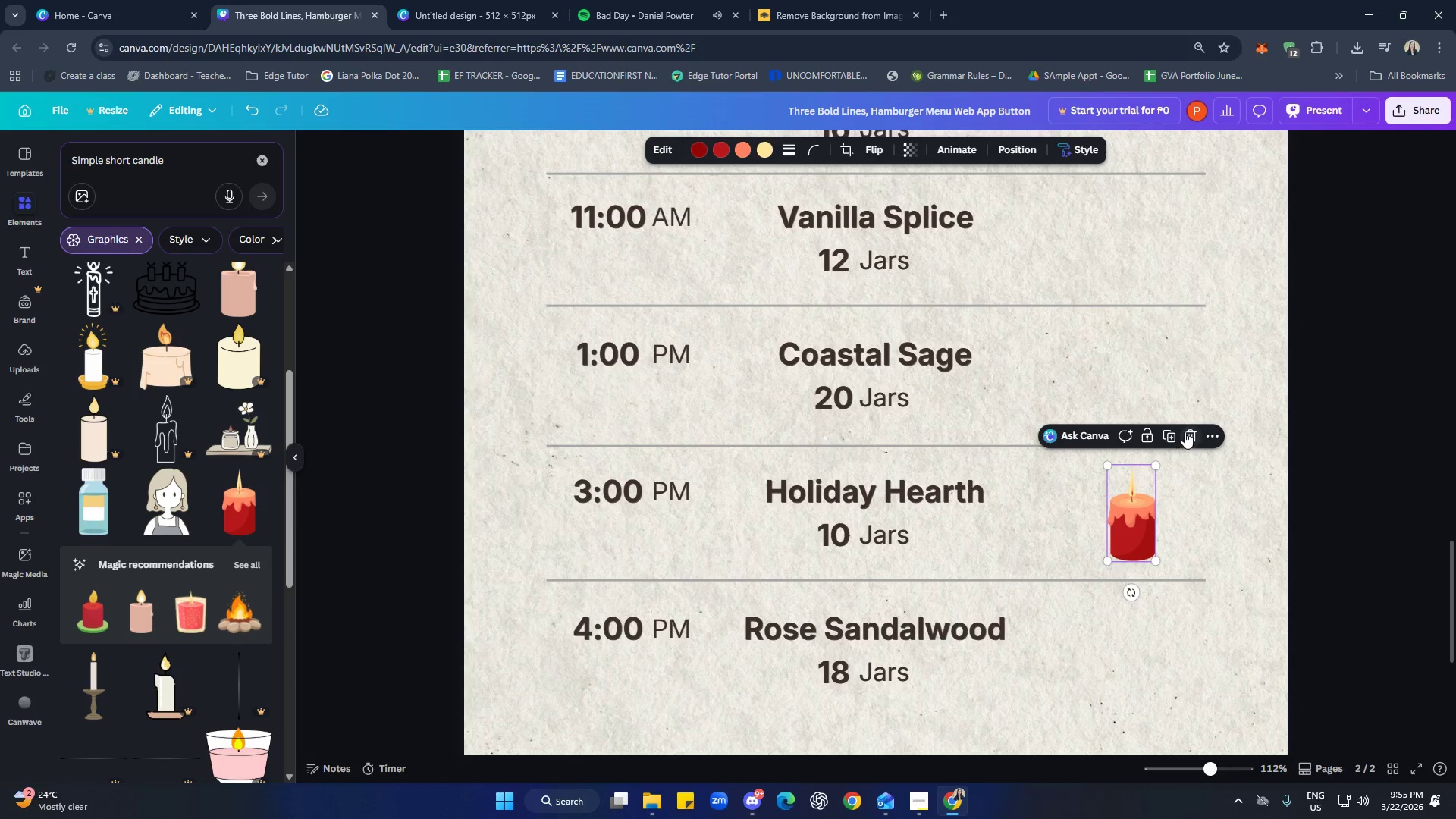 
left_click([1185, 431])
 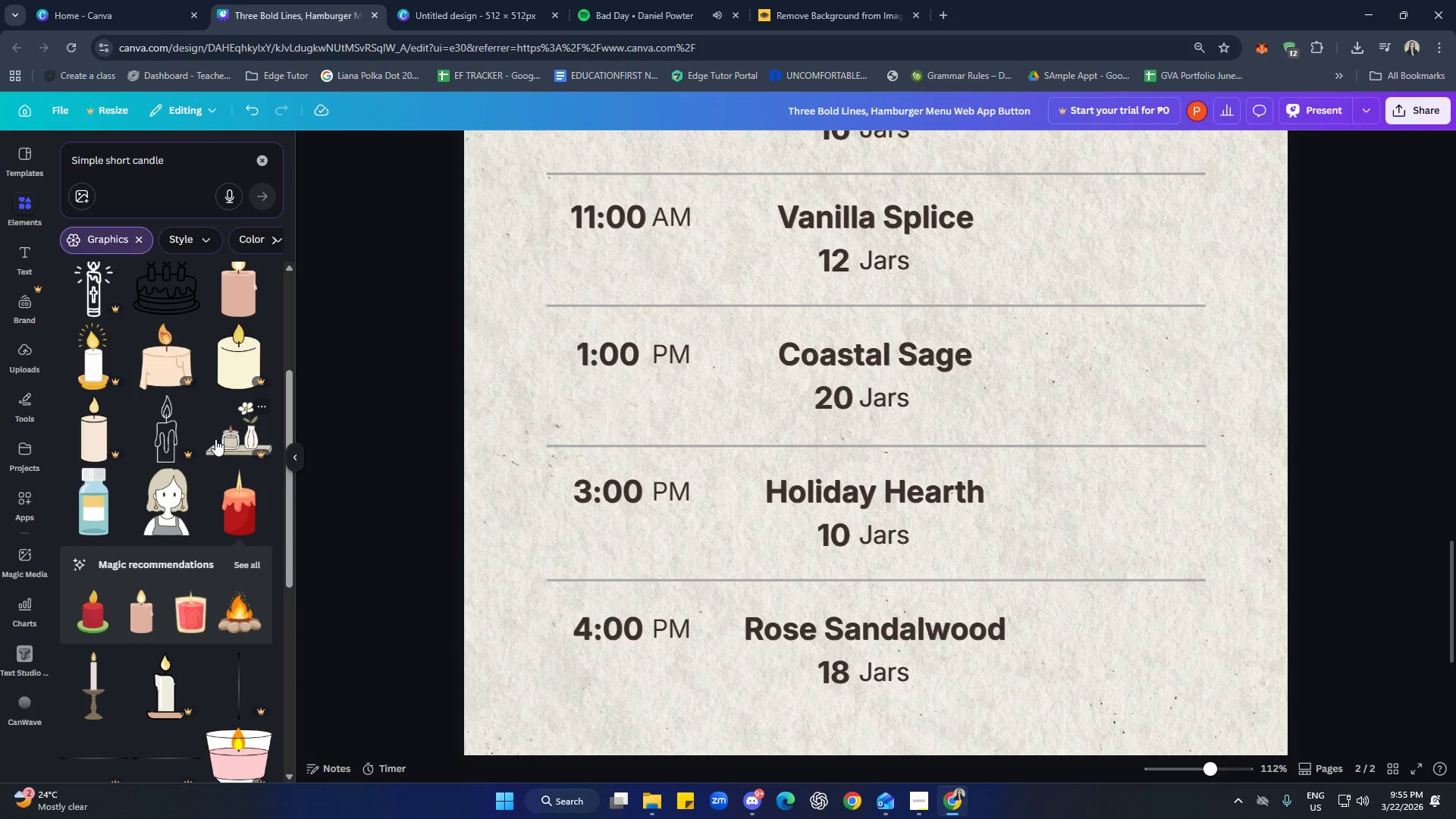 
scroll: coordinate [210, 458], scroll_direction: down, amount: 10.0
 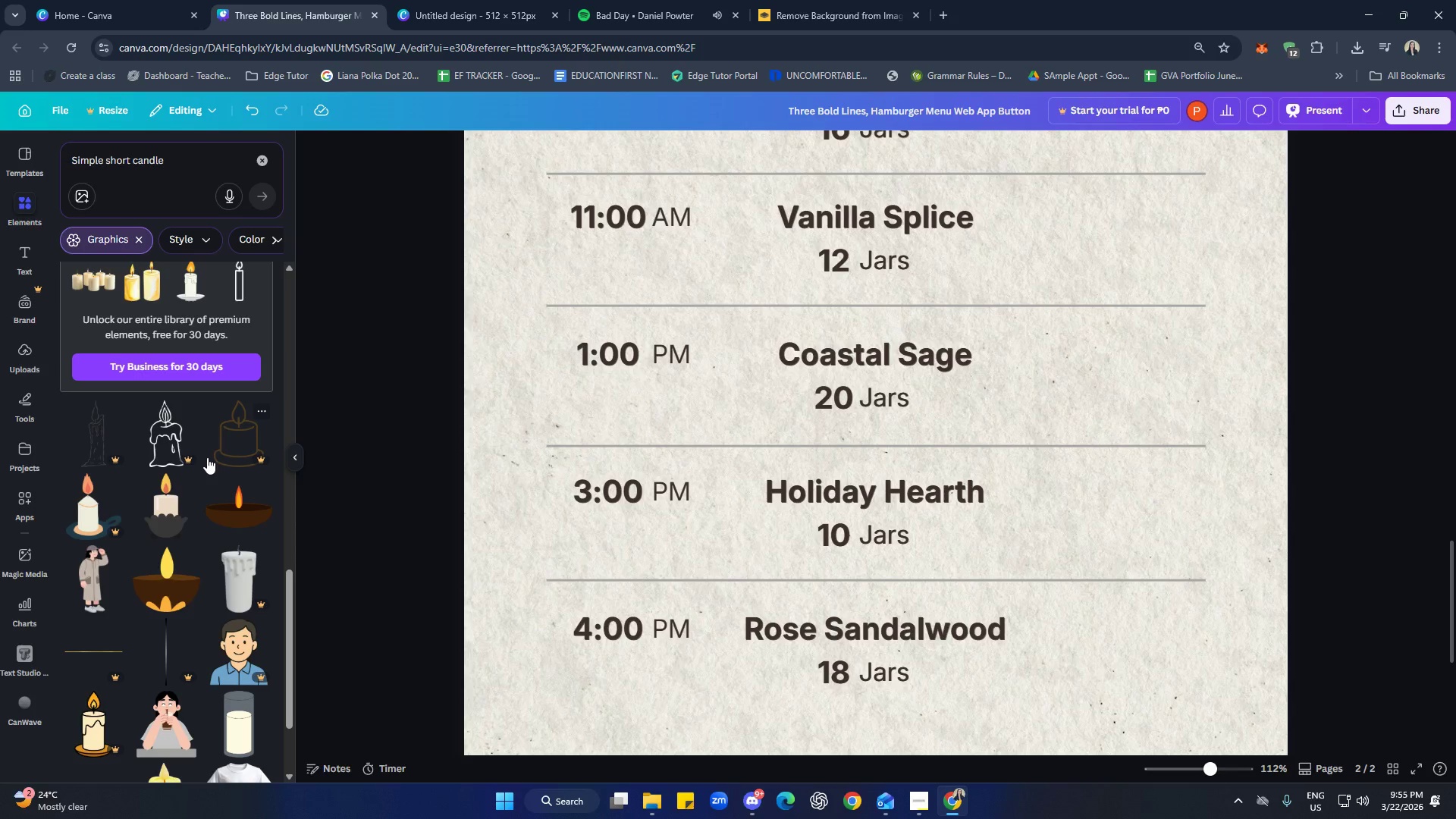 
left_click([171, 580])
 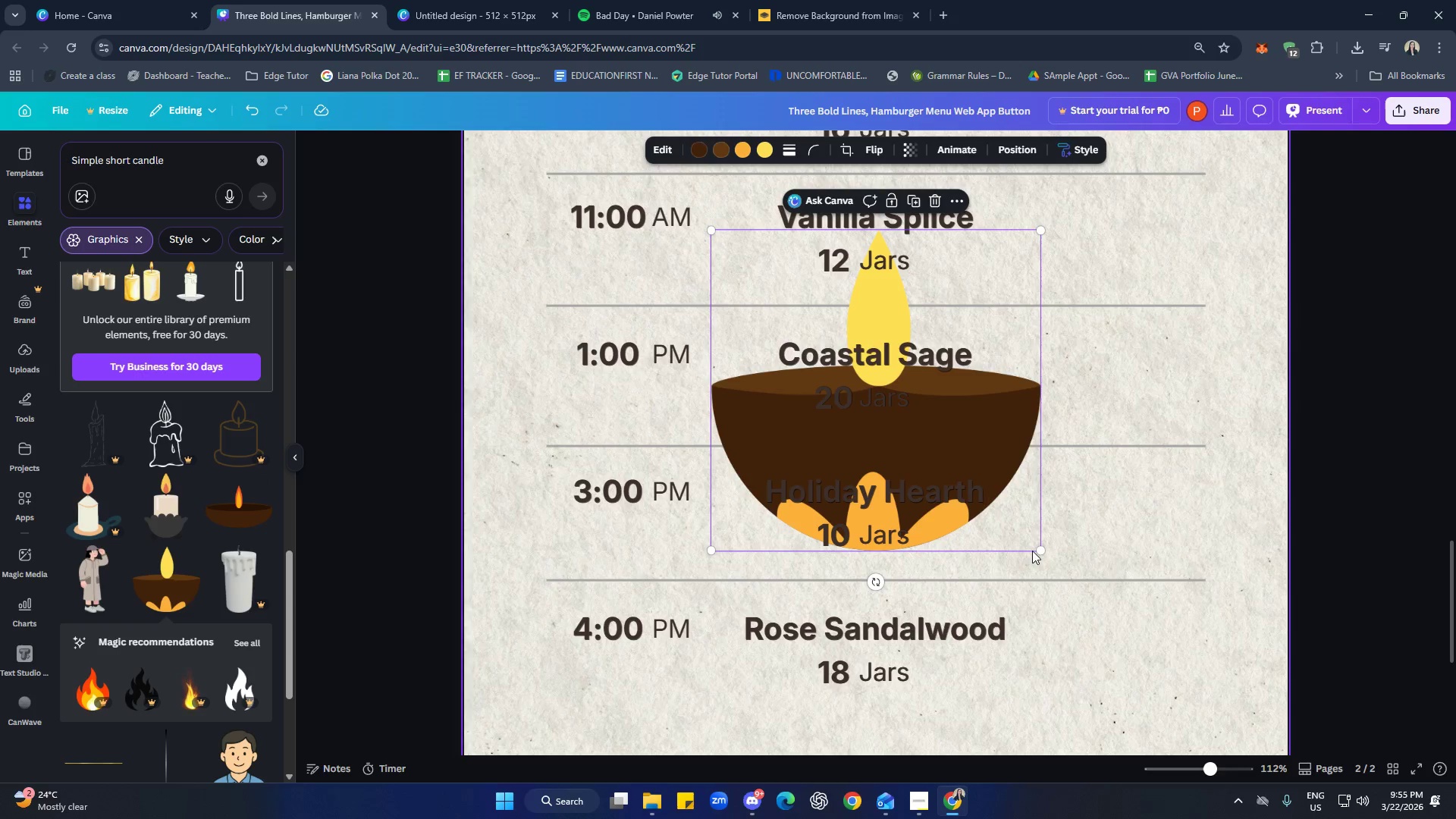 
left_click_drag(start_coordinate=[1036, 549], to_coordinate=[756, 309])
 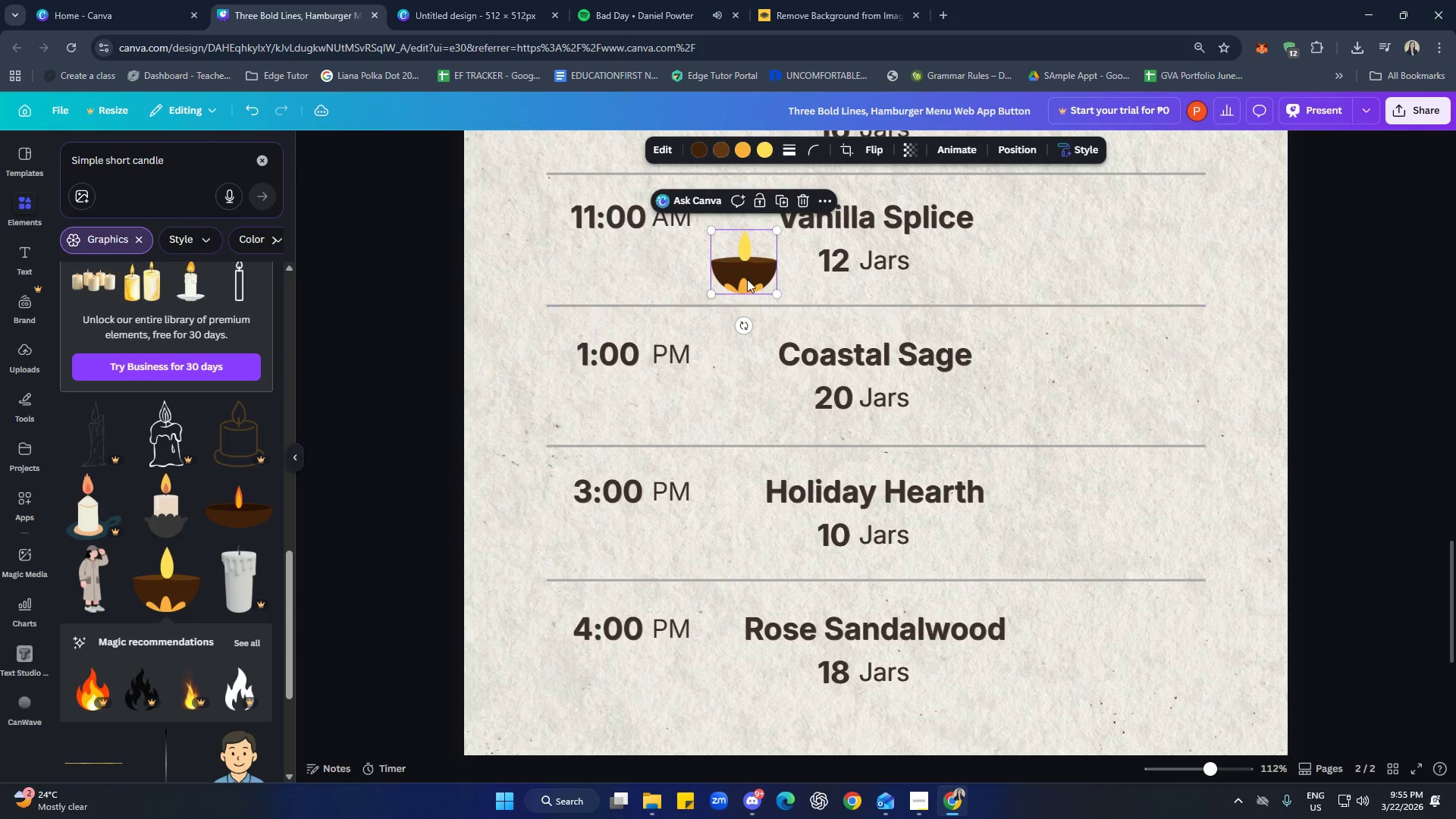 
left_click_drag(start_coordinate=[750, 270], to_coordinate=[1144, 246])
 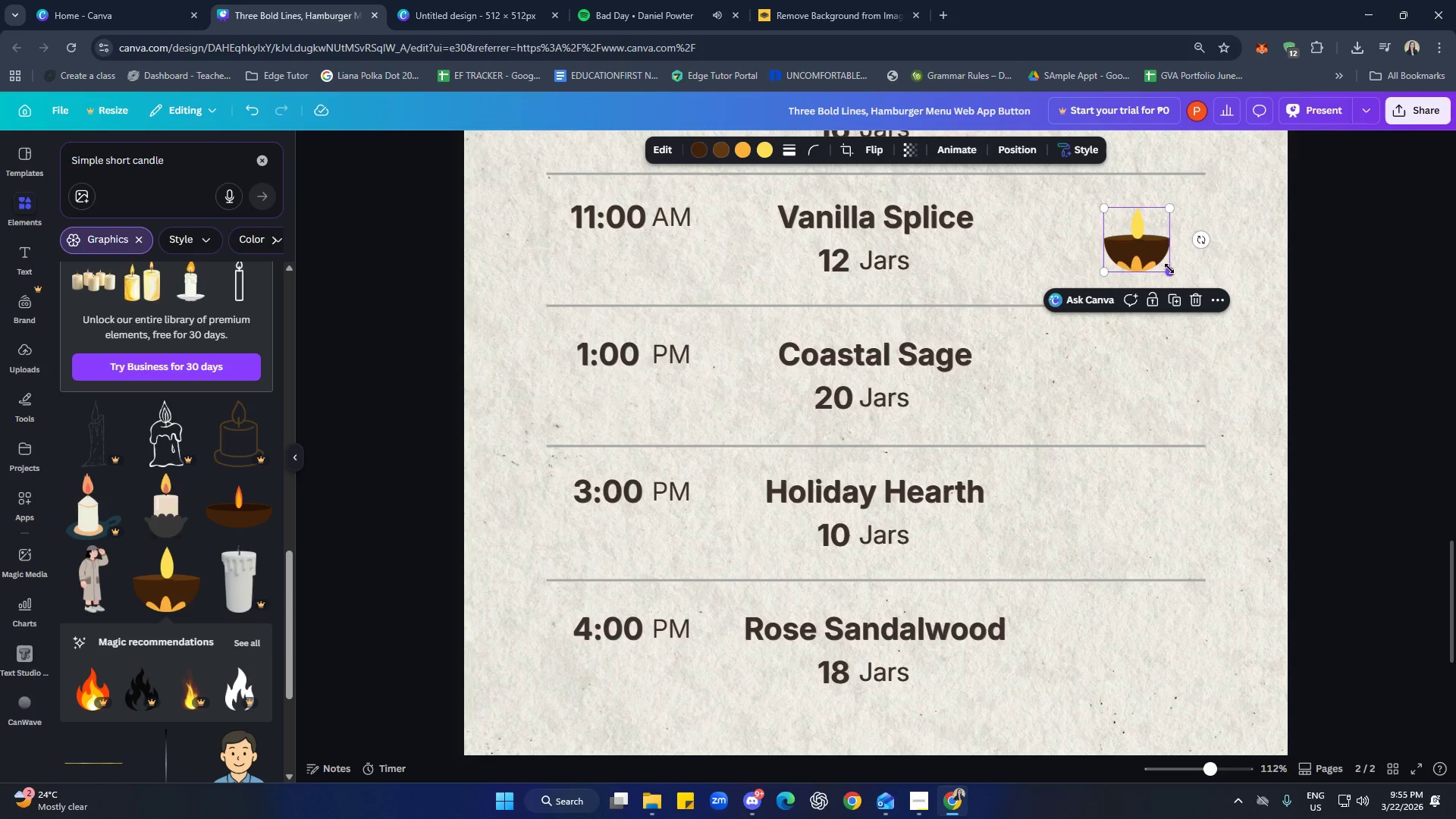 
left_click_drag(start_coordinate=[1170, 268], to_coordinate=[1194, 286])
 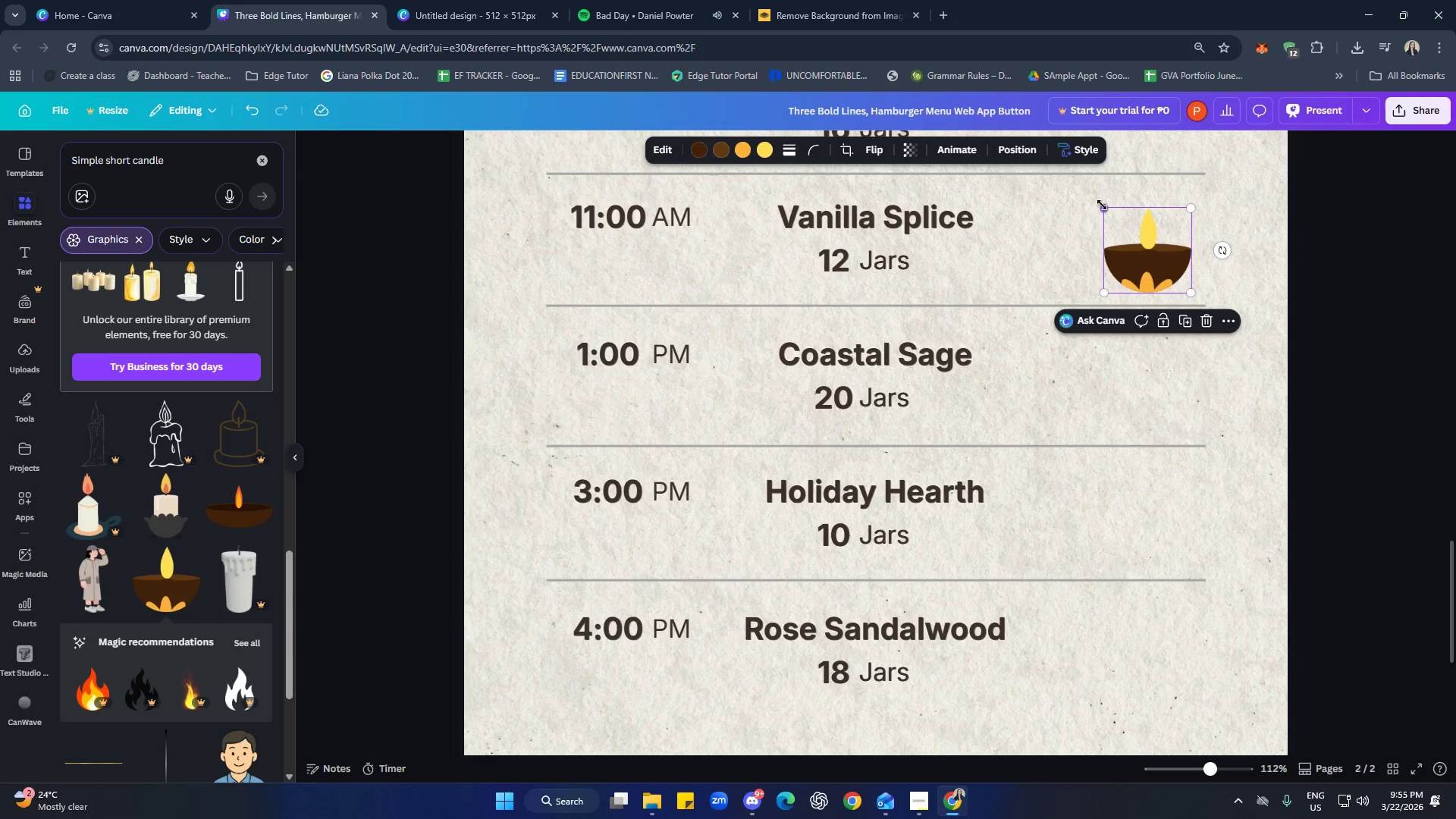 
left_click_drag(start_coordinate=[1100, 205], to_coordinate=[1094, 201])
 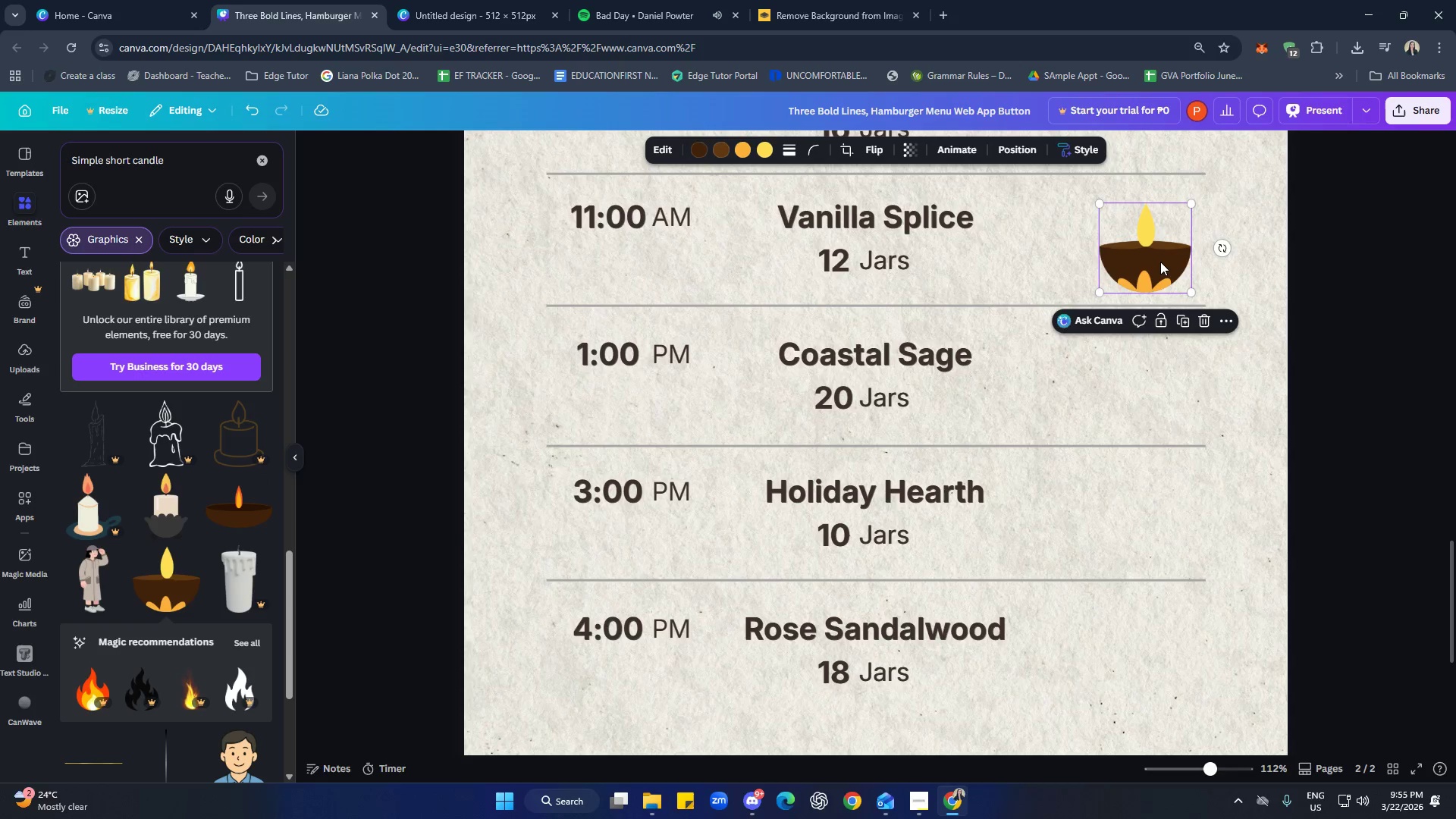 
left_click_drag(start_coordinate=[1160, 264], to_coordinate=[1153, 256])
 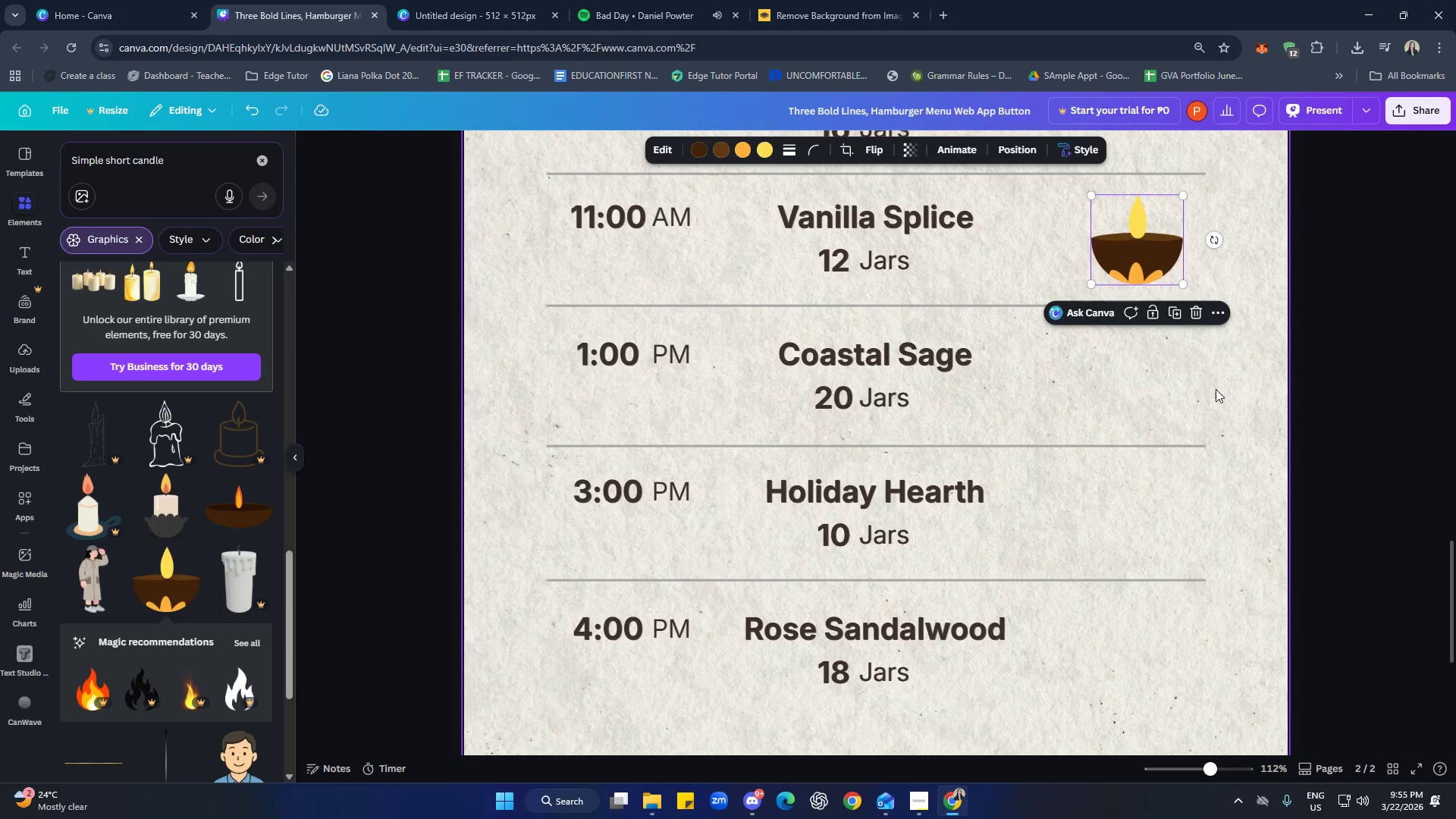 
left_click([1217, 392])
 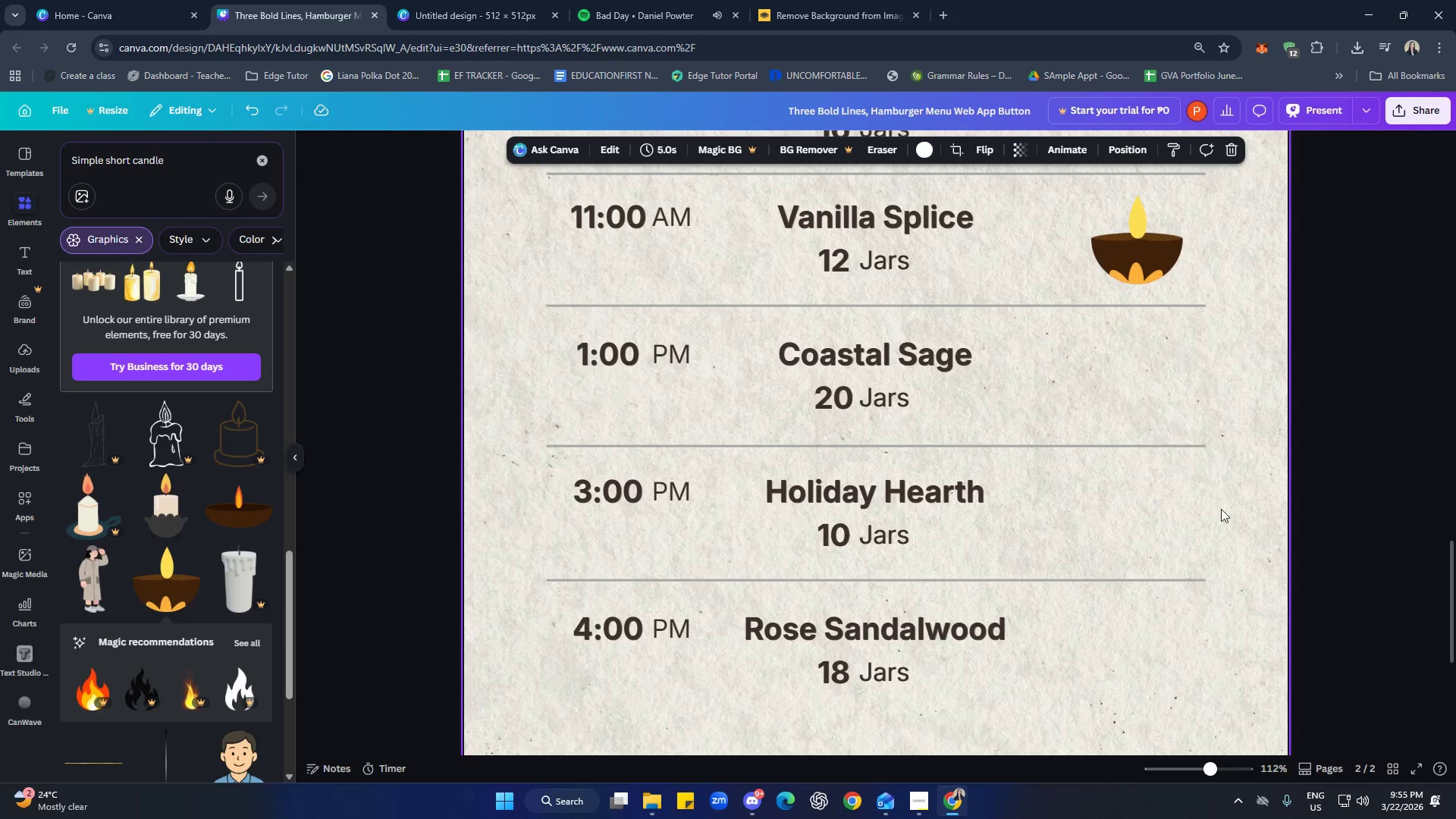 
scroll: coordinate [1216, 552], scroll_direction: up, amount: 3.0
 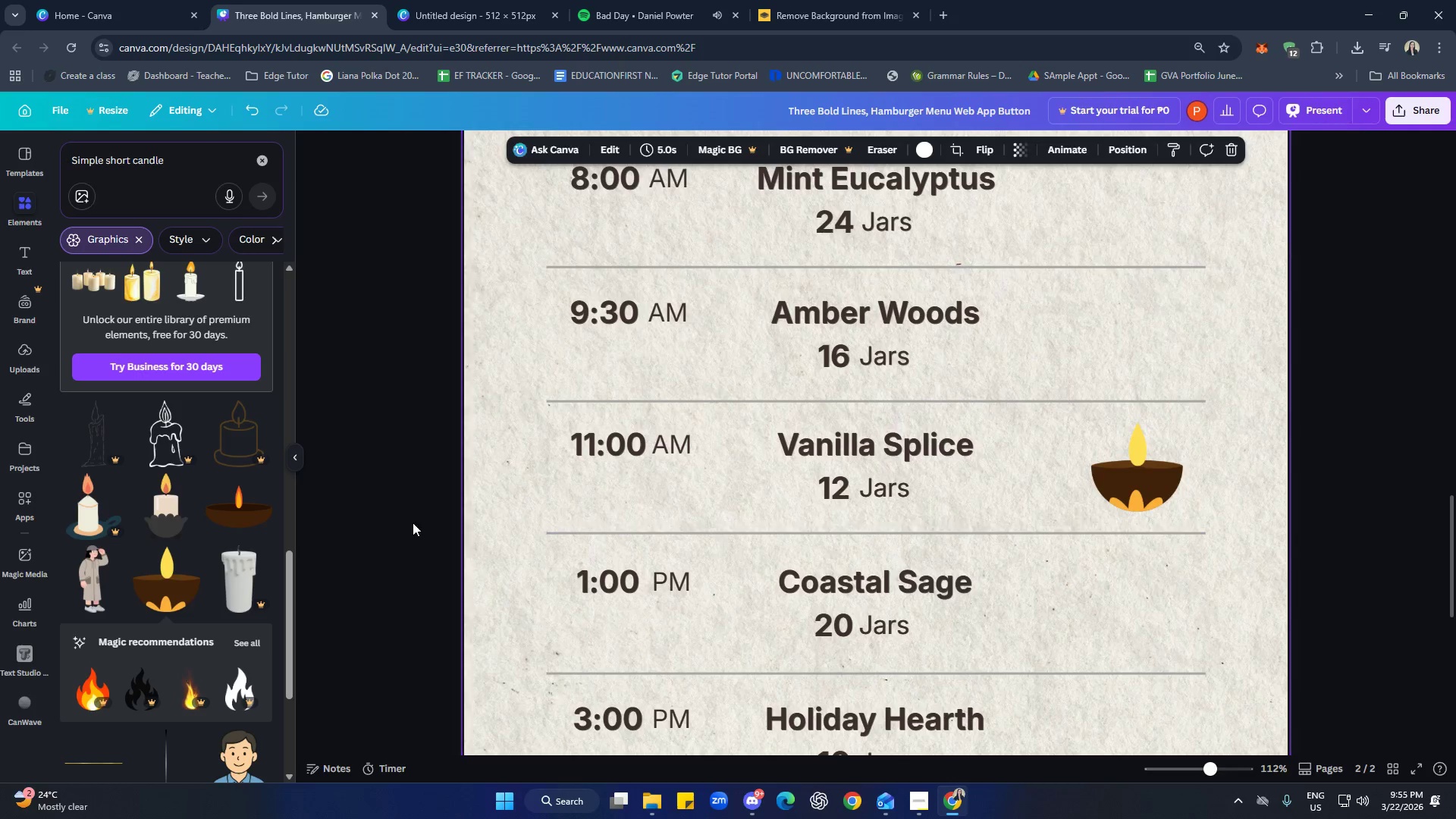 
scroll: coordinate [190, 522], scroll_direction: down, amount: 15.0
 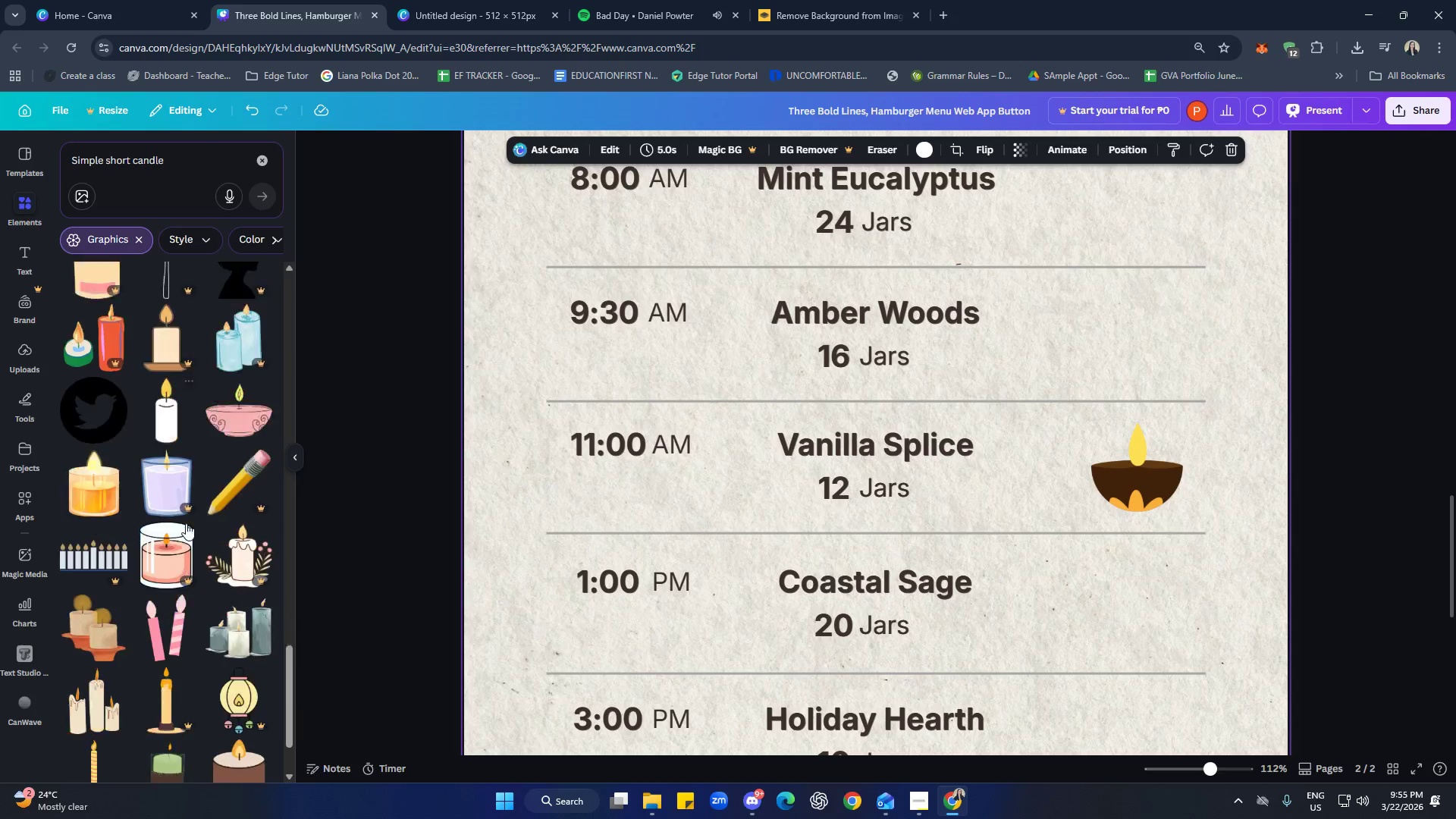 
mouse_move([187, 529])
 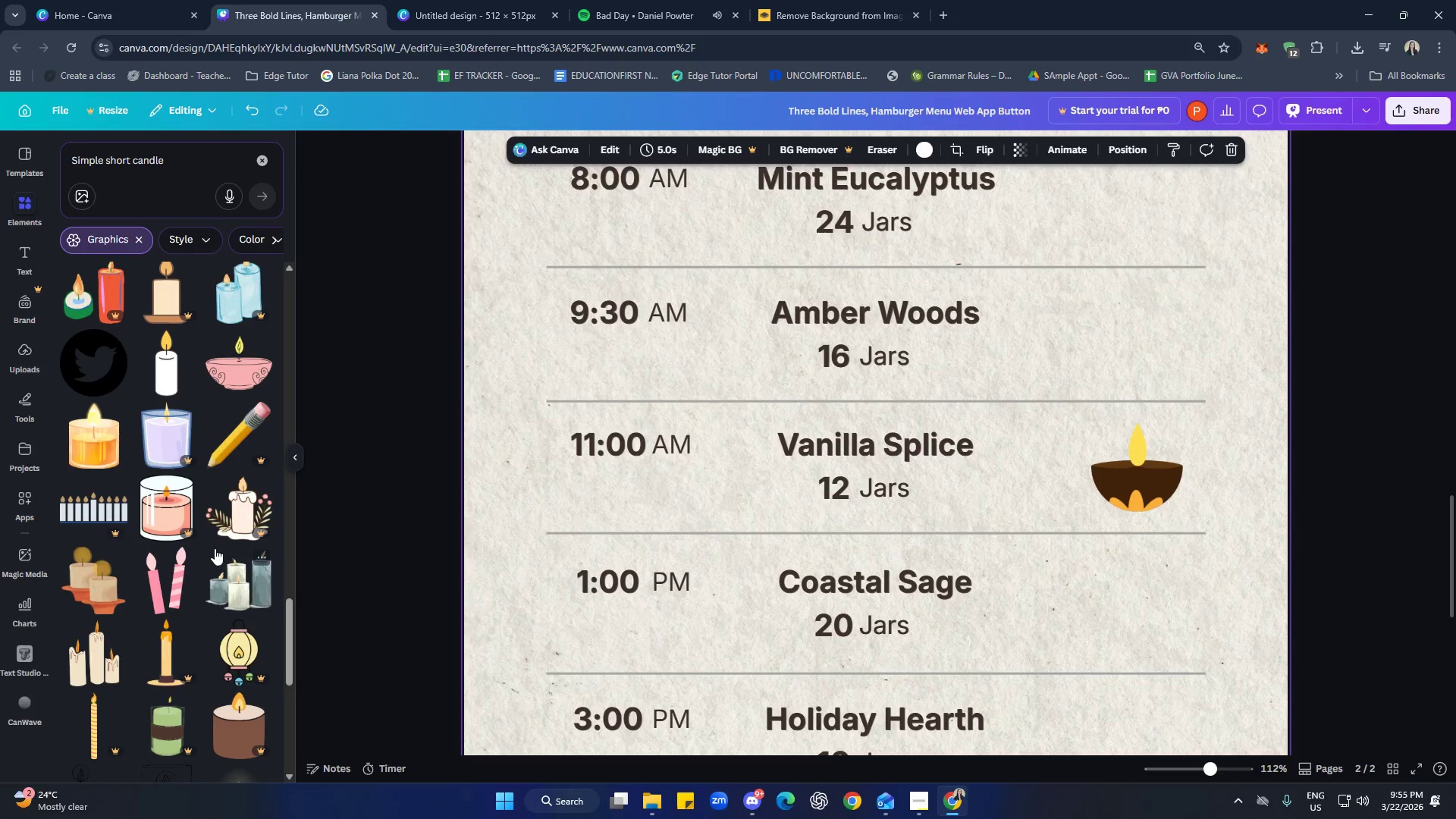 
scroll: coordinate [178, 544], scroll_direction: down, amount: 2.0
 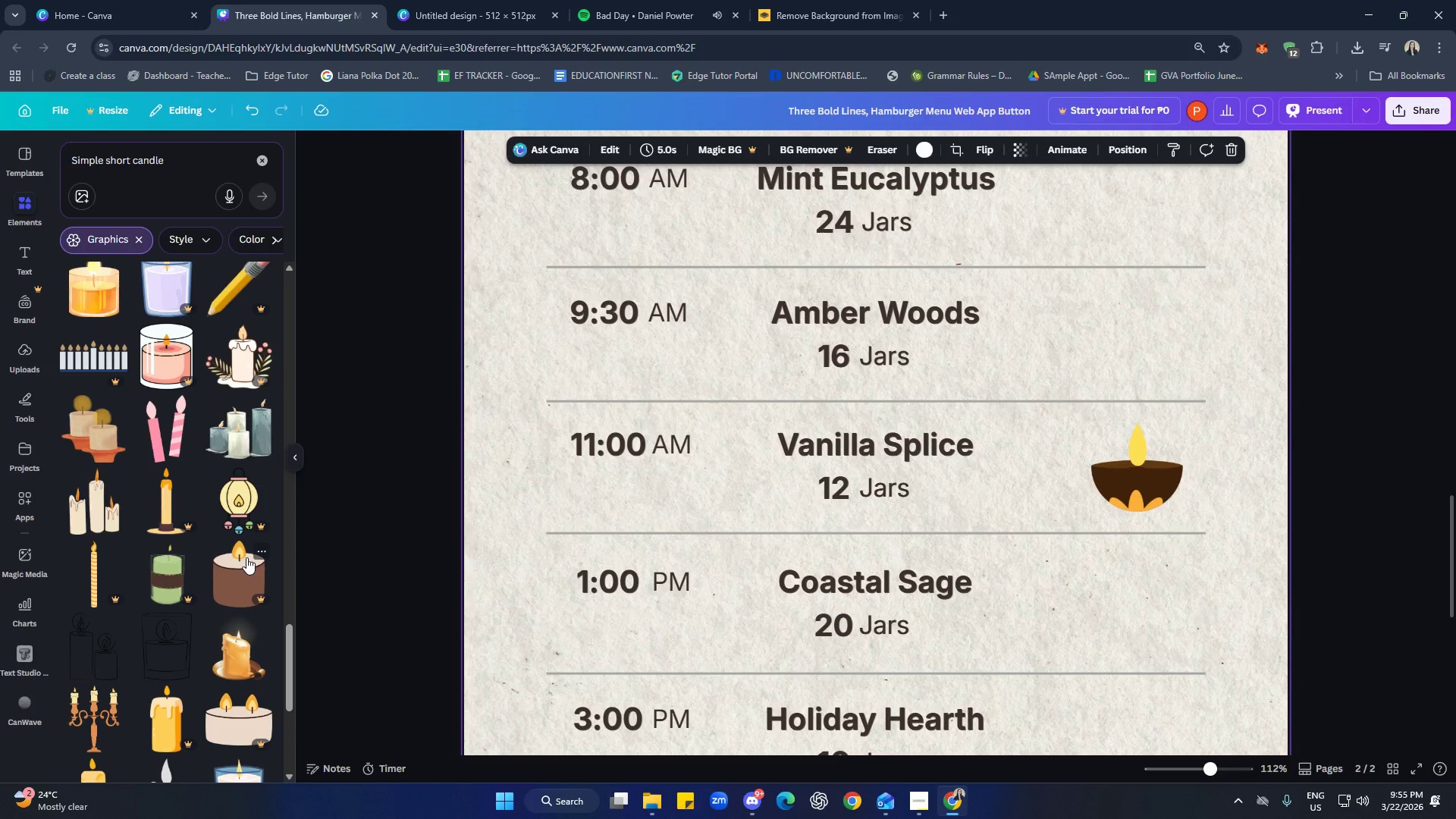 
left_click([257, 552])
 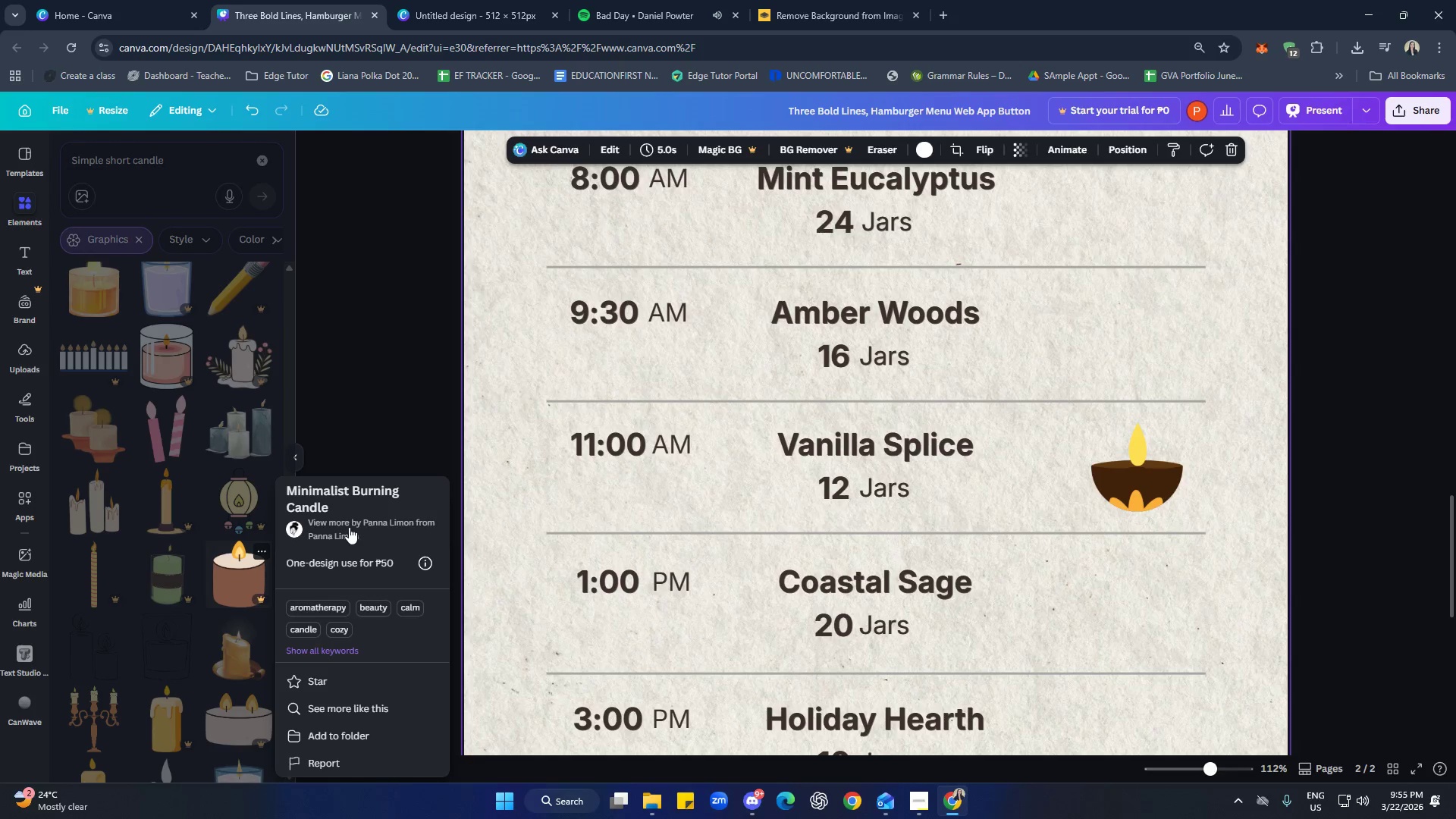 
left_click_drag(start_coordinate=[350, 507], to_coordinate=[286, 491])
 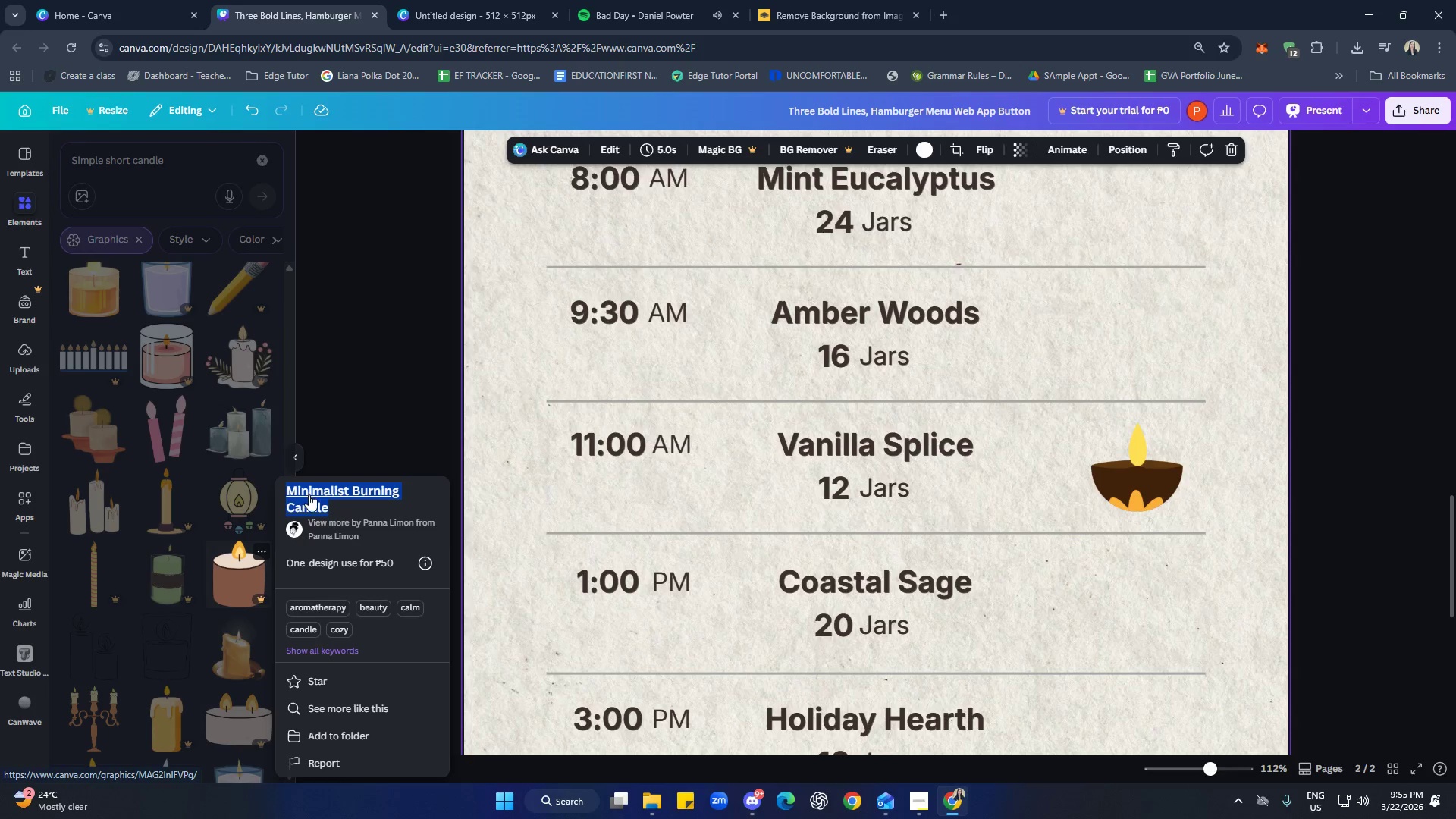 
key(Control+C)
 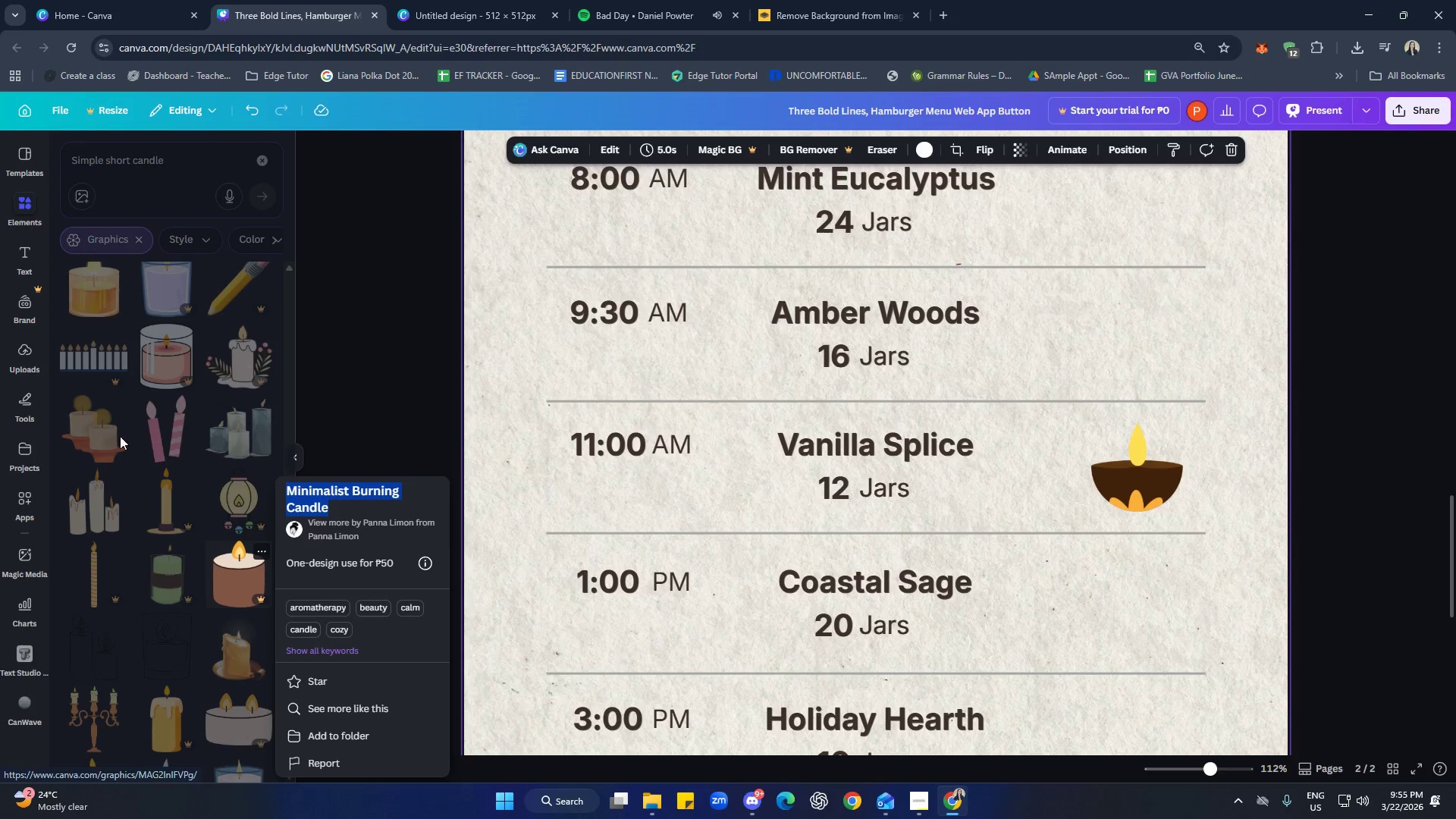 
left_click([202, 439])
 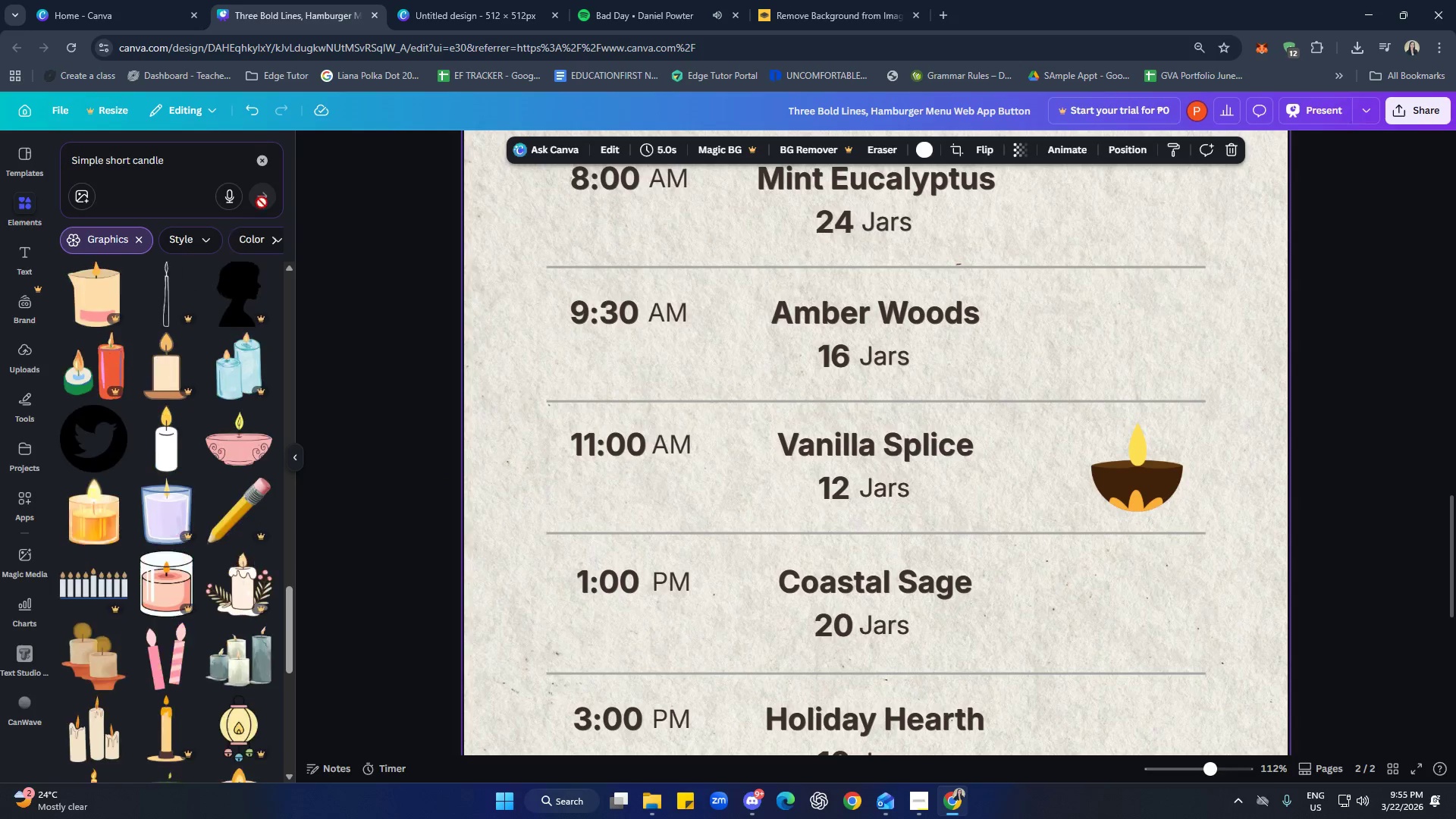 
left_click([265, 175])
 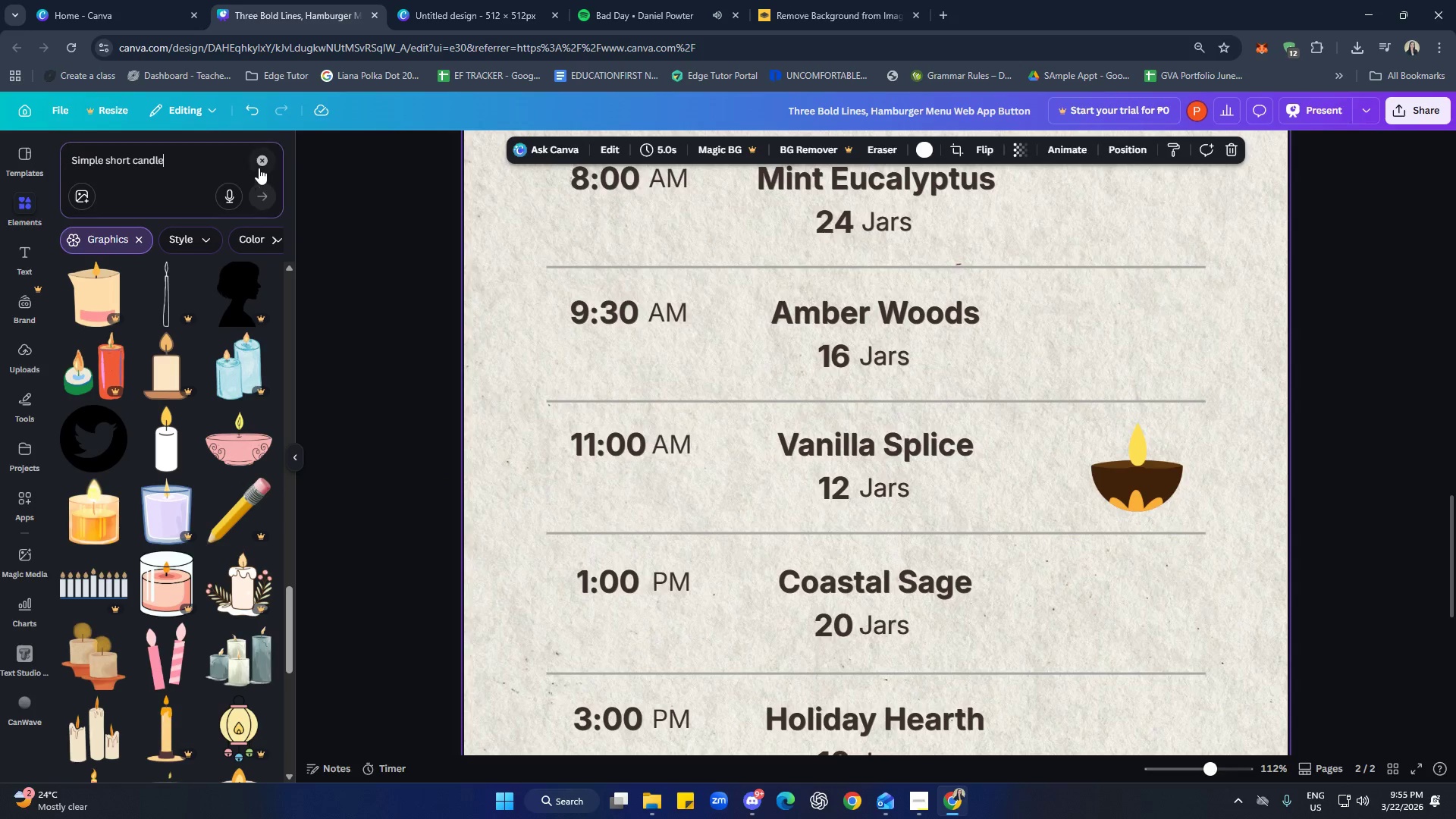 
scroll: coordinate [216, 314], scroll_direction: up, amount: 9.0
 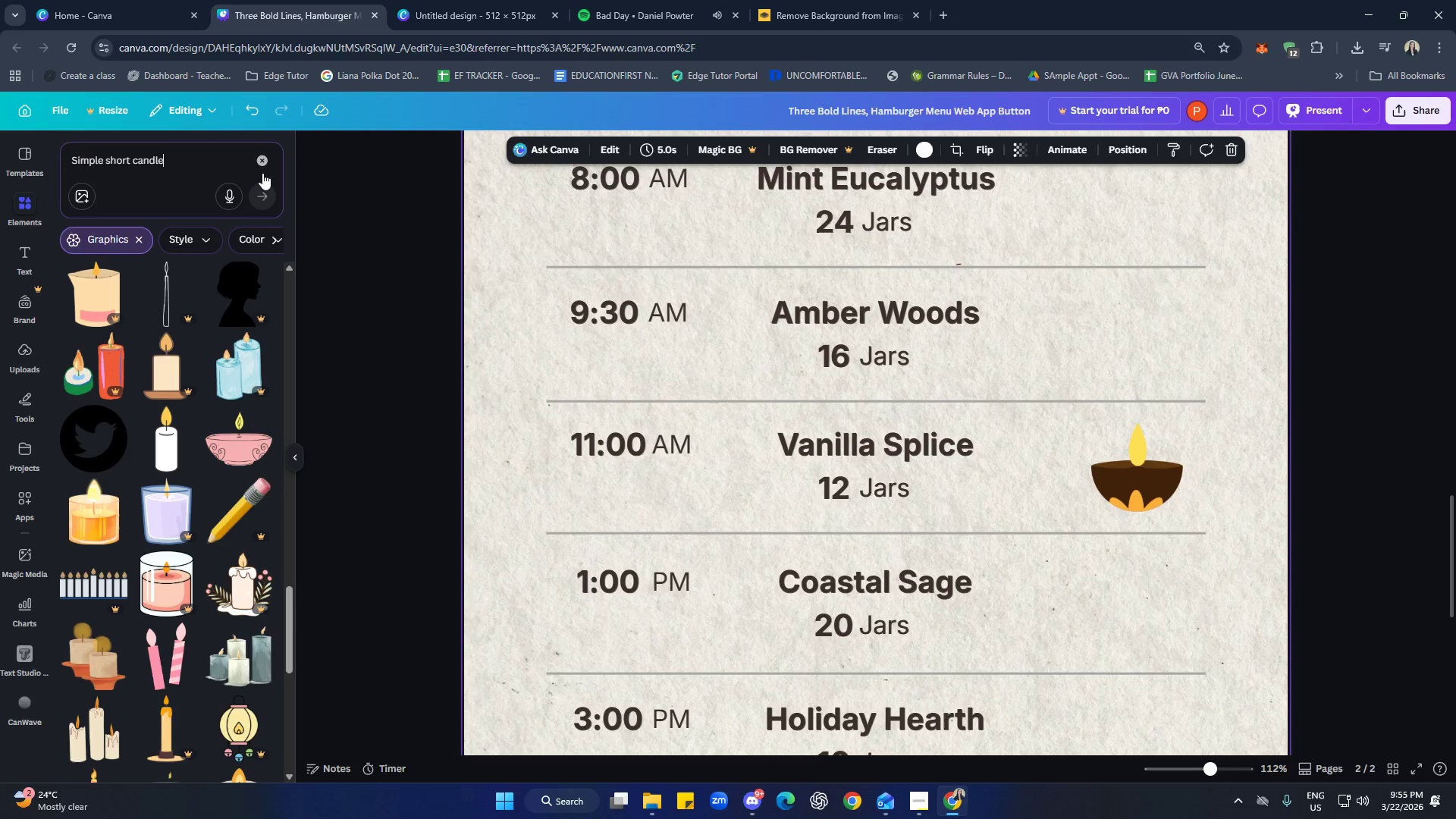 
double_click([258, 165])
 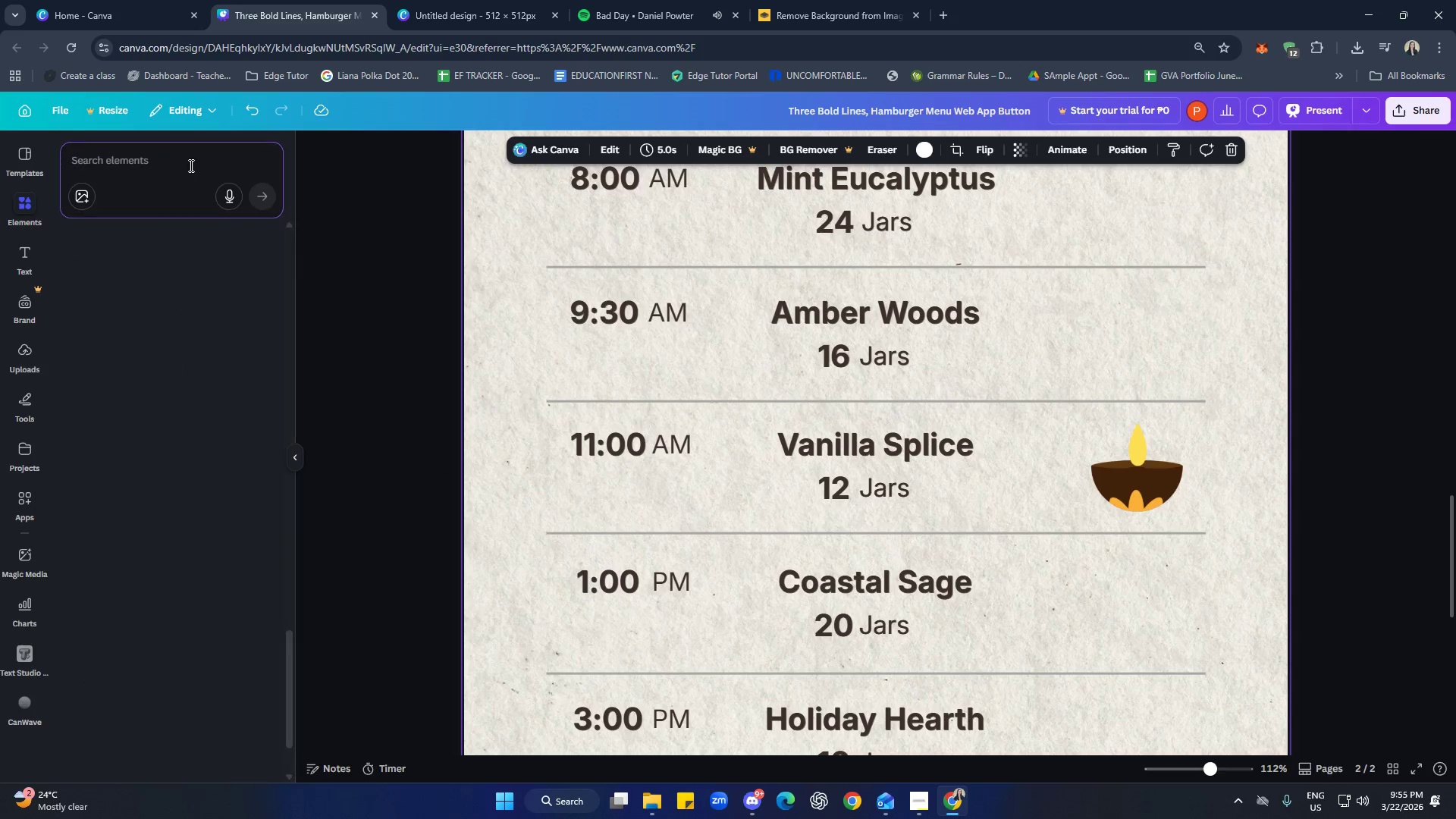 
triple_click([162, 164])
 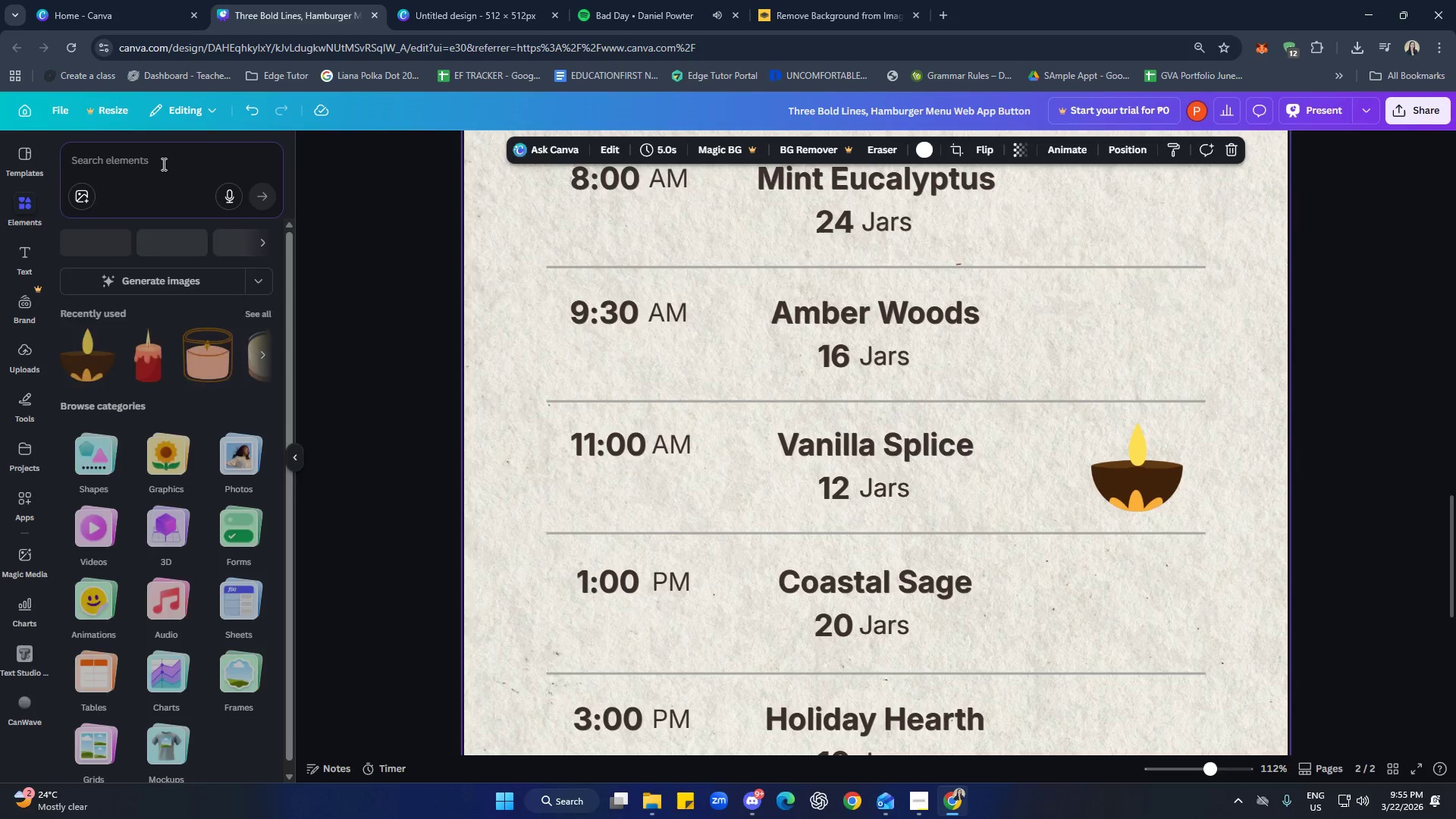 
key(Control+V)
 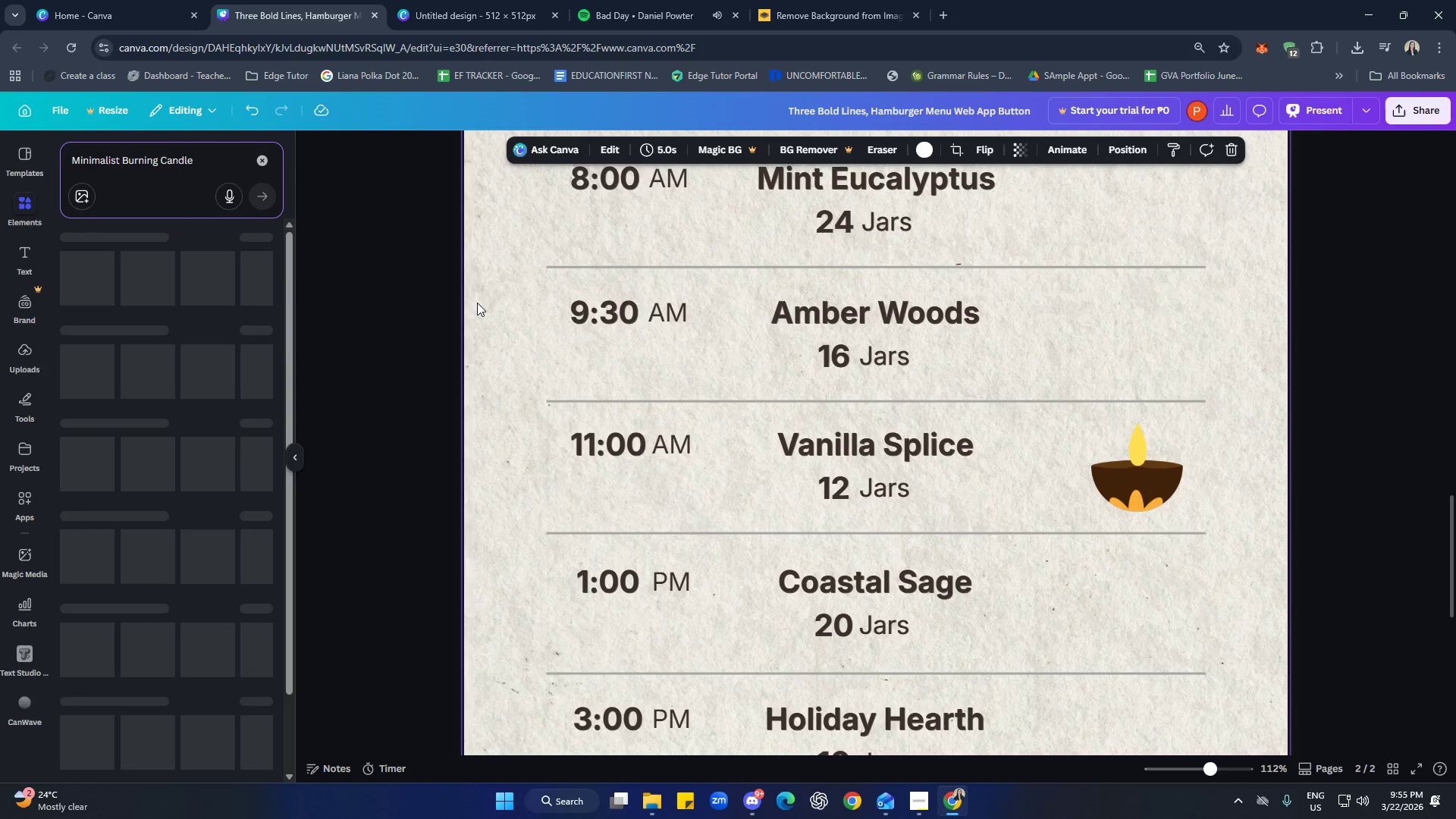 
left_click([1156, 481])
 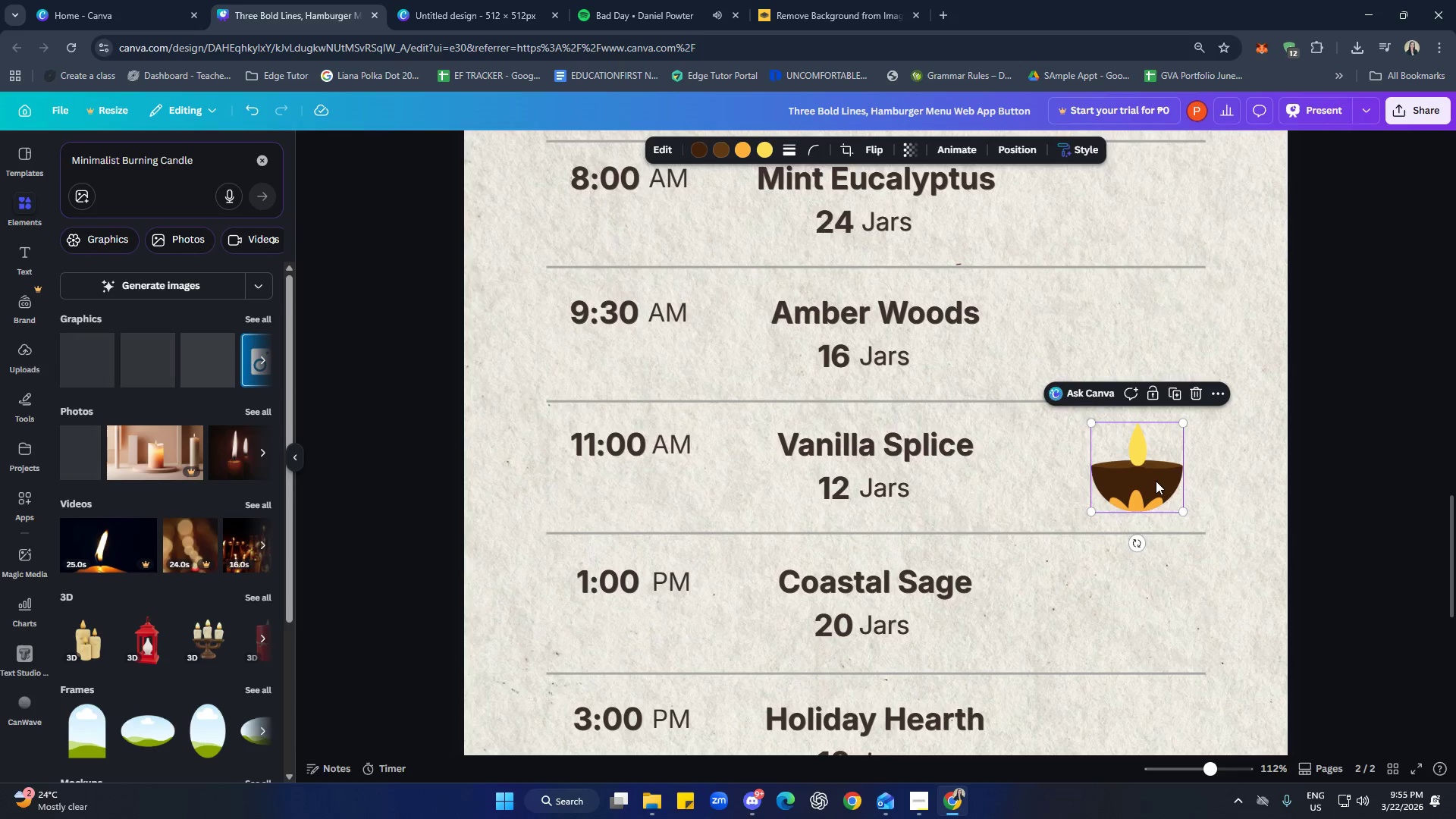 
key(Delete)
 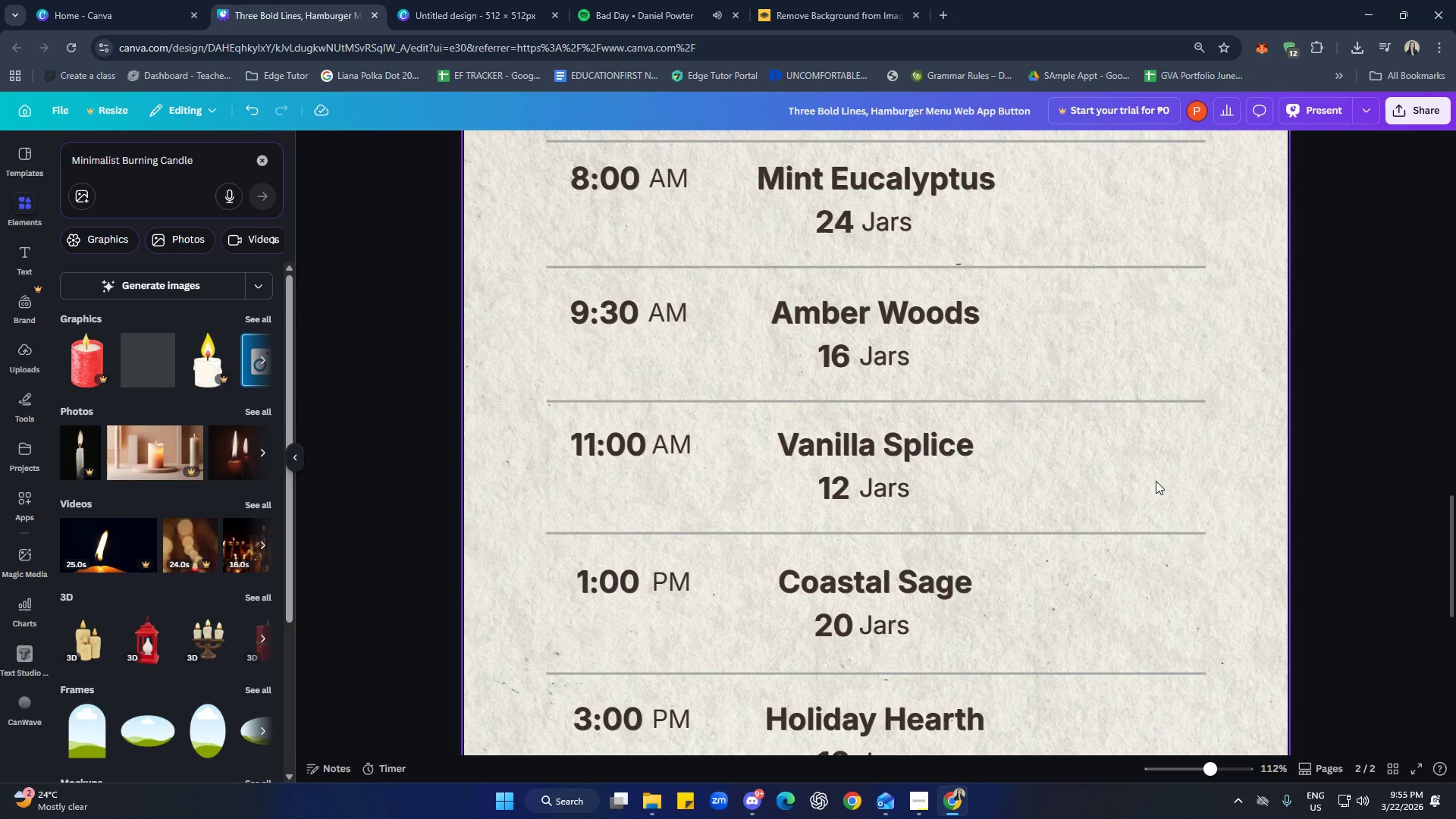 
scroll: coordinate [1169, 478], scroll_direction: up, amount: 1.0
 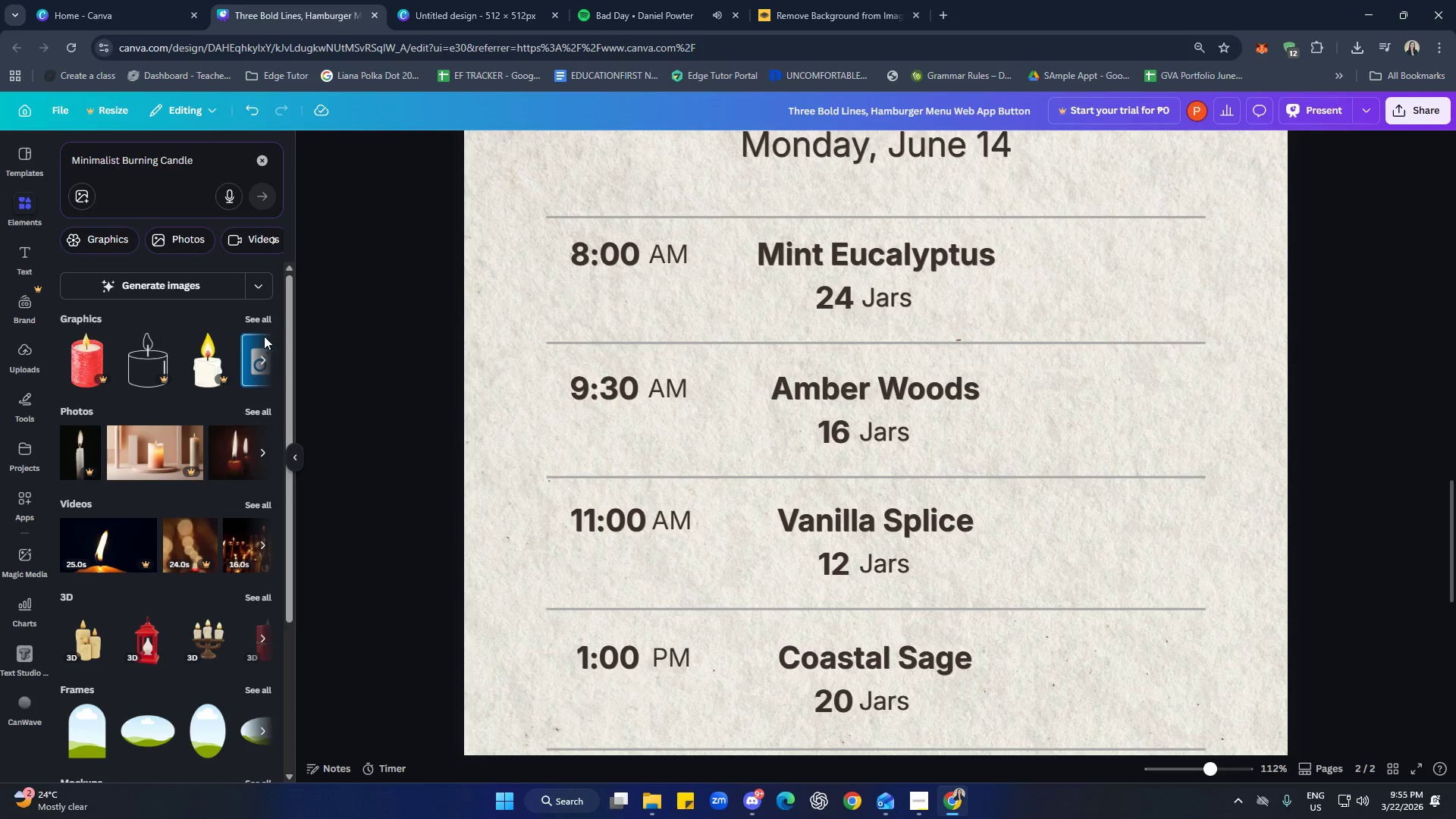 
left_click([257, 315])
 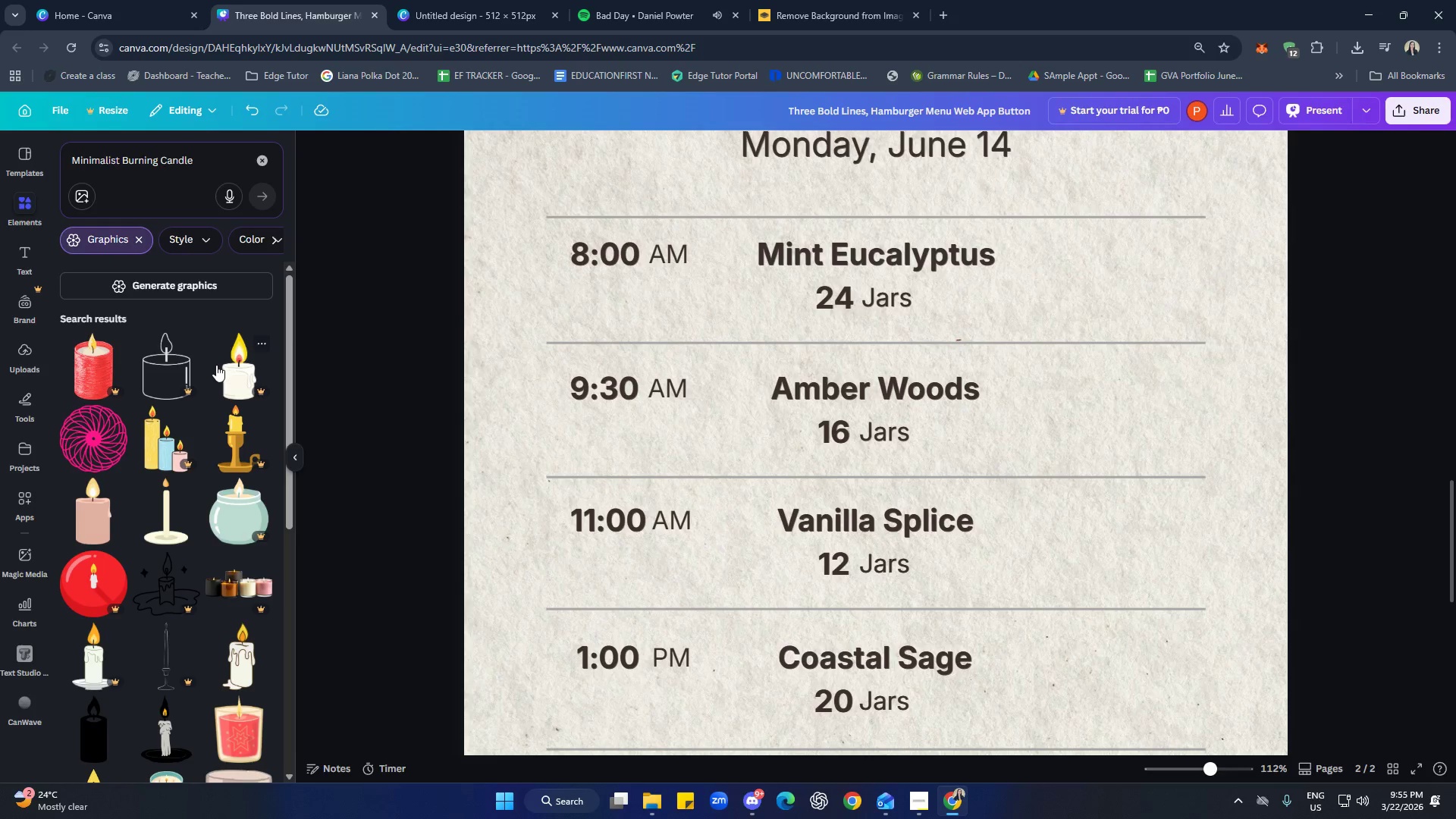 
scroll: coordinate [252, 354], scroll_direction: down, amount: 10.0
 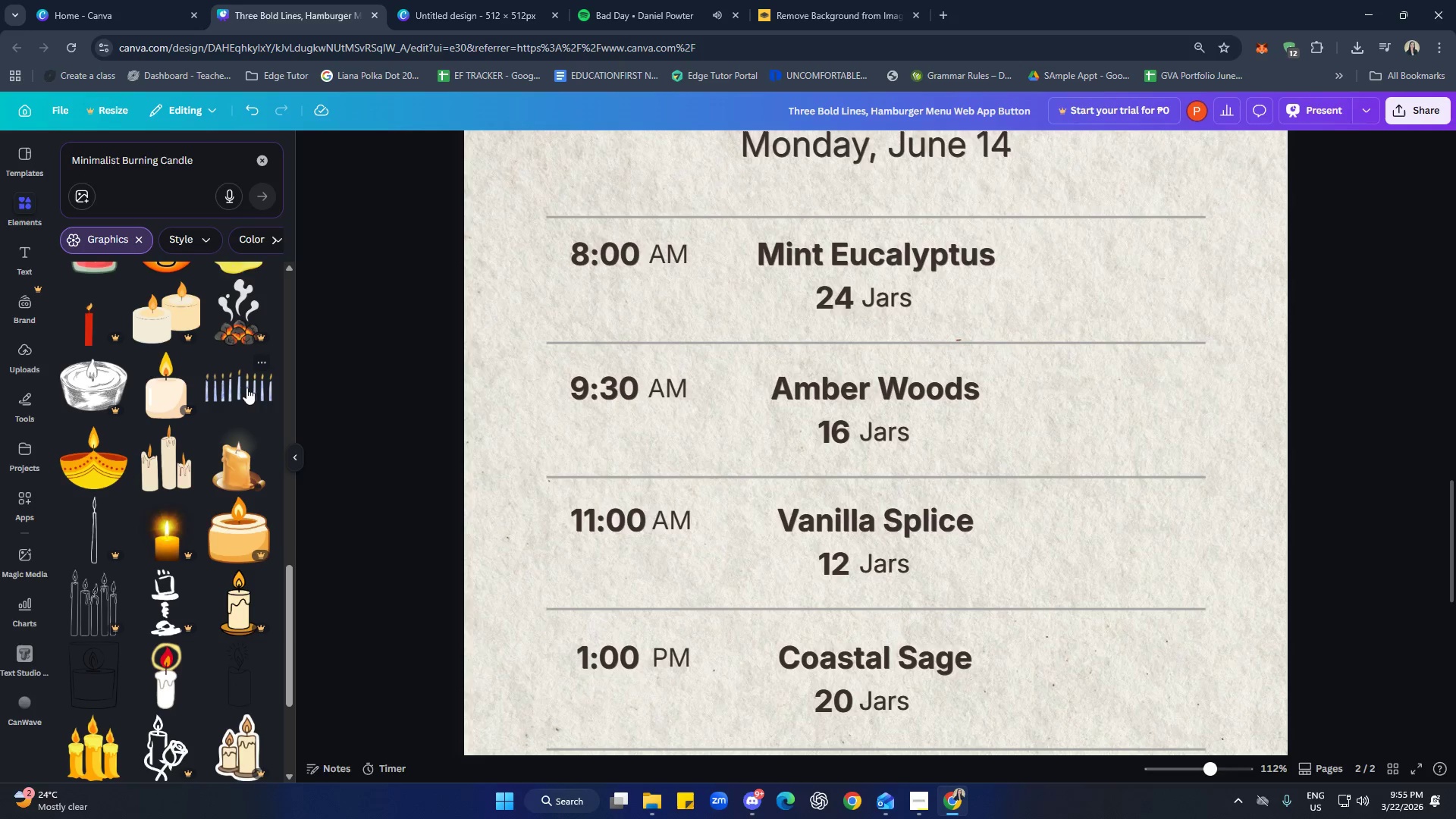 
scroll: coordinate [189, 567], scroll_direction: down, amount: 10.0
 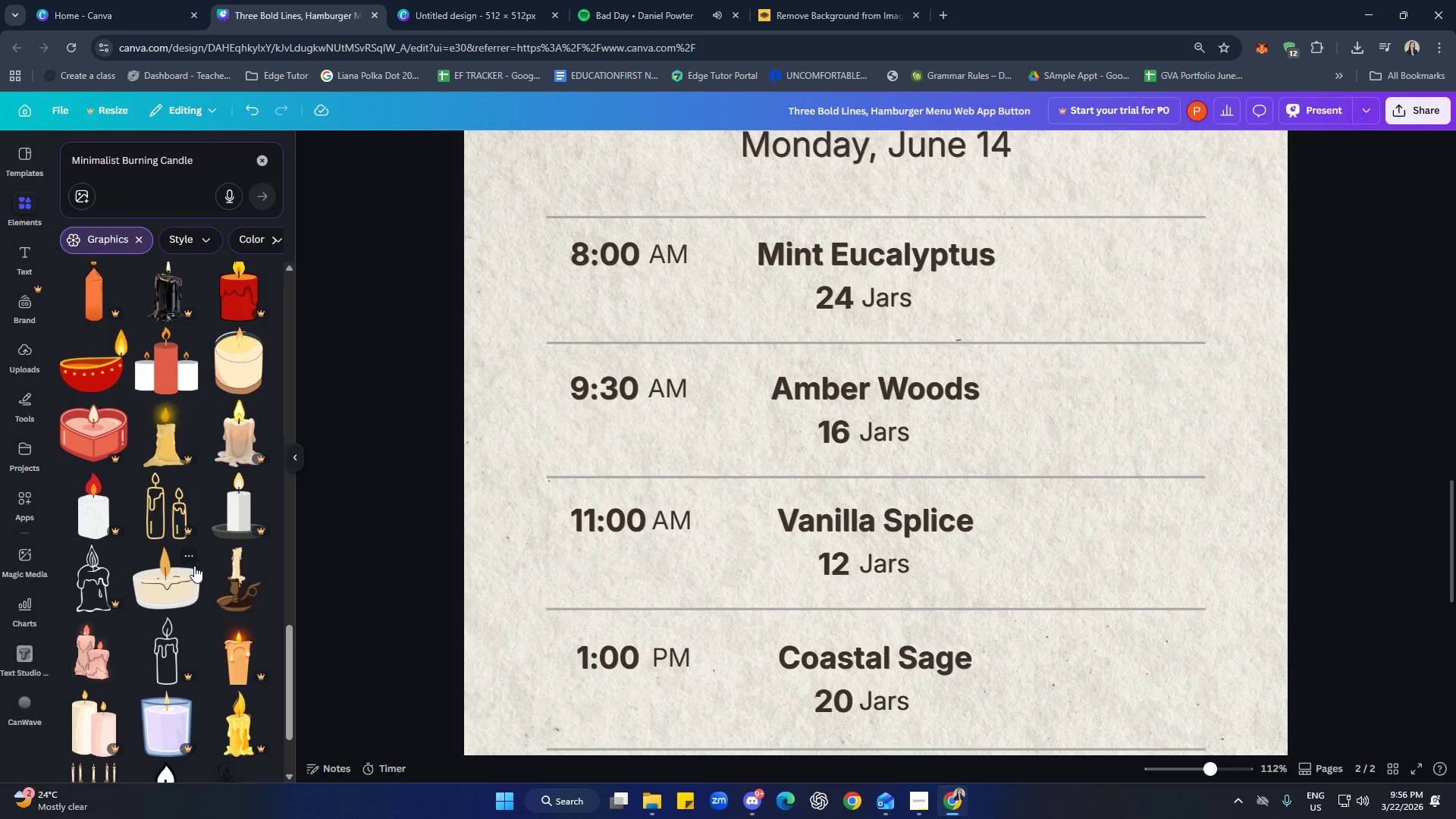 
scroll: coordinate [231, 519], scroll_direction: down, amount: 10.0
 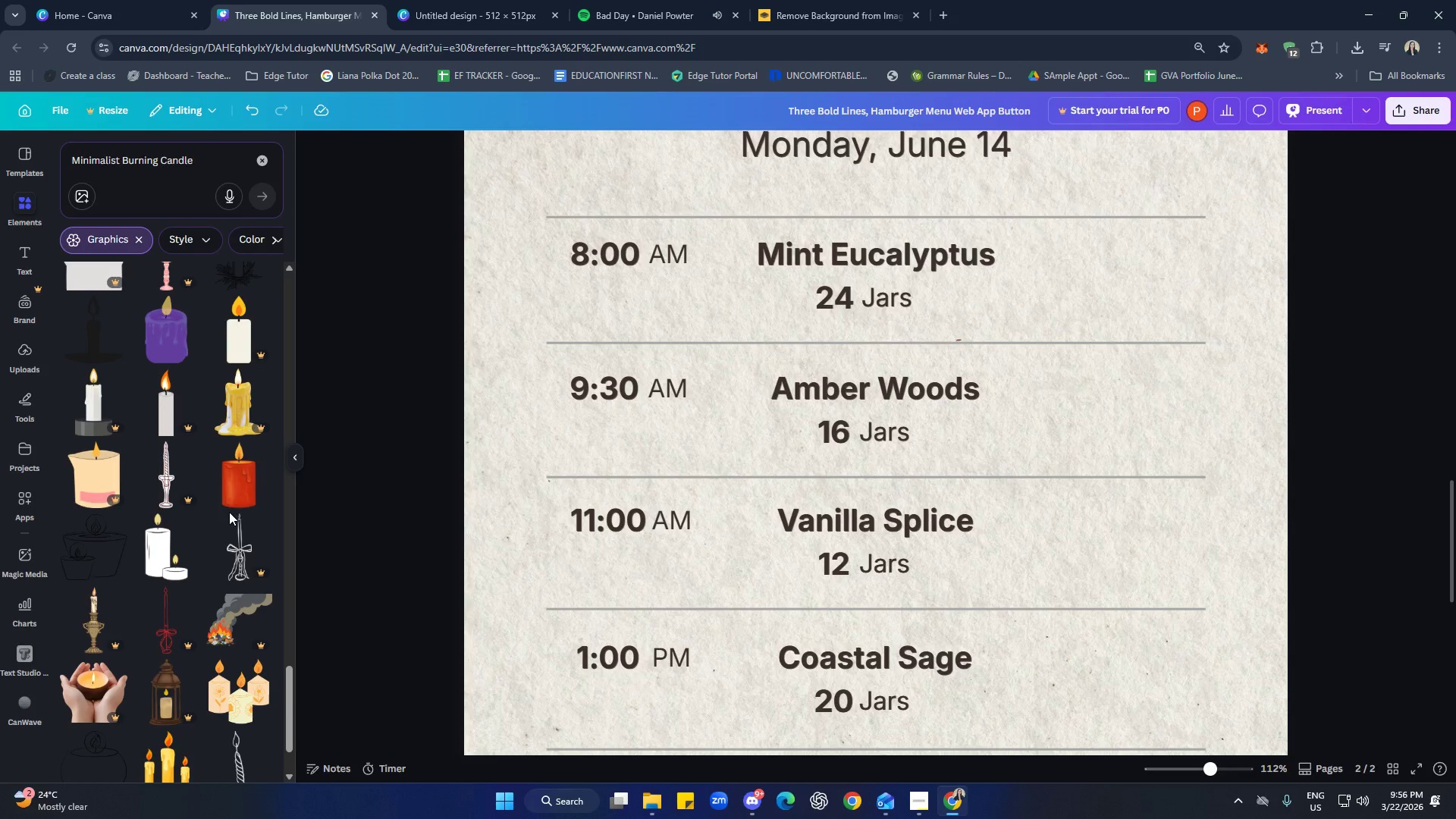 
scroll: coordinate [189, 458], scroll_direction: down, amount: 10.0
 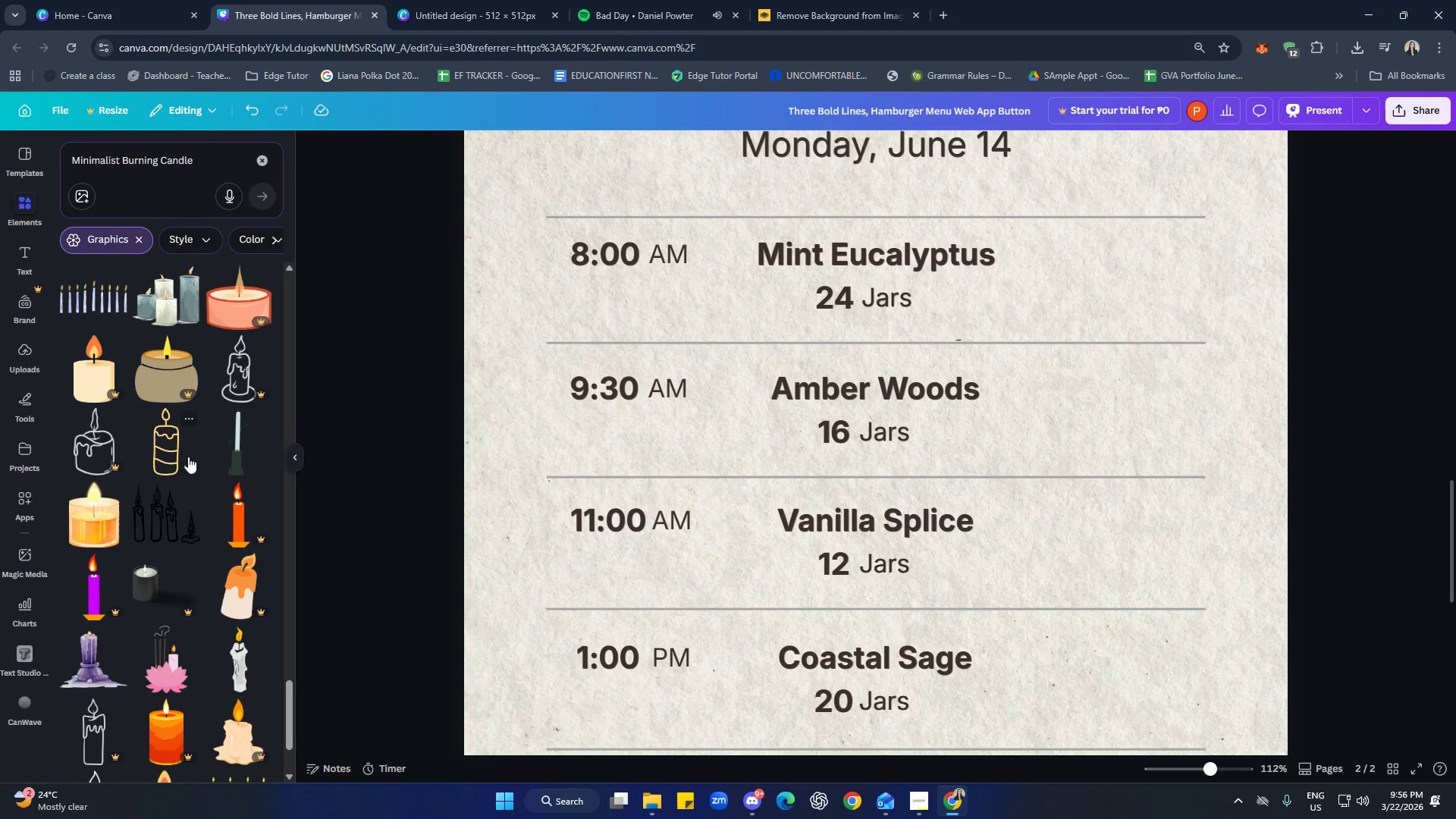 
scroll: coordinate [186, 494], scroll_direction: down, amount: 3.0
 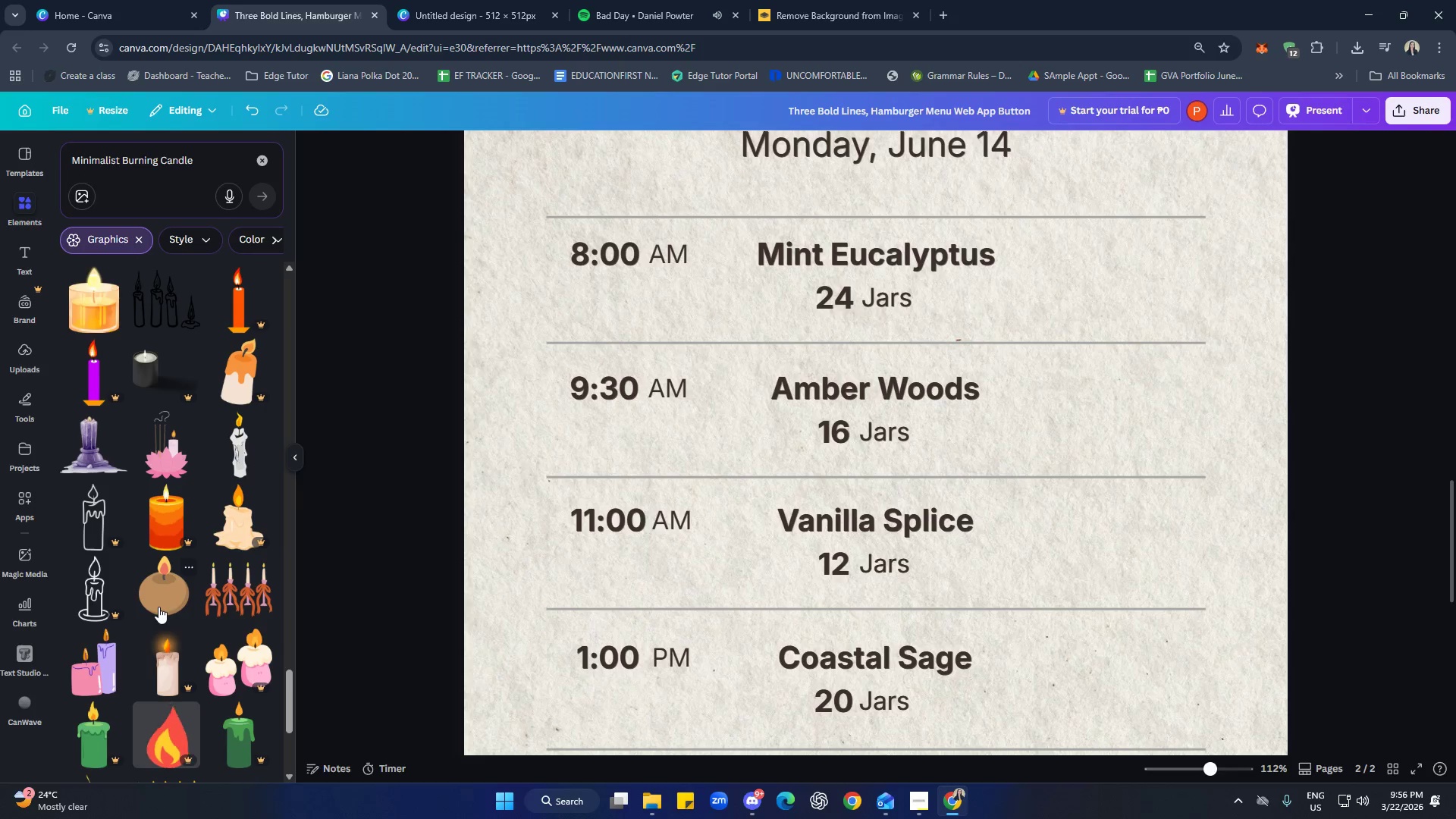 
left_click([158, 598])
 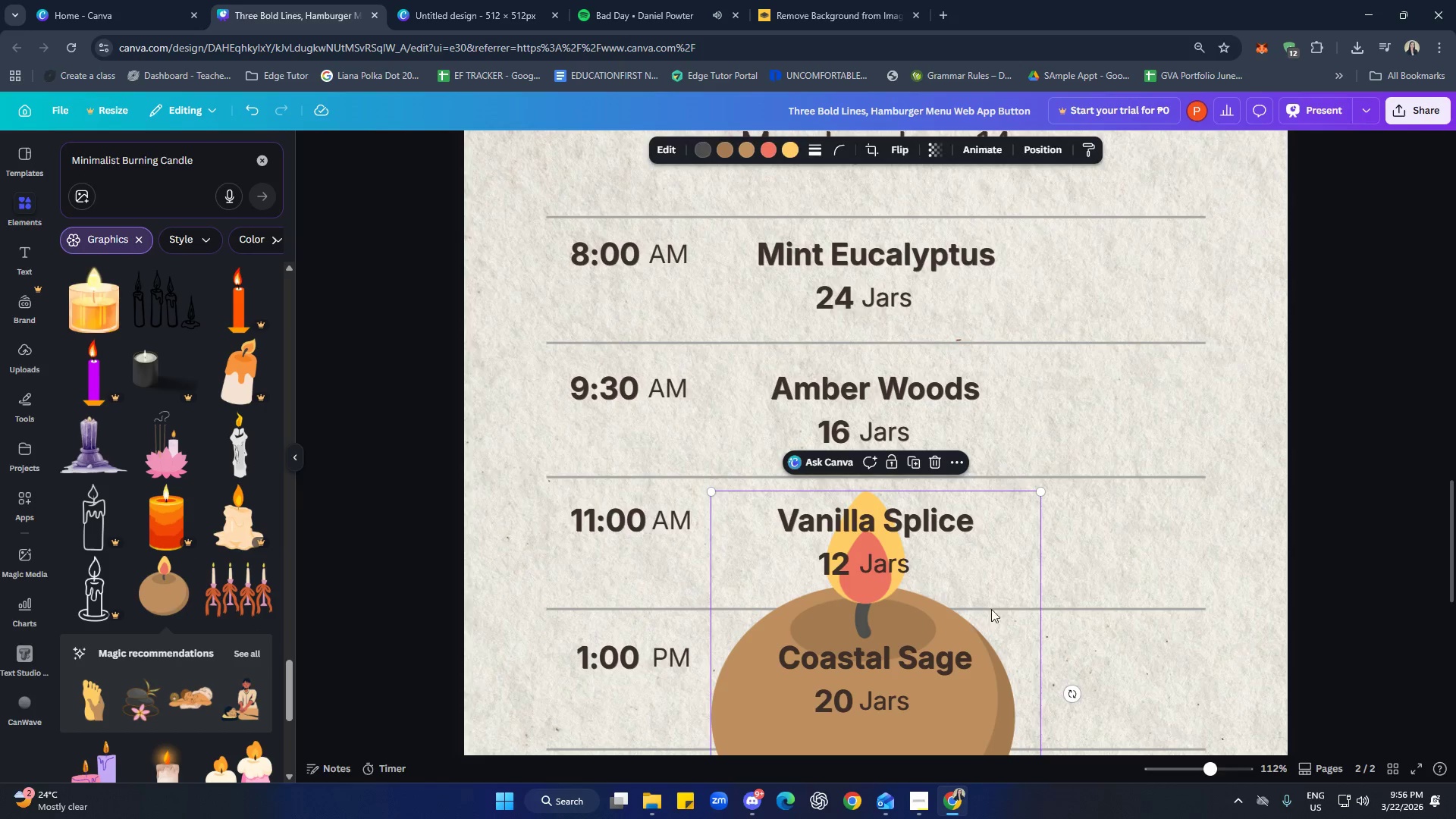 
left_click_drag(start_coordinate=[1001, 587], to_coordinate=[1276, 438])
 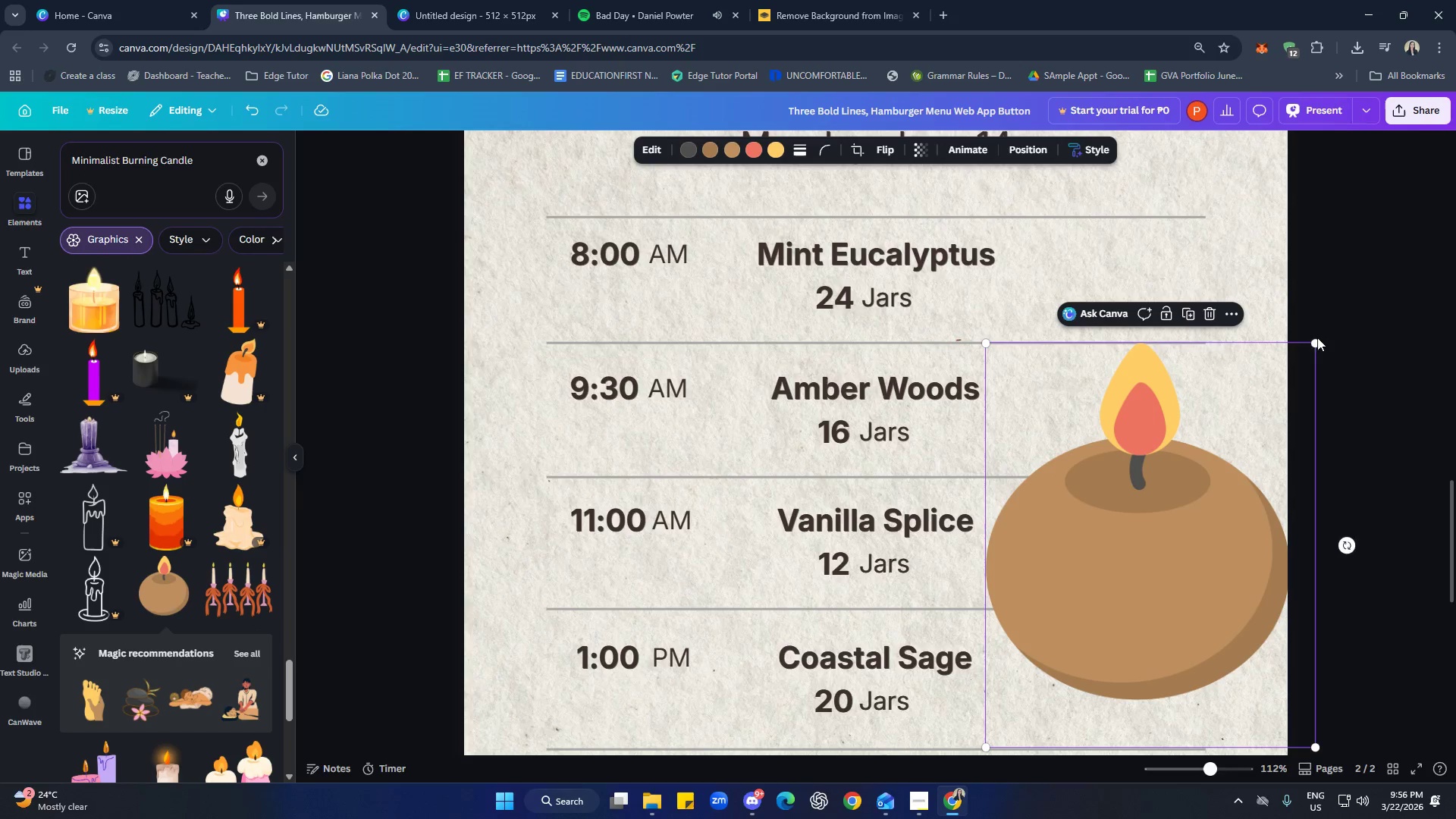 
left_click_drag(start_coordinate=[1316, 338], to_coordinate=[1119, 643])
 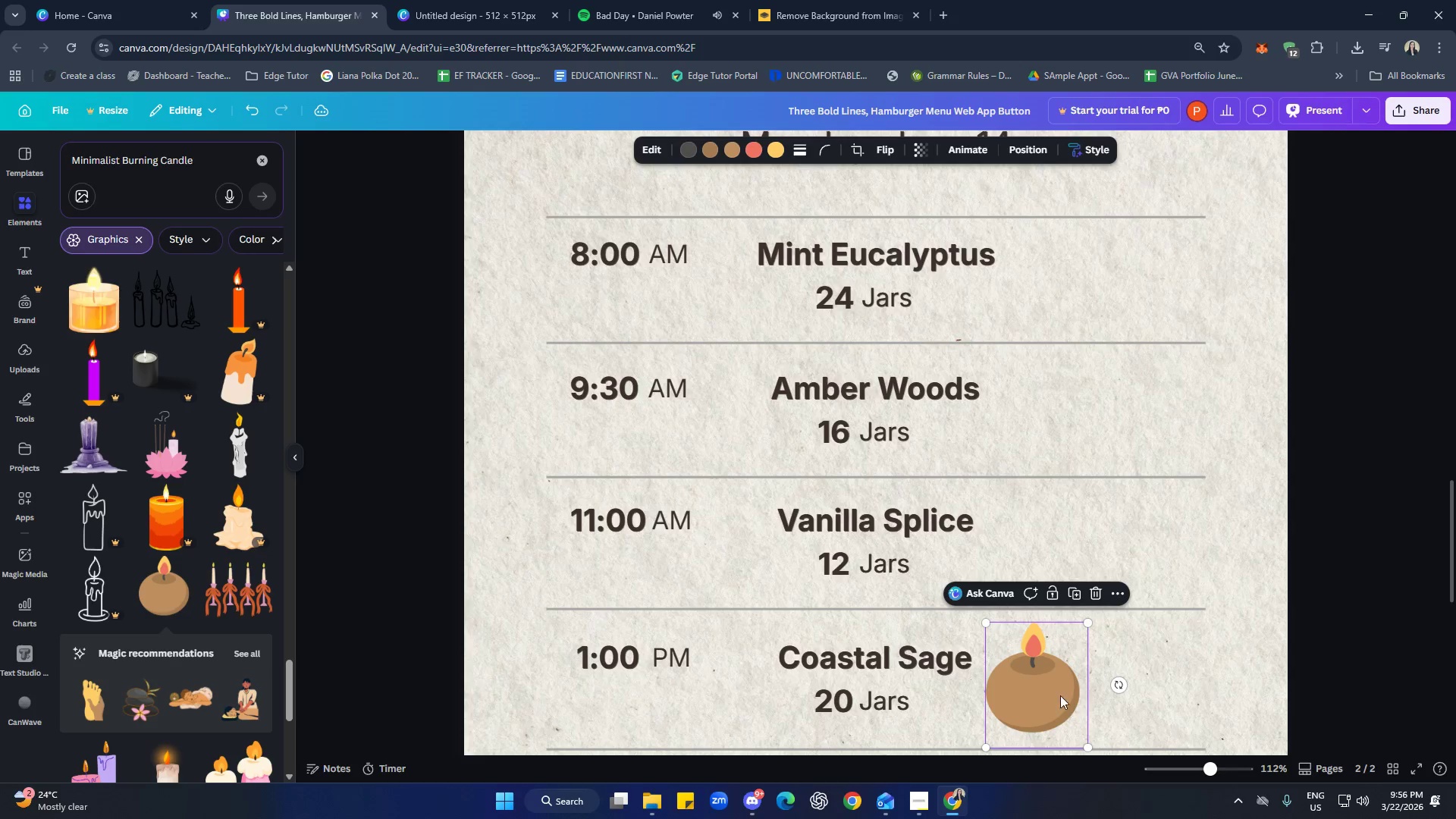 
left_click_drag(start_coordinate=[1054, 695], to_coordinate=[1148, 691])
 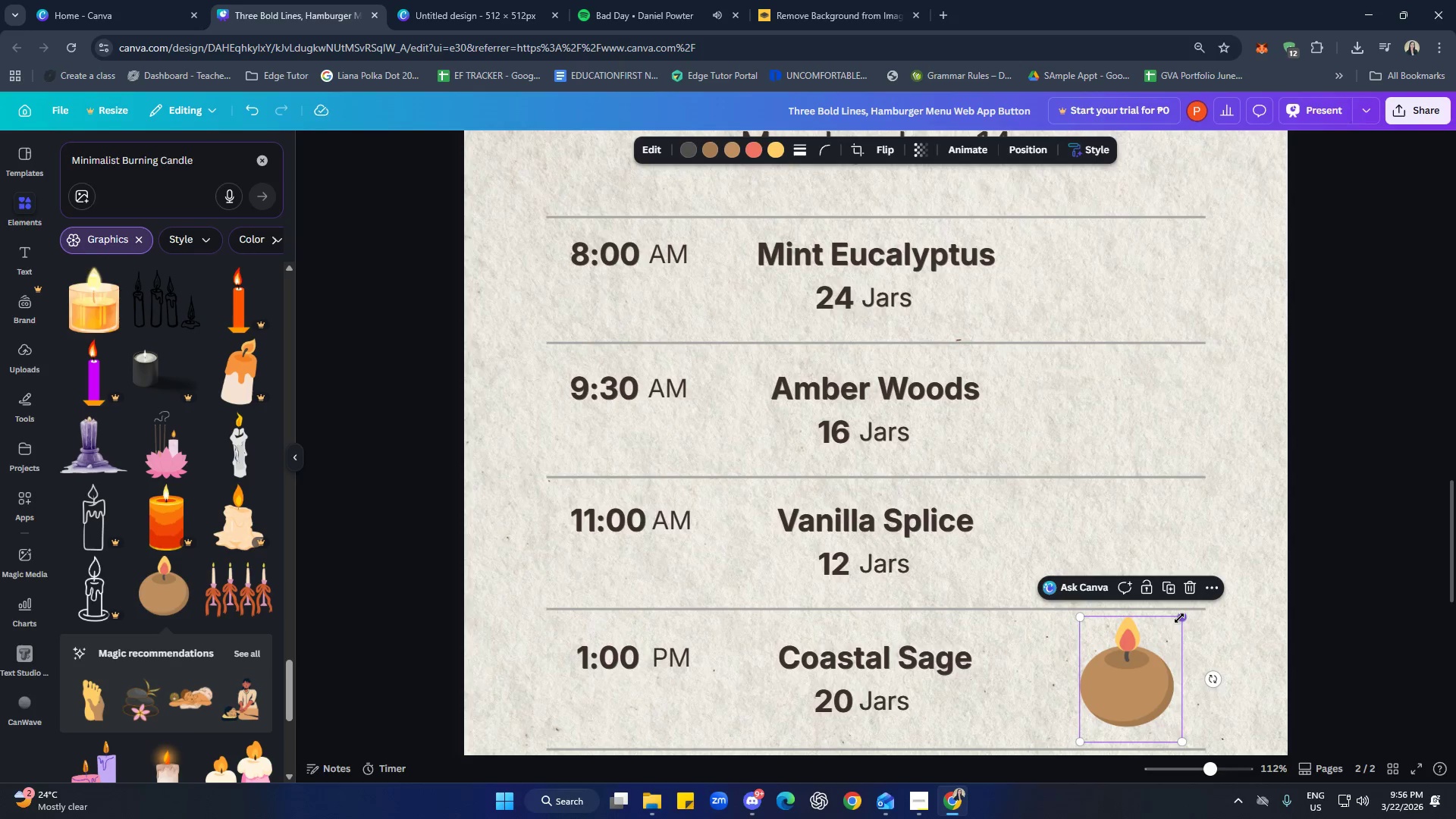 
left_click_drag(start_coordinate=[1179, 618], to_coordinate=[1141, 657])
 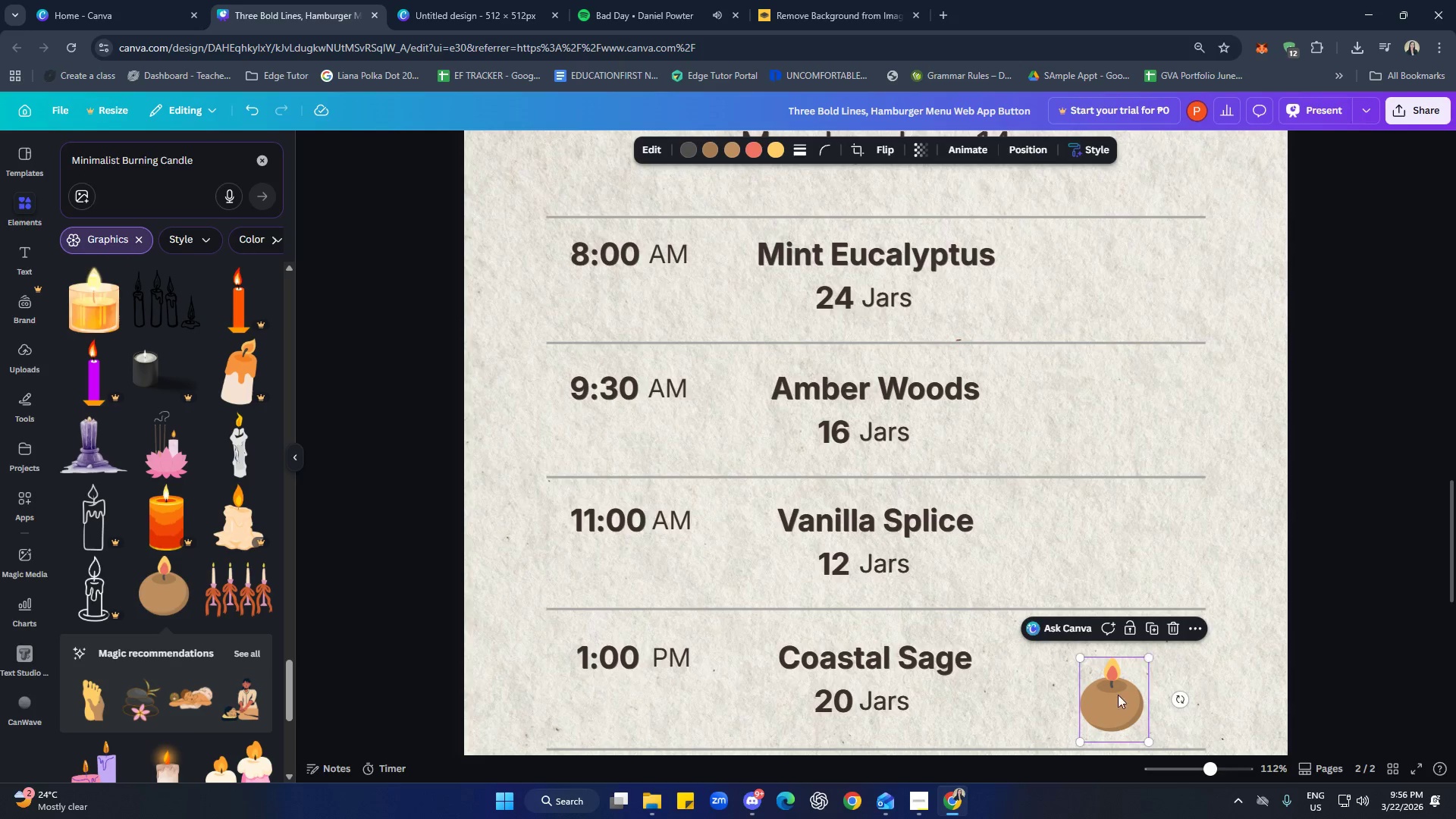 
left_click_drag(start_coordinate=[1109, 706], to_coordinate=[1134, 687])
 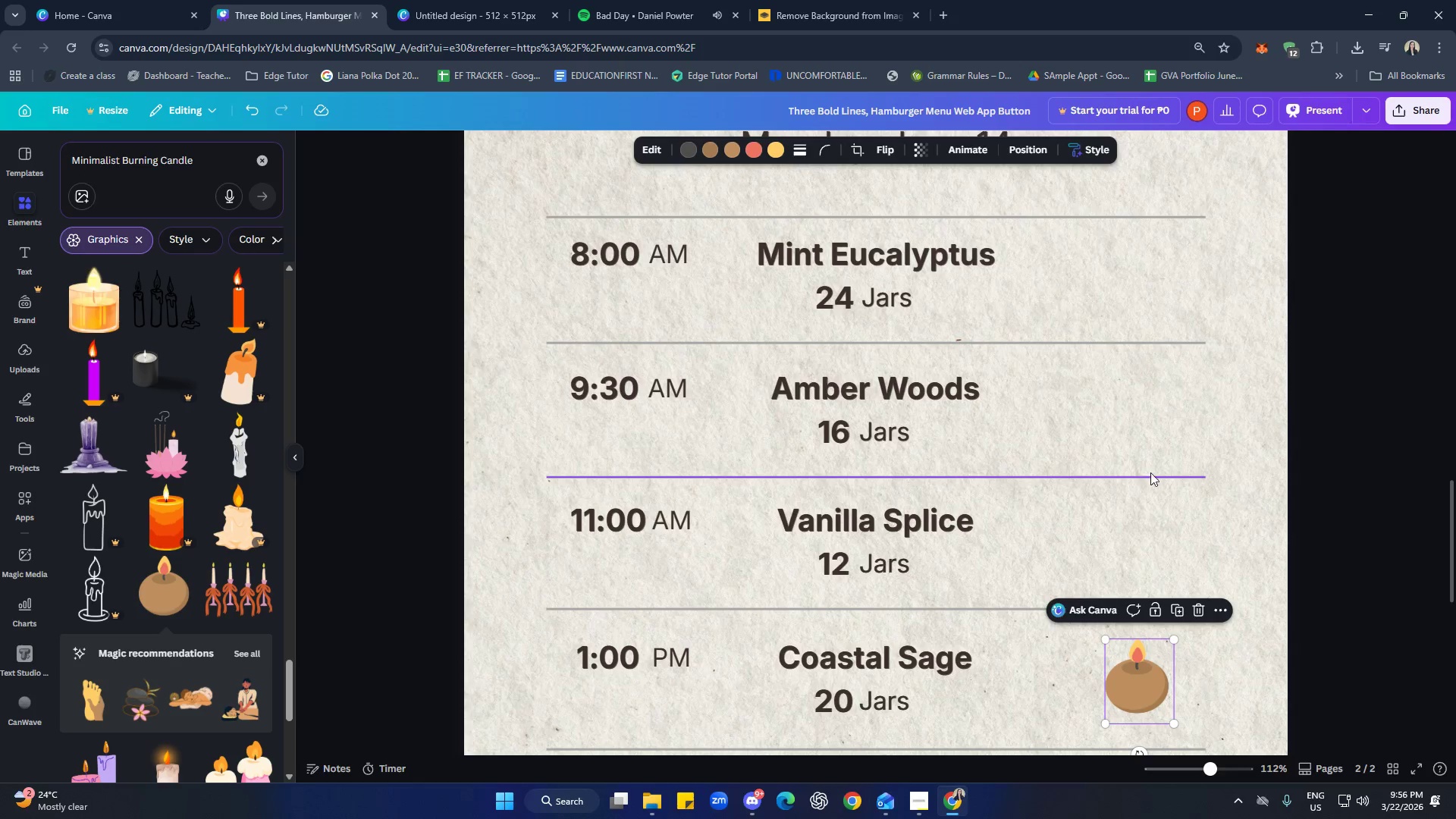 
hold_key(key=ControlLeft, duration=0.38)
 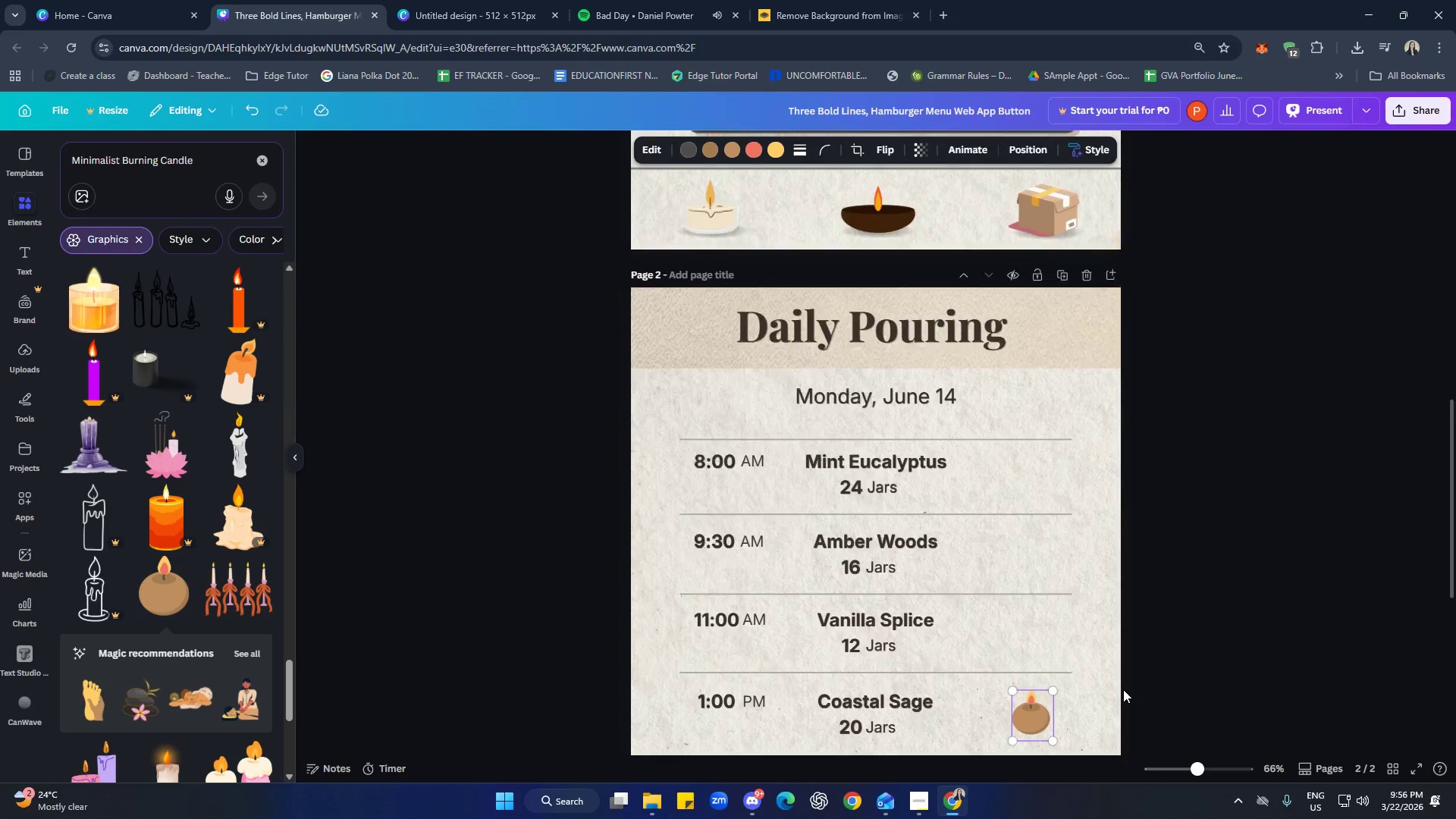 
left_click([1086, 639])
 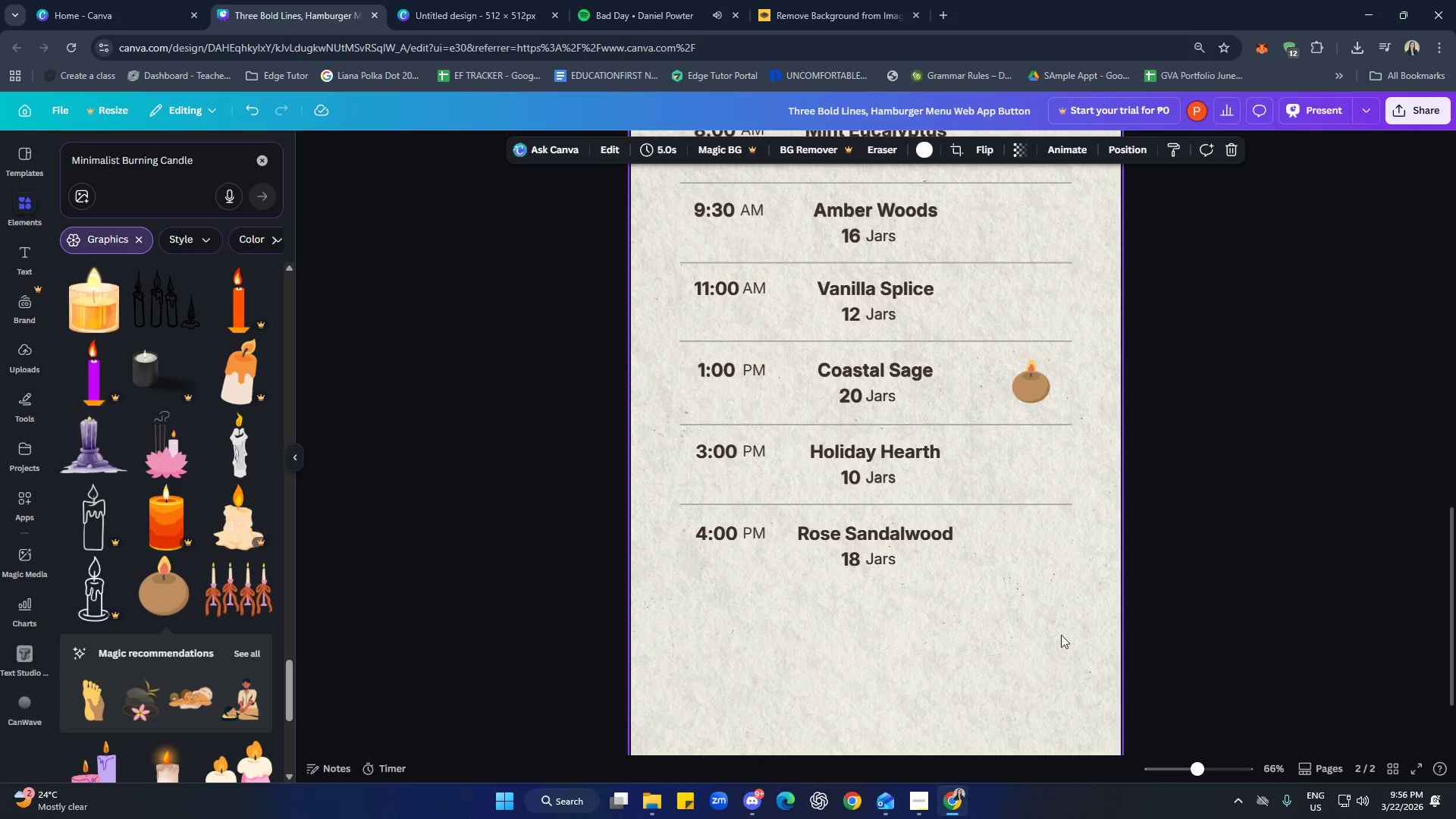 
scroll: coordinate [205, 547], scroll_direction: down, amount: 13.0
 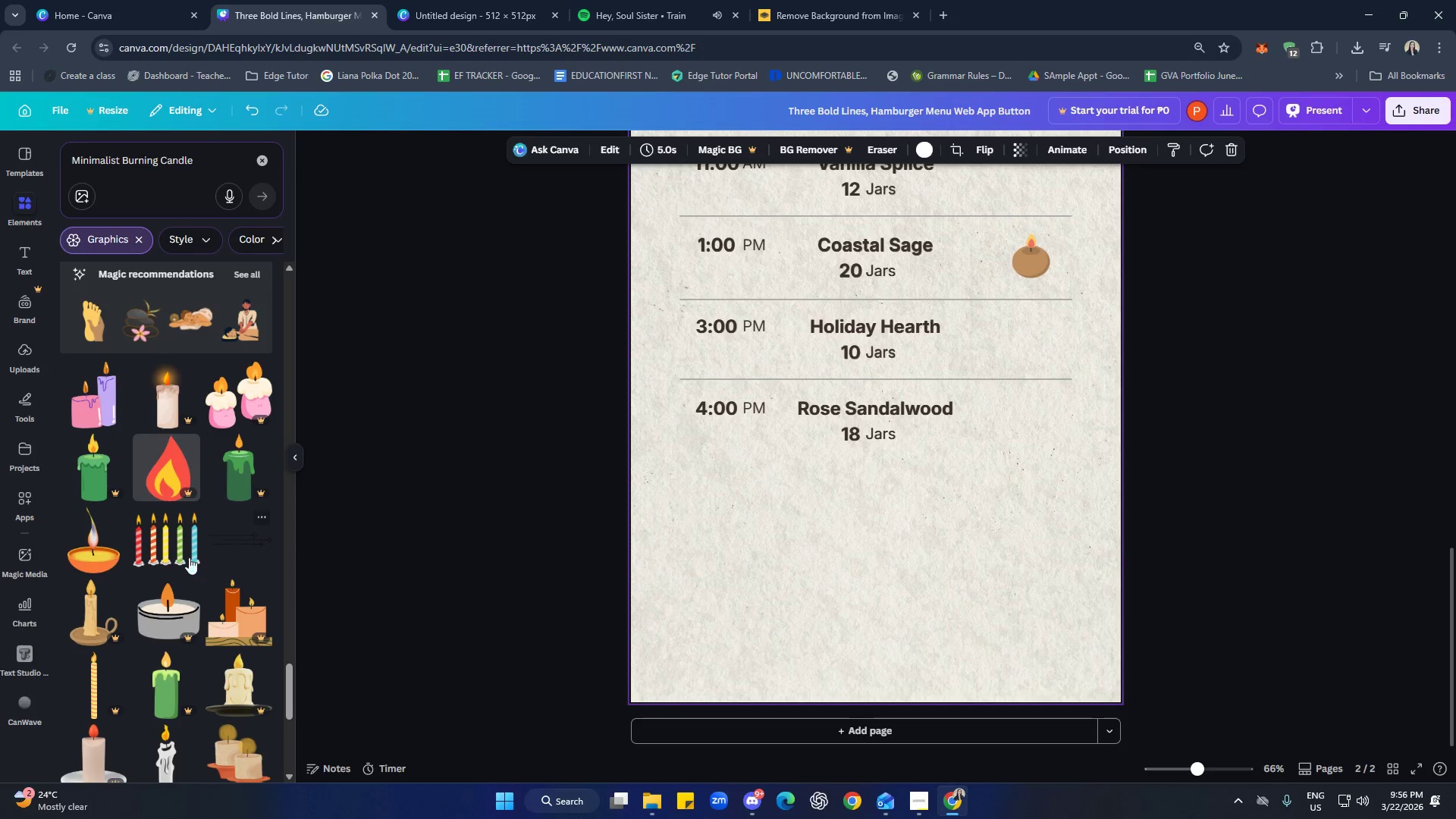 
mouse_move([108, 535])
 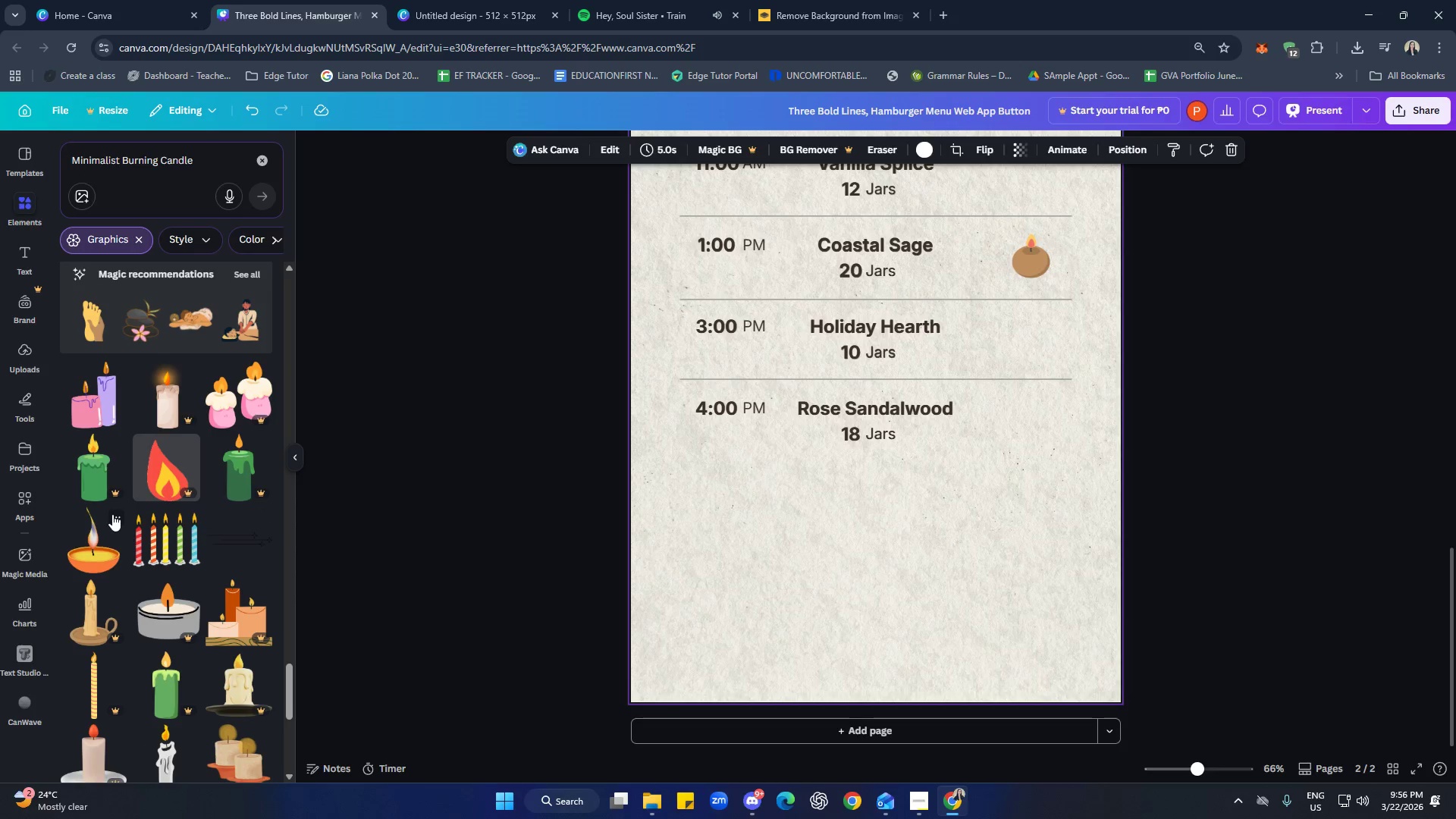 
left_click([112, 515])
 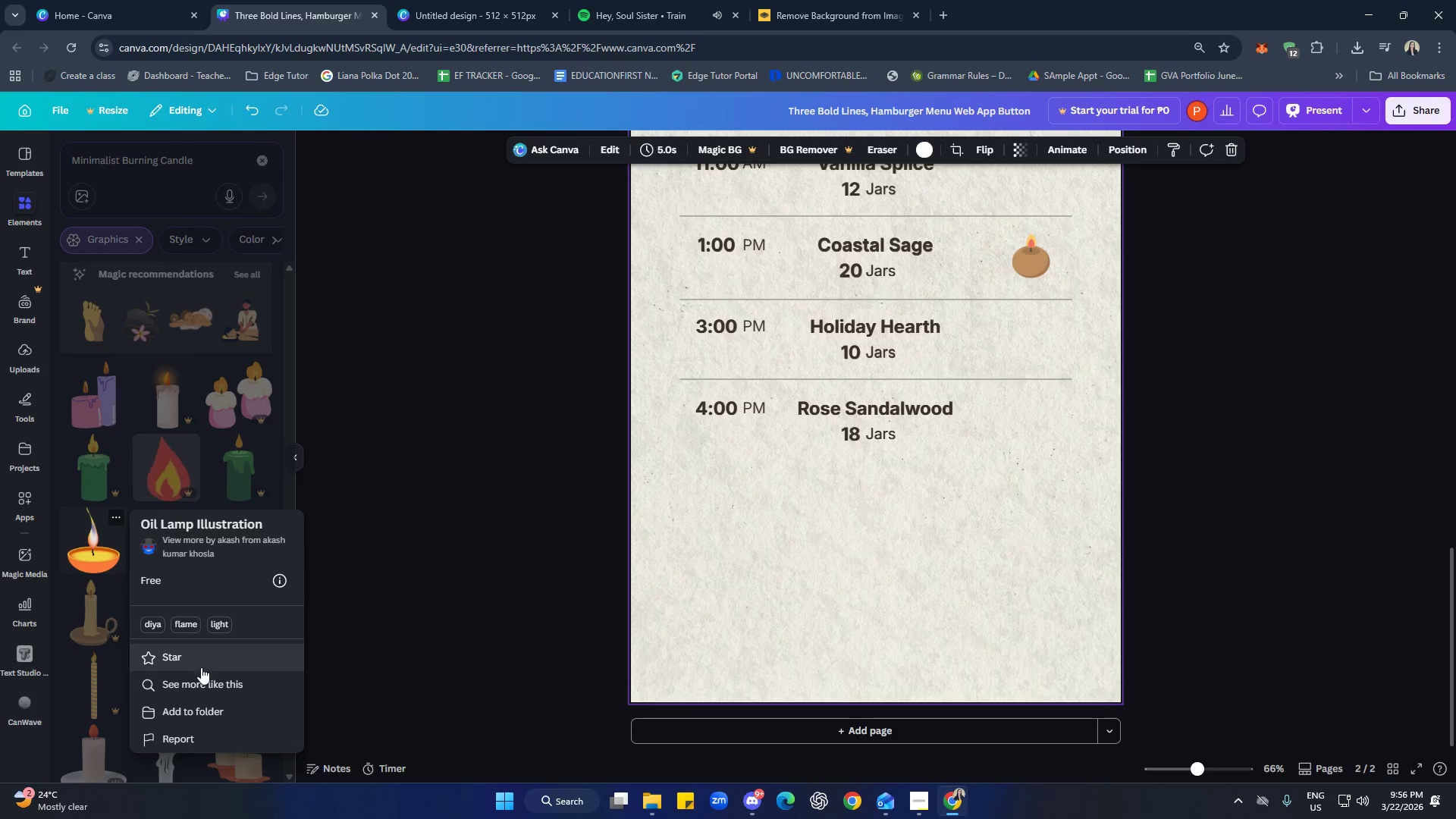 
left_click([203, 694])
 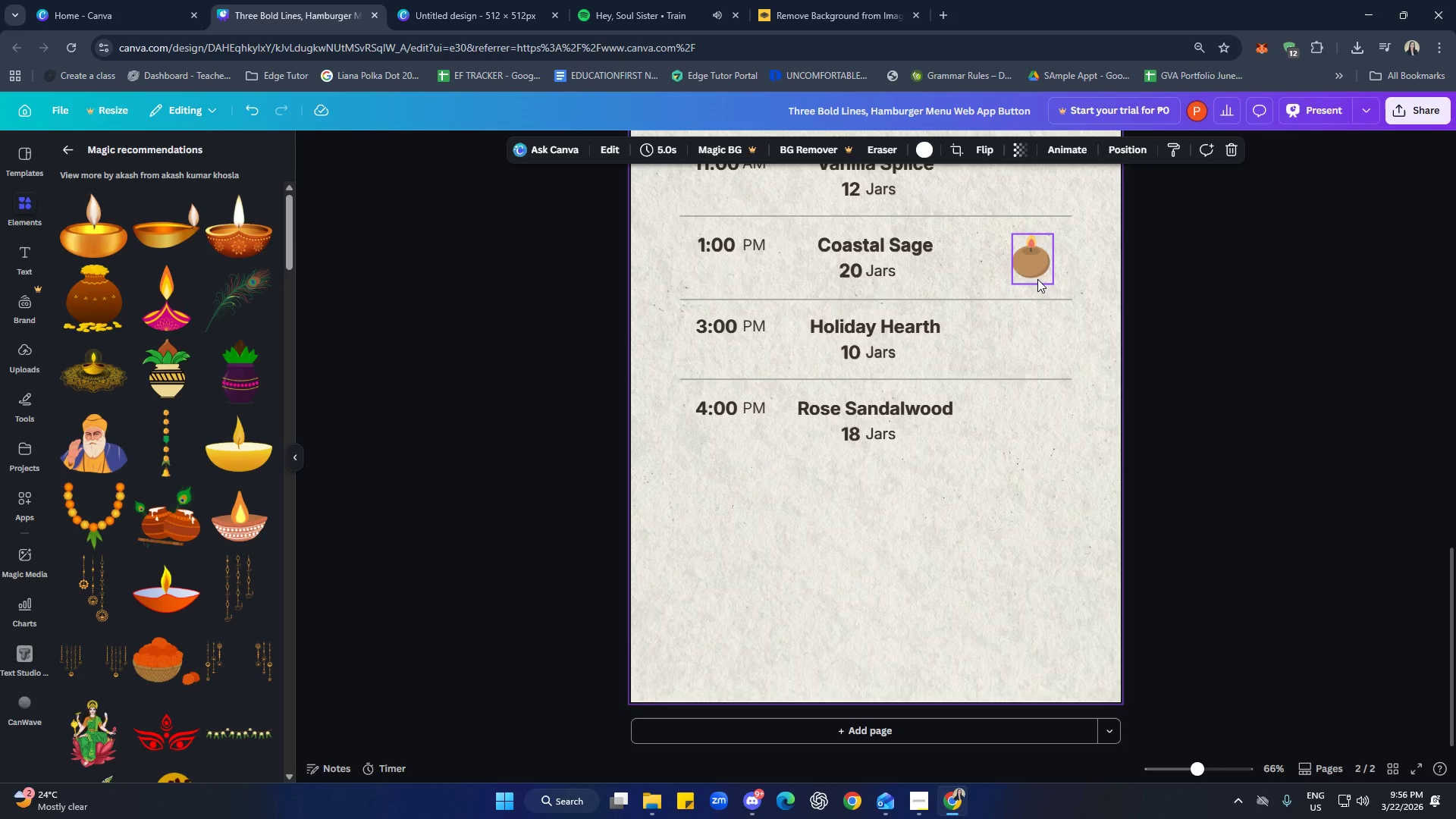 
left_click([1037, 279])
 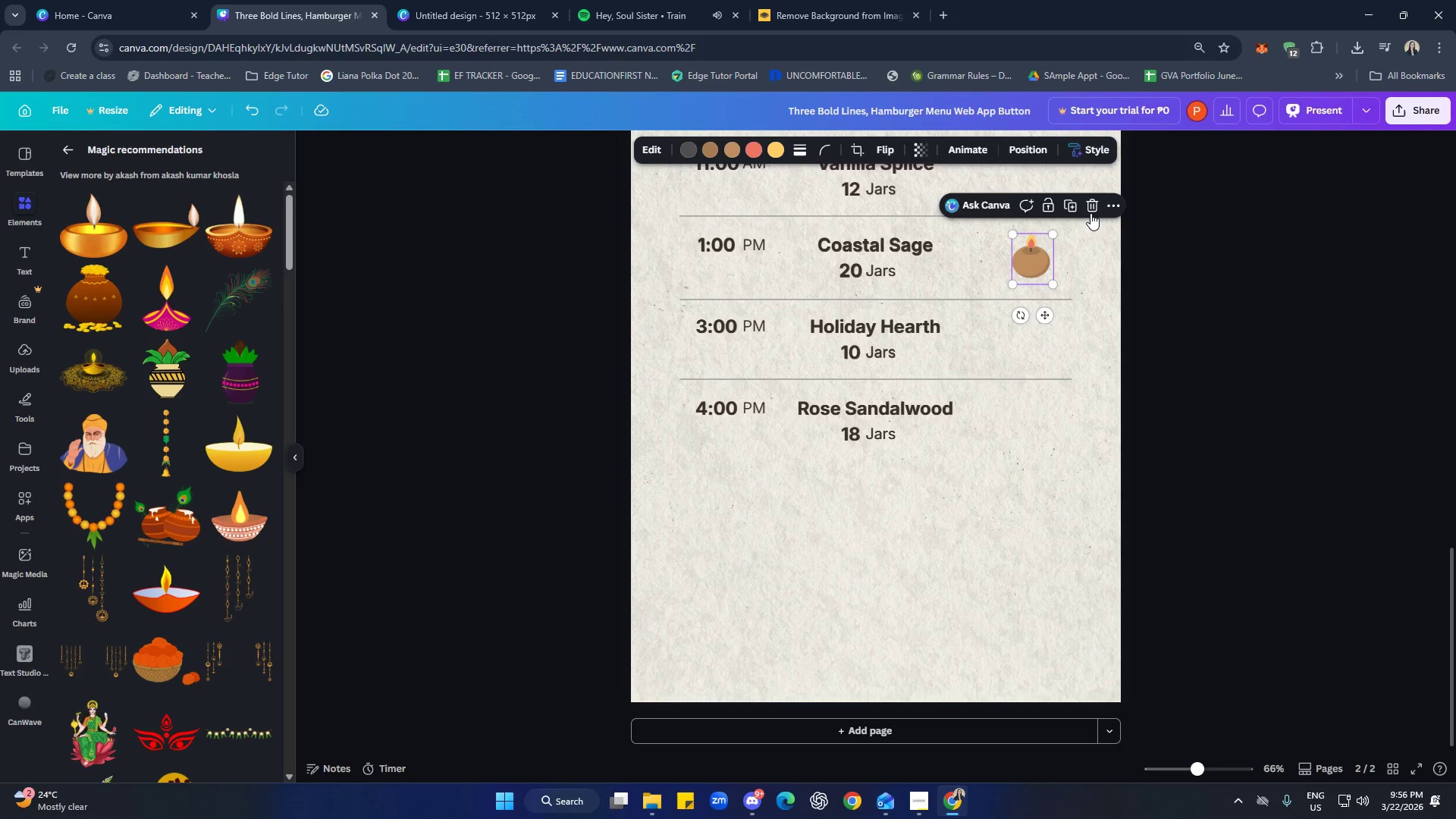 
left_click([1091, 211])
 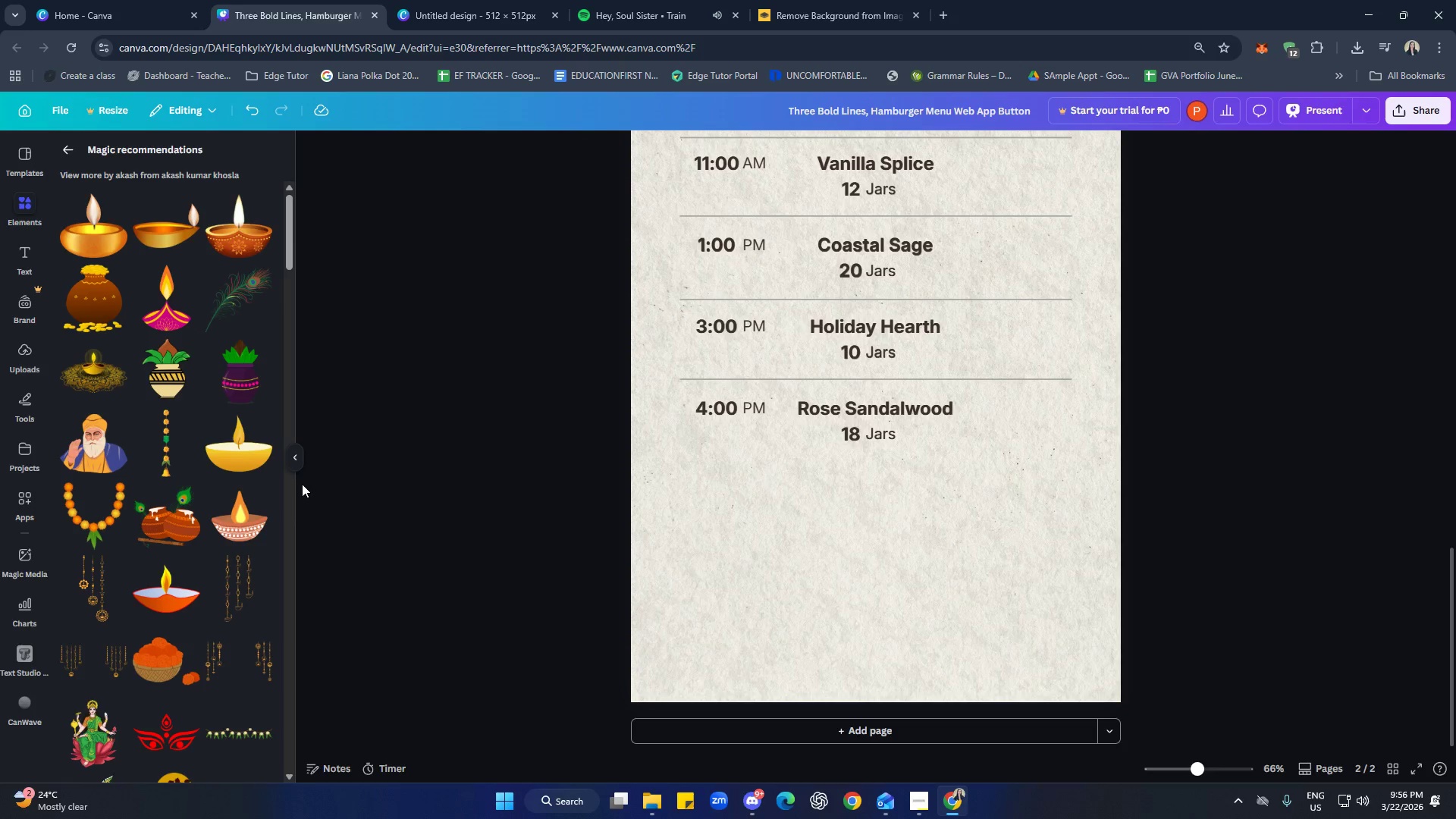 
left_click([249, 439])
 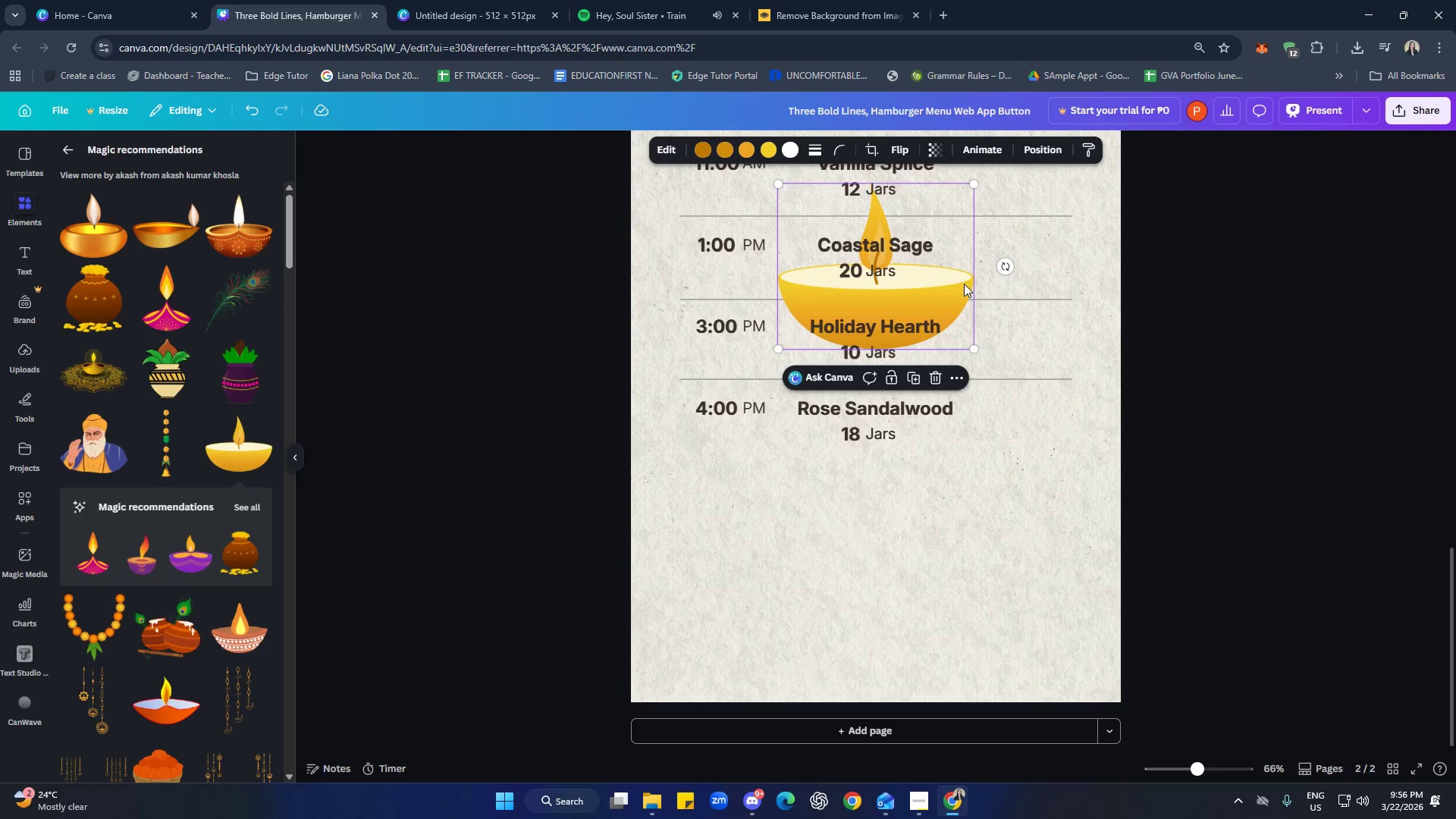 
left_click_drag(start_coordinate=[953, 299], to_coordinate=[1074, 482])
 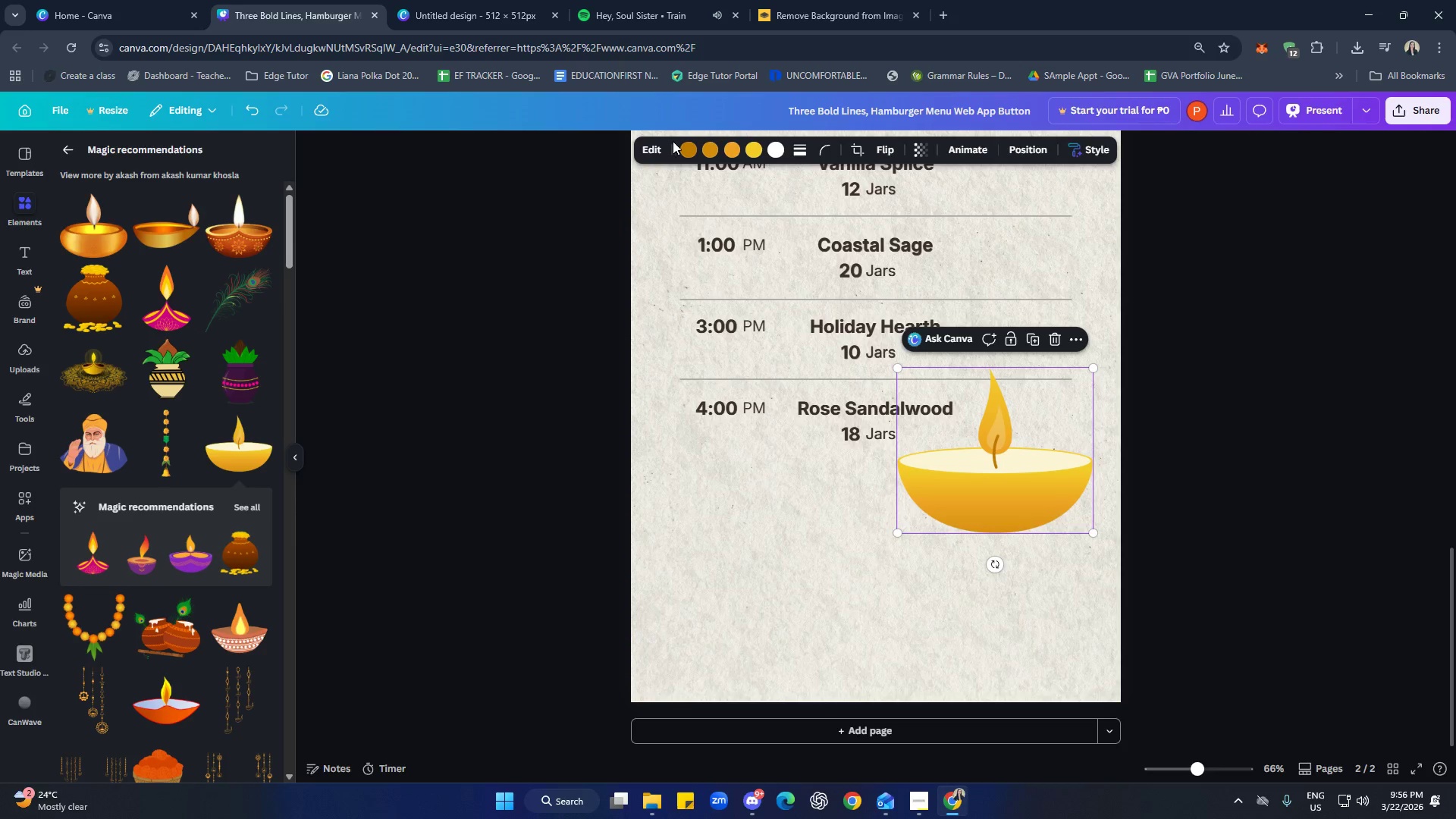 
left_click([686, 149])
 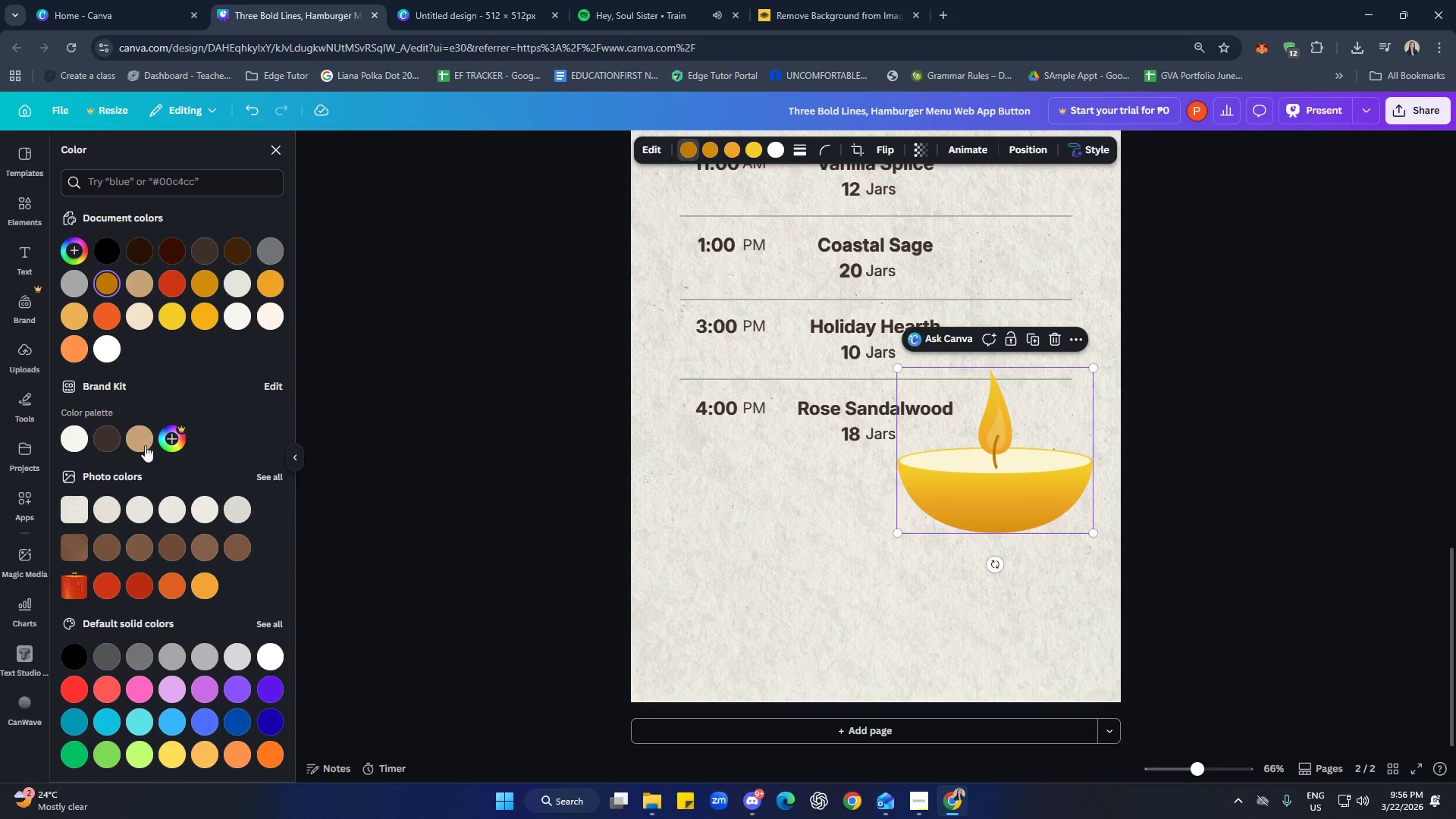 
left_click([243, 252])
 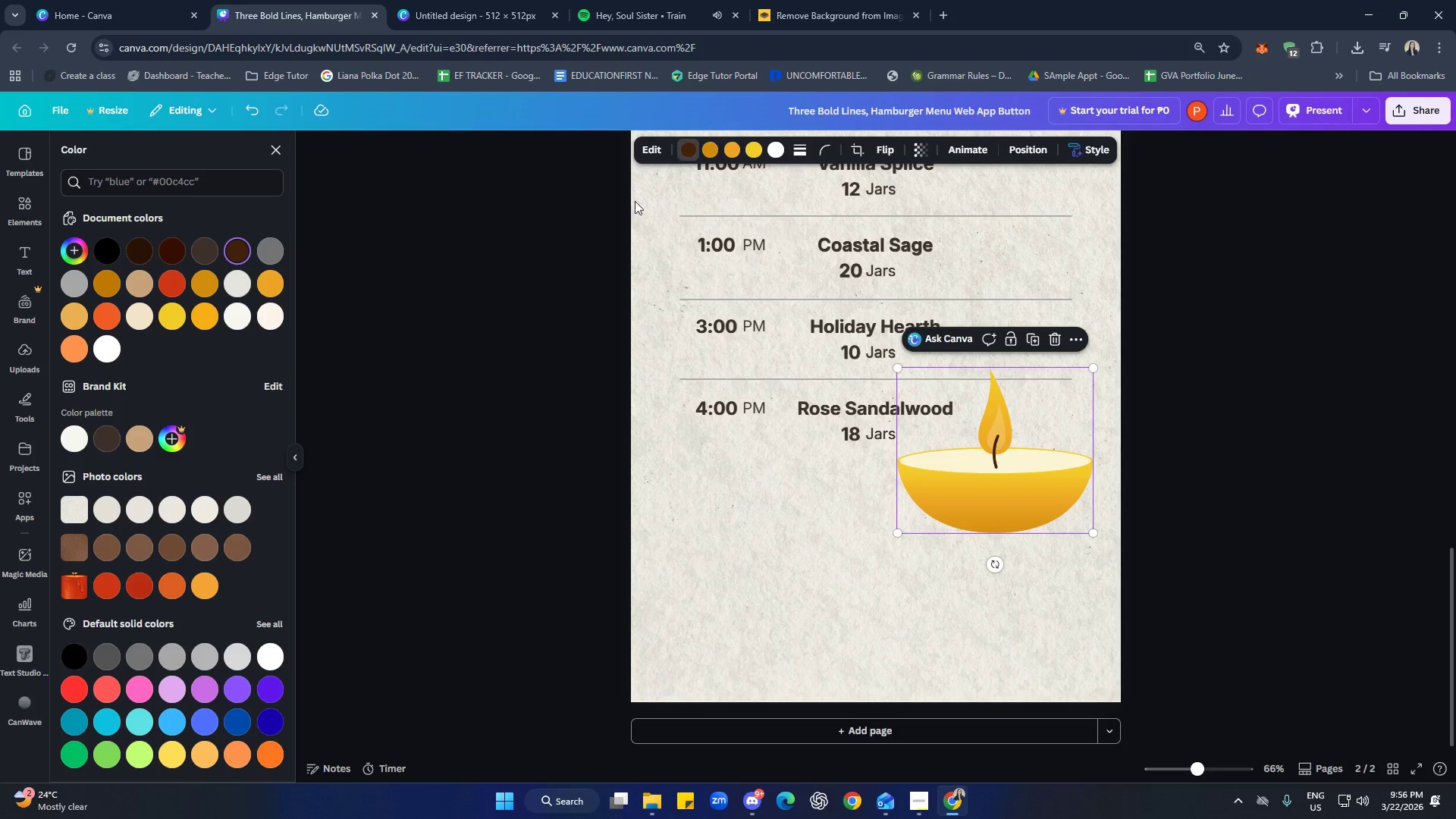 
left_click([711, 149])
 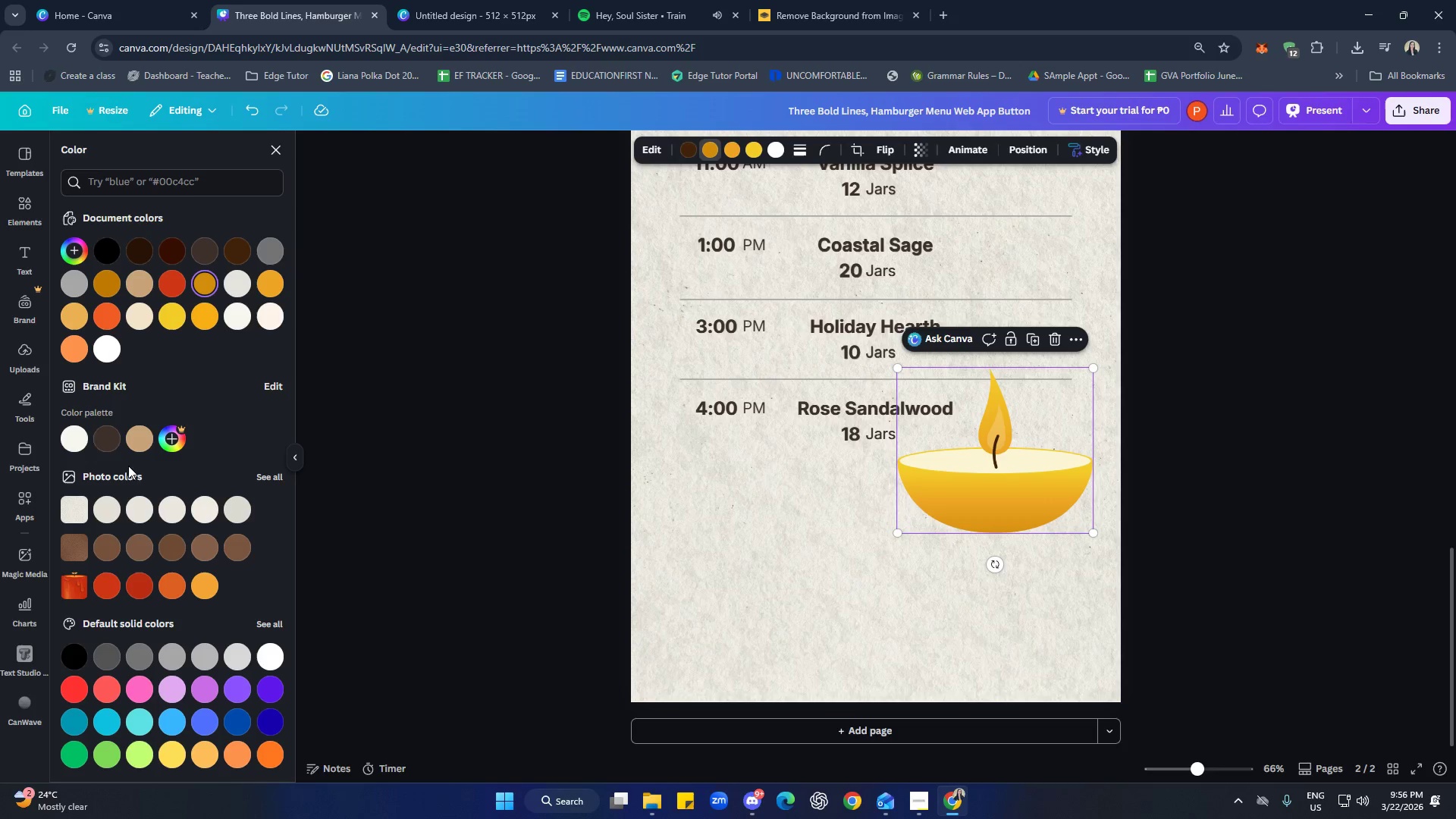 
left_click([108, 444])
 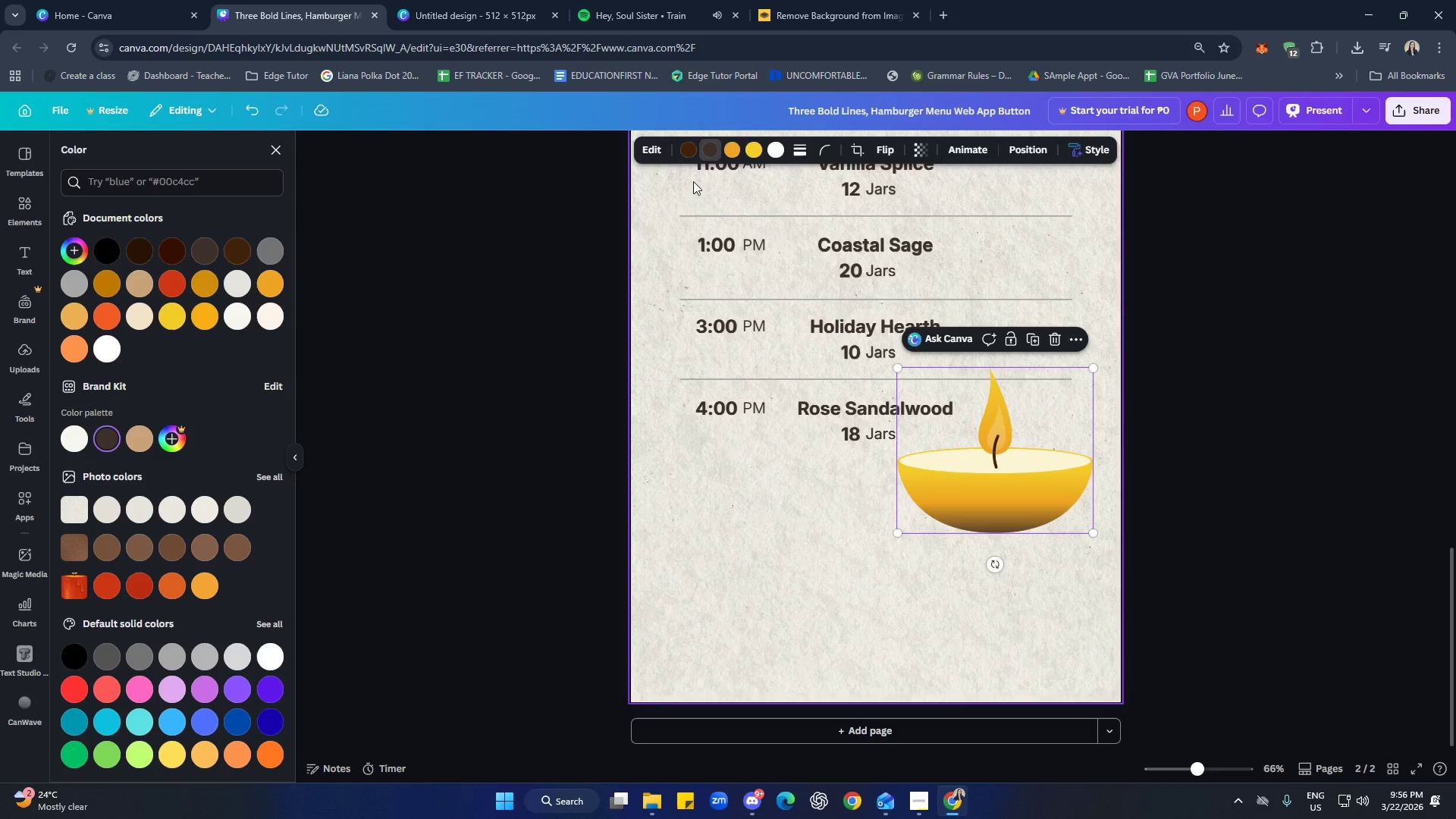 
left_click([734, 152])
 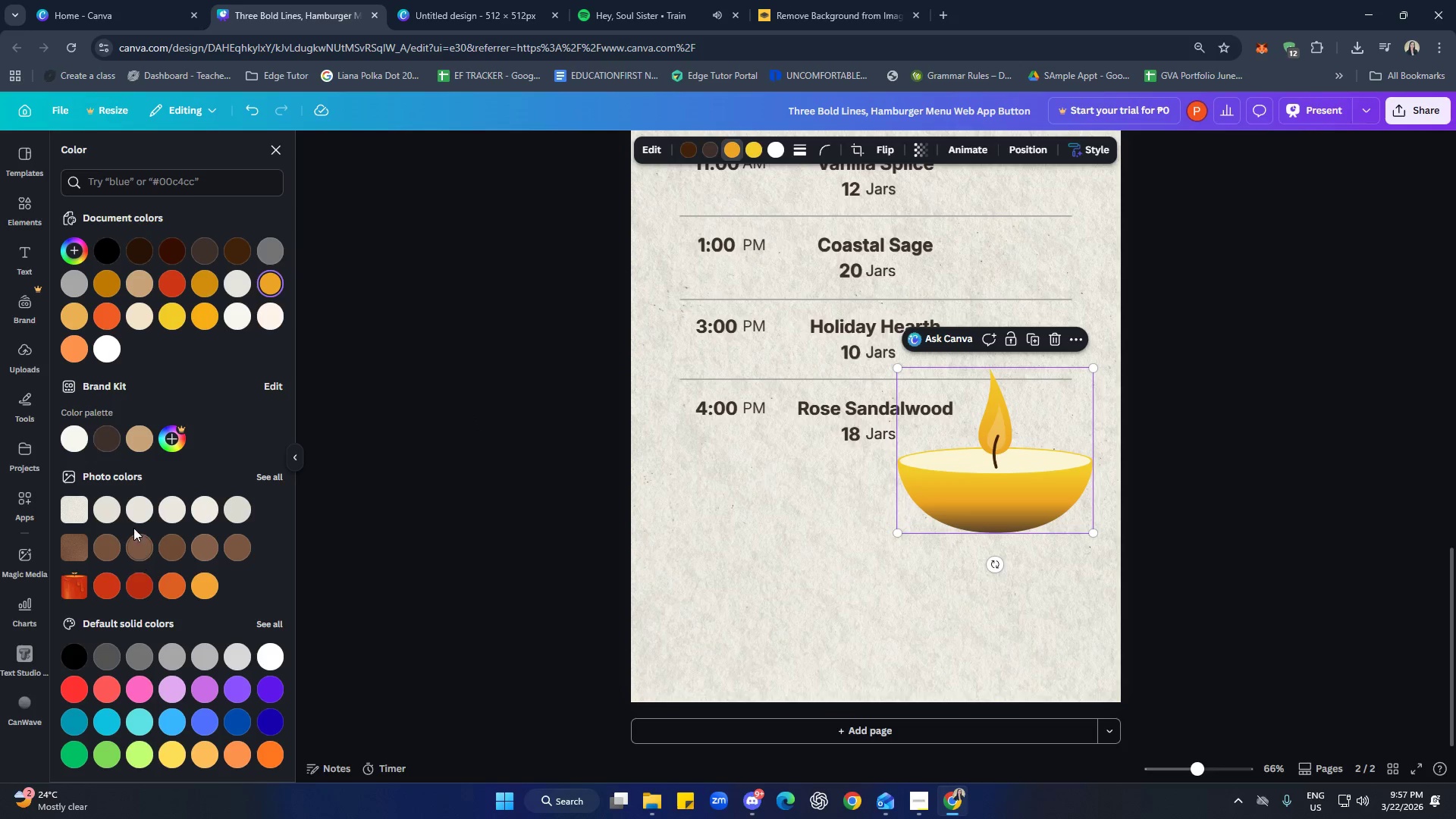 
left_click([112, 443])
 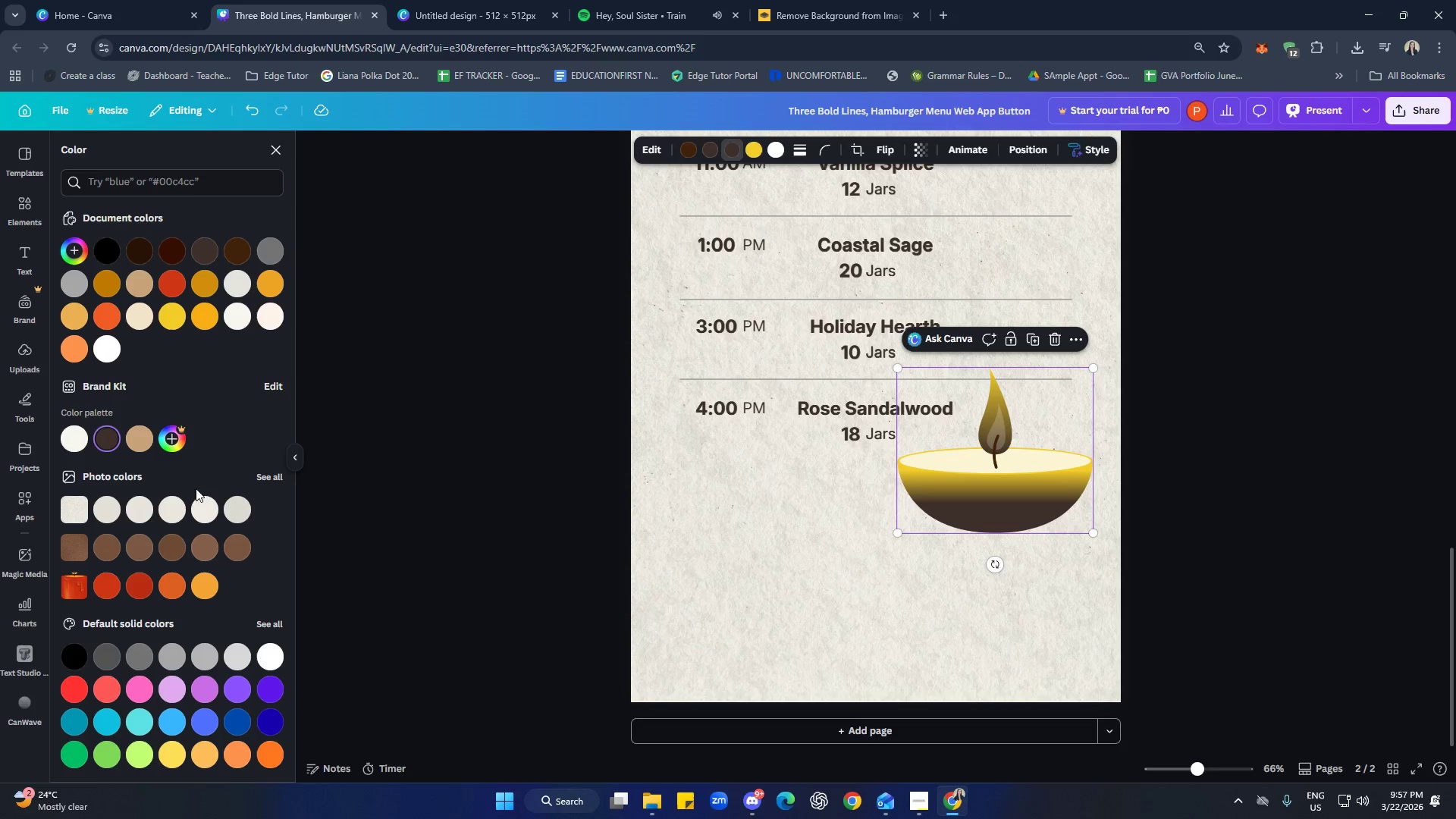 
left_click([141, 441])
 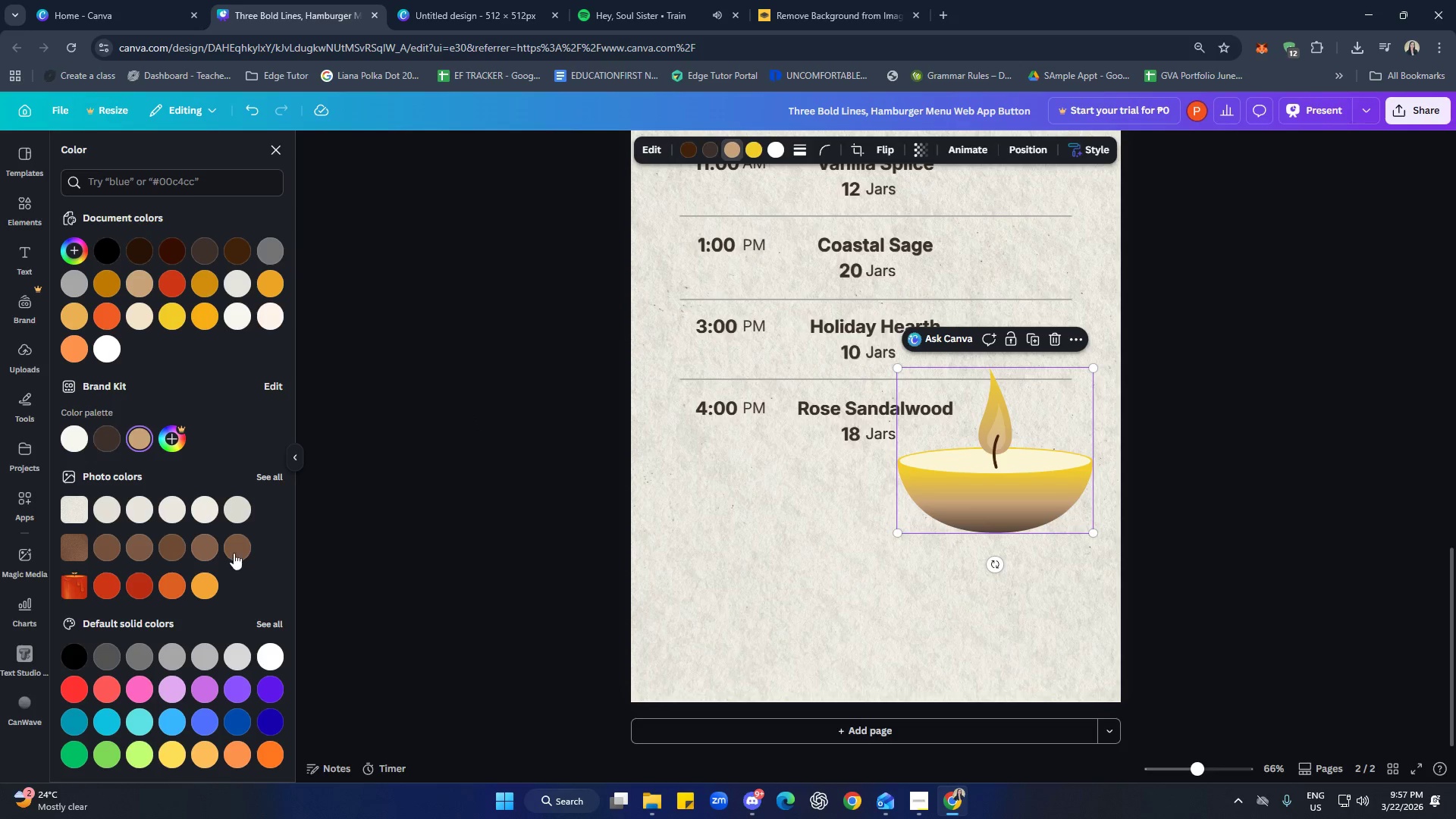 
left_click([175, 544])
 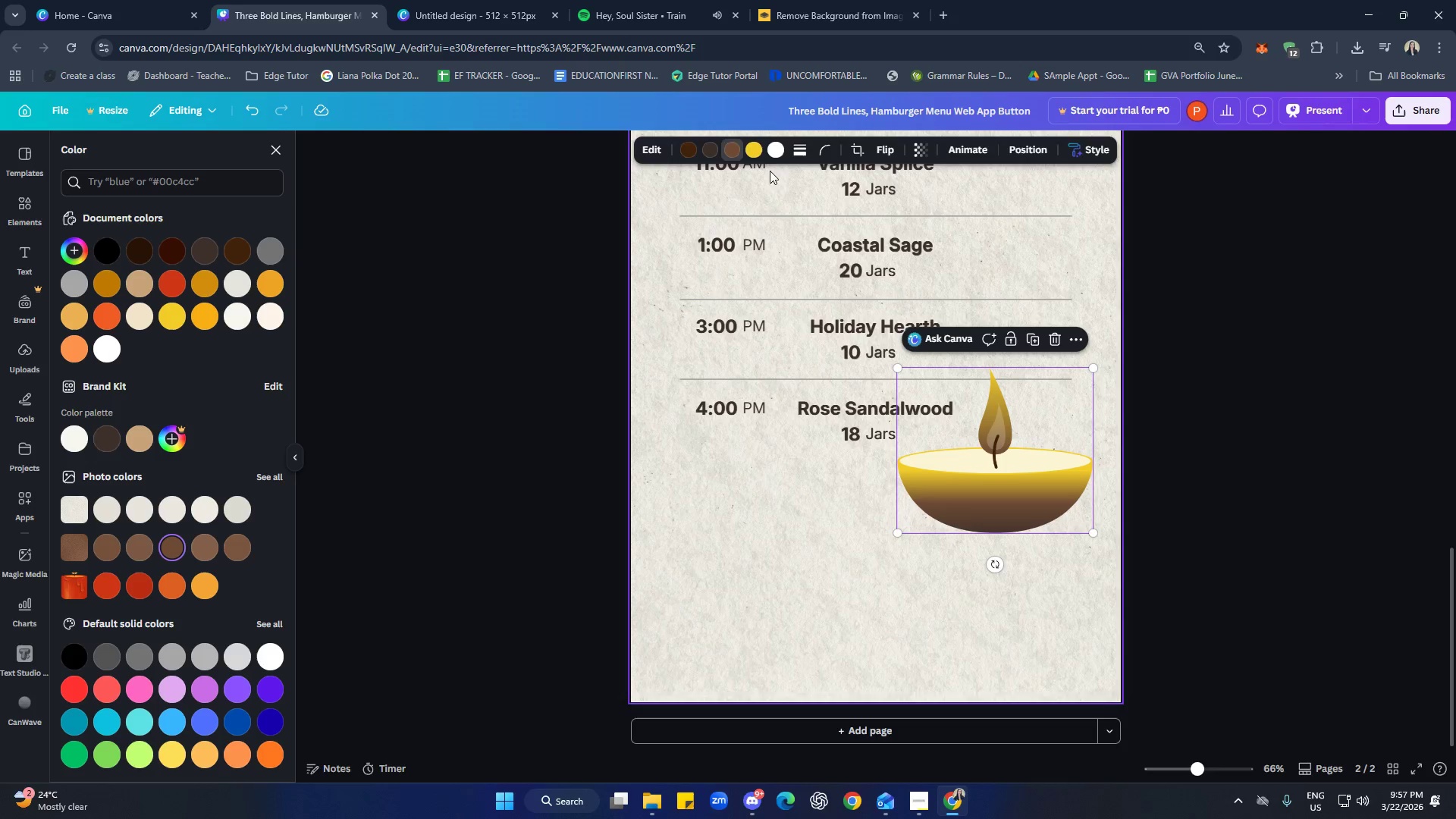 
left_click([758, 152])
 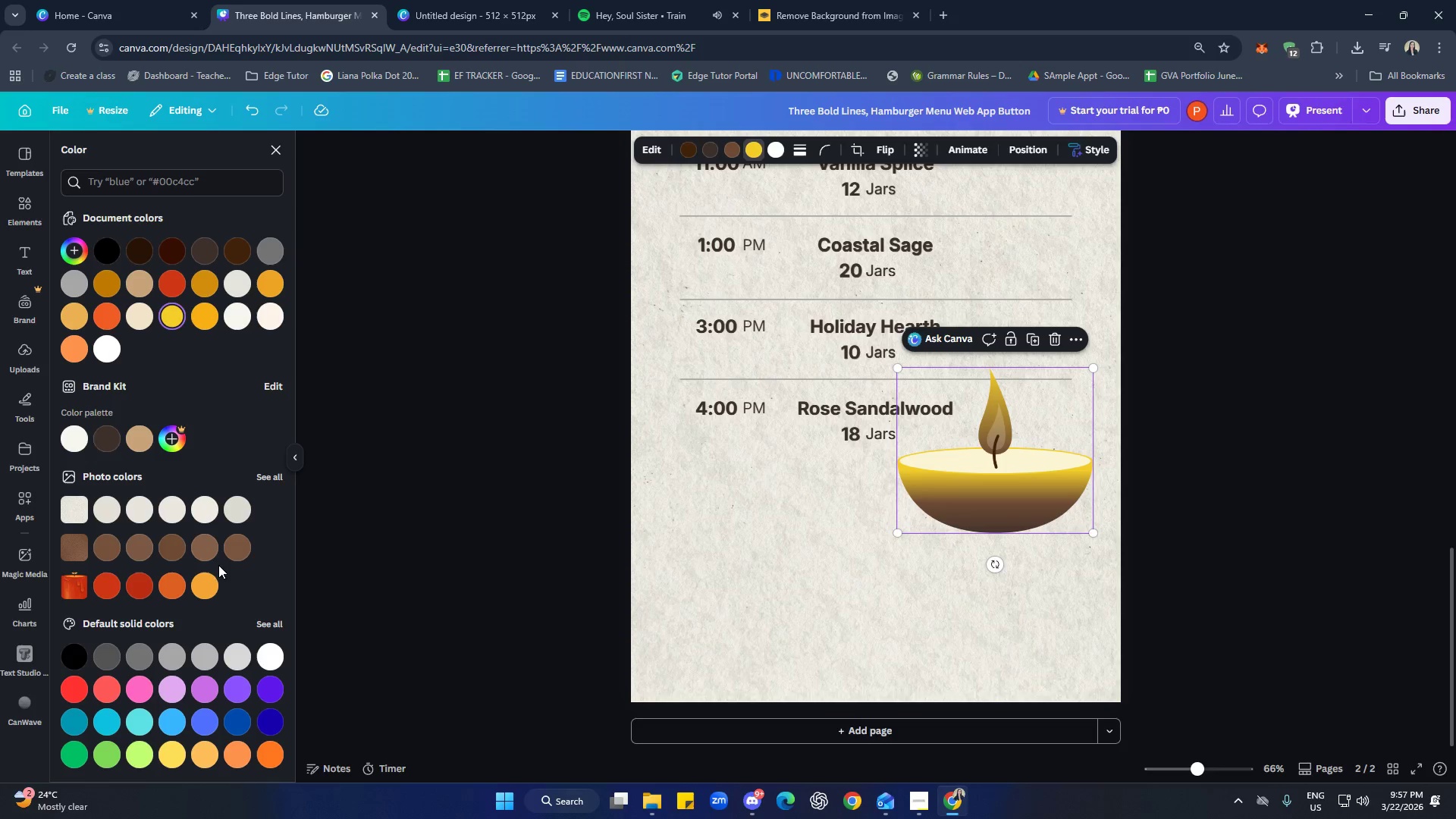 
left_click([203, 550])
 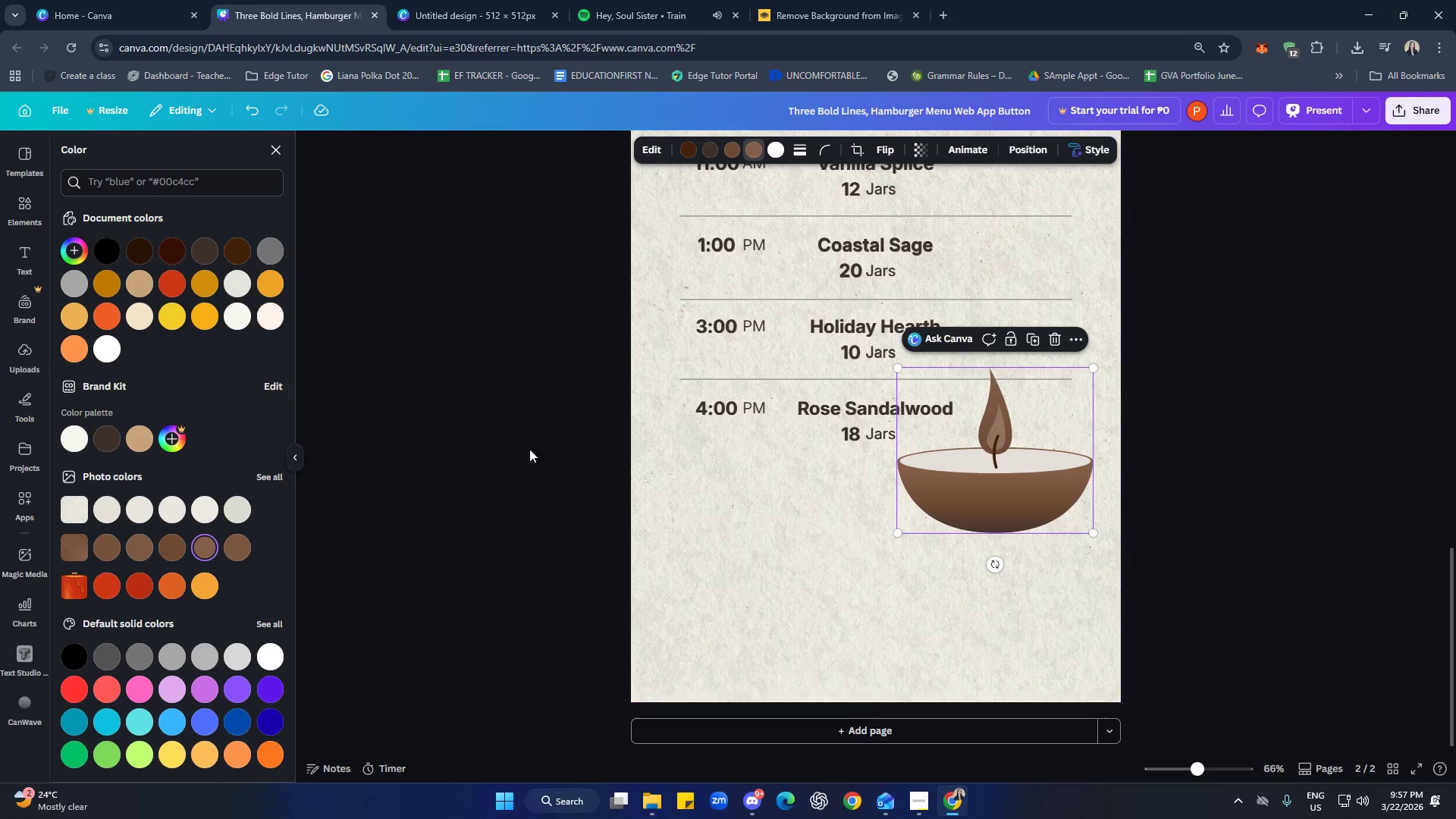 
left_click([173, 318])
 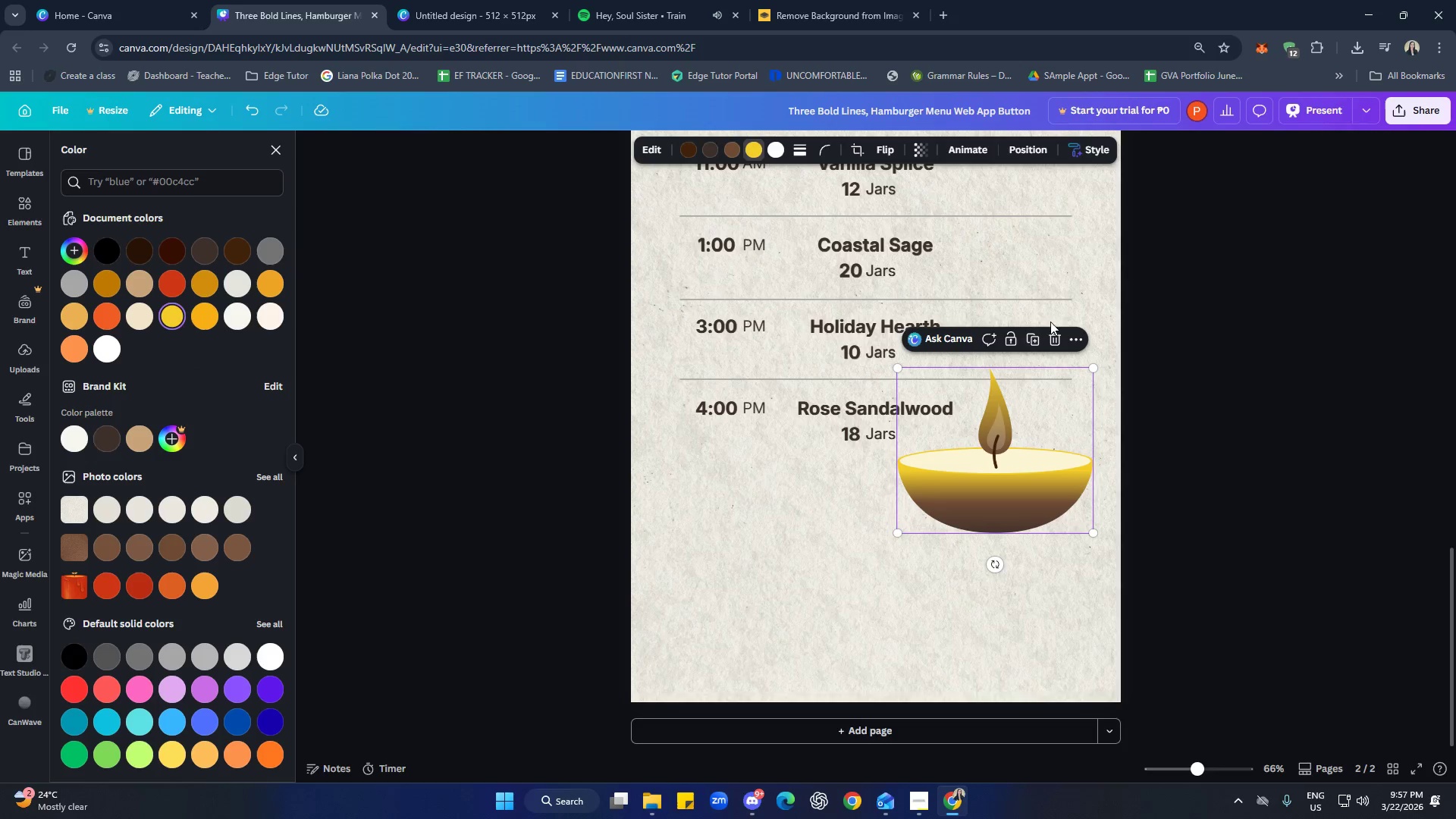 
left_click([1063, 338])
 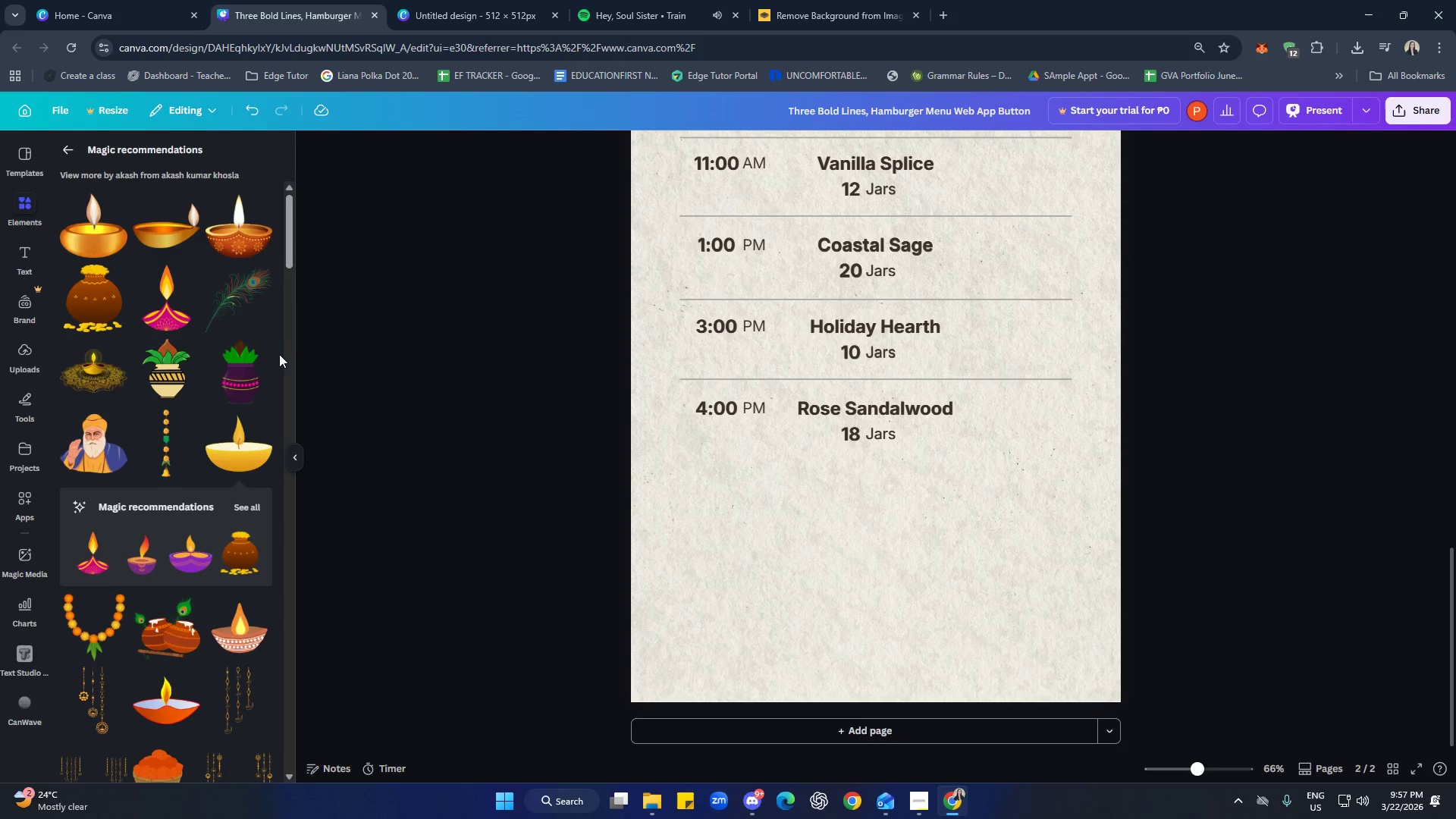 
scroll: coordinate [184, 428], scroll_direction: down, amount: 14.0
 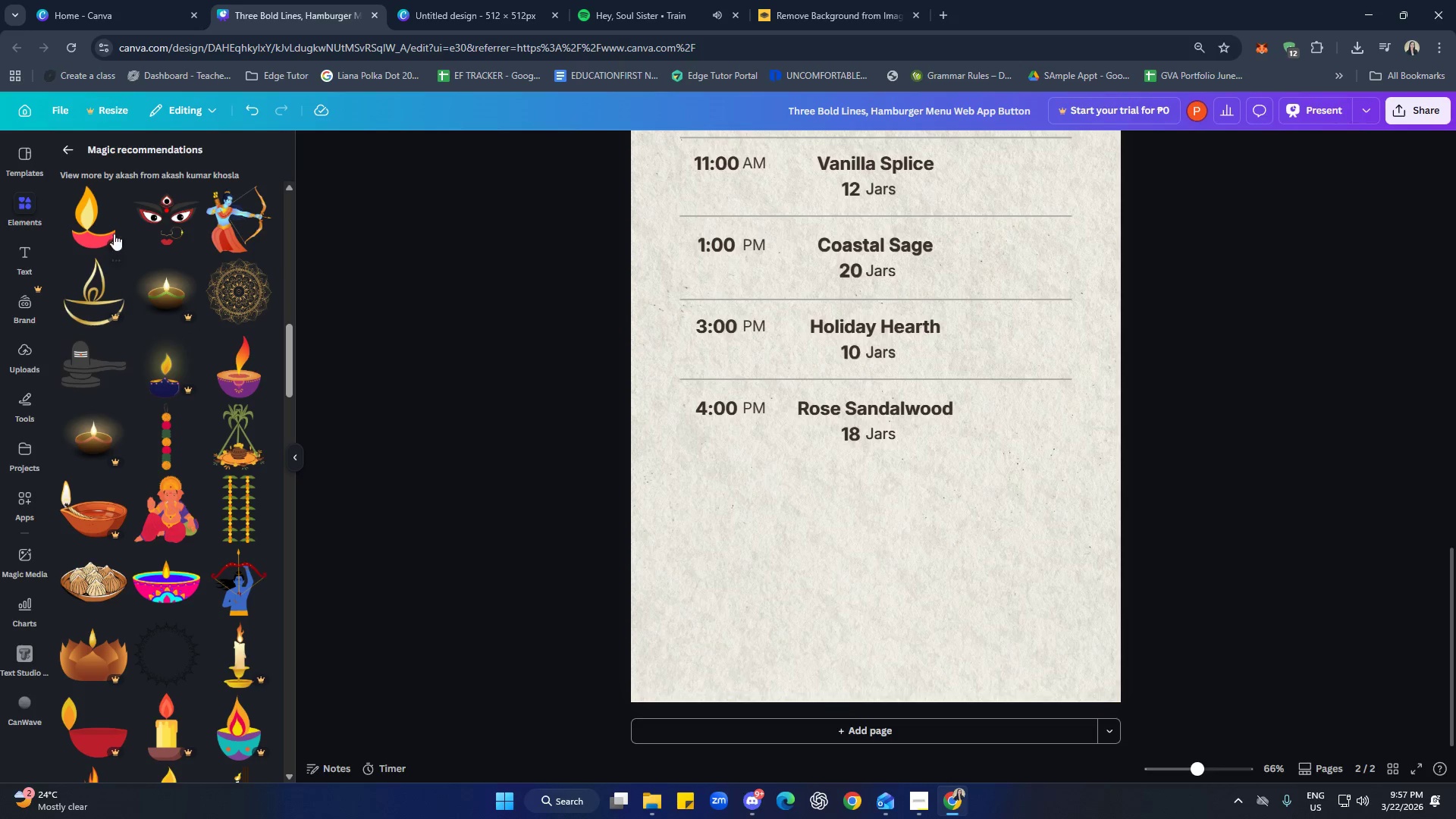 
left_click([76, 159])
 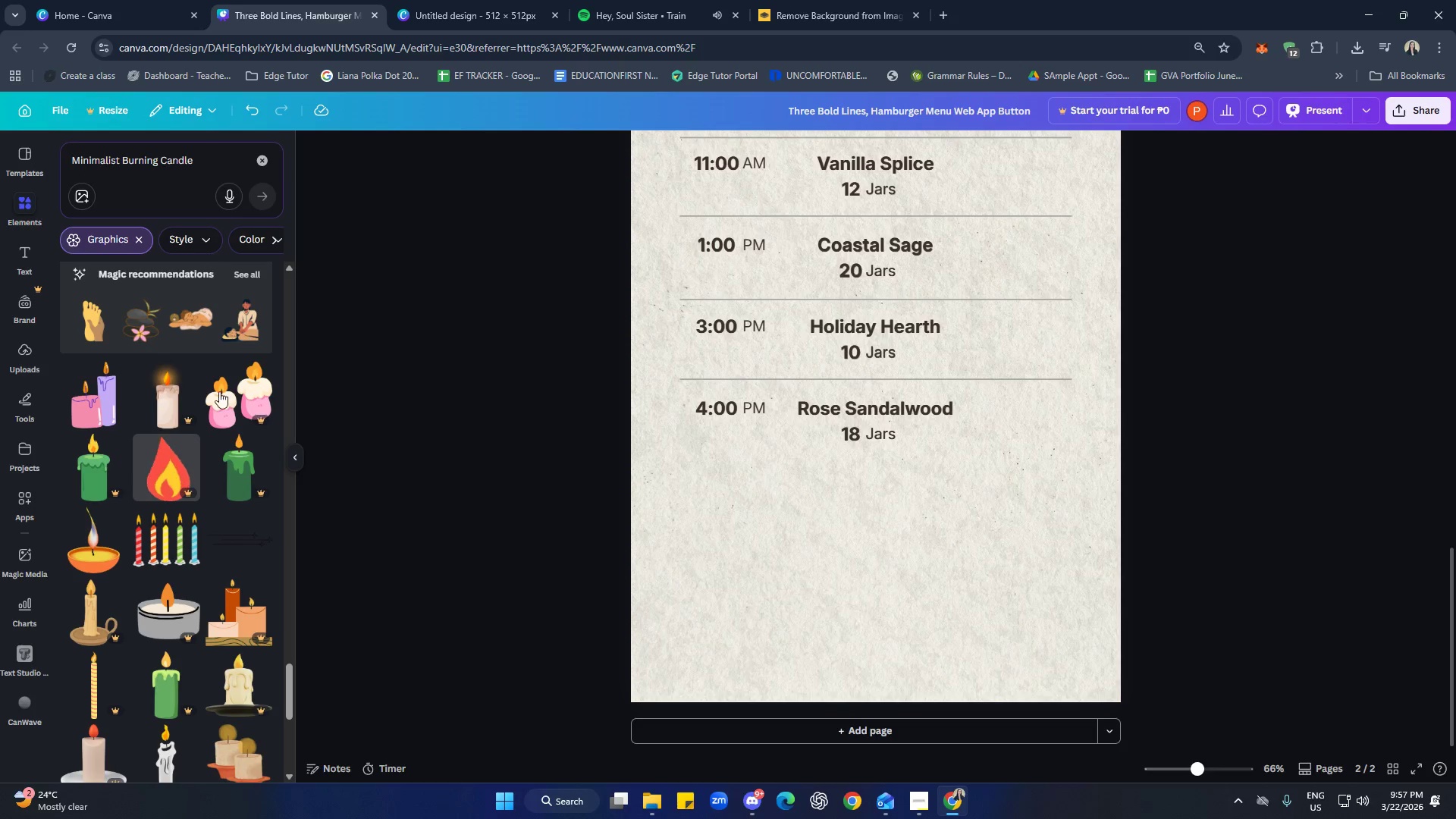 
scroll: coordinate [180, 401], scroll_direction: down, amount: 12.0
 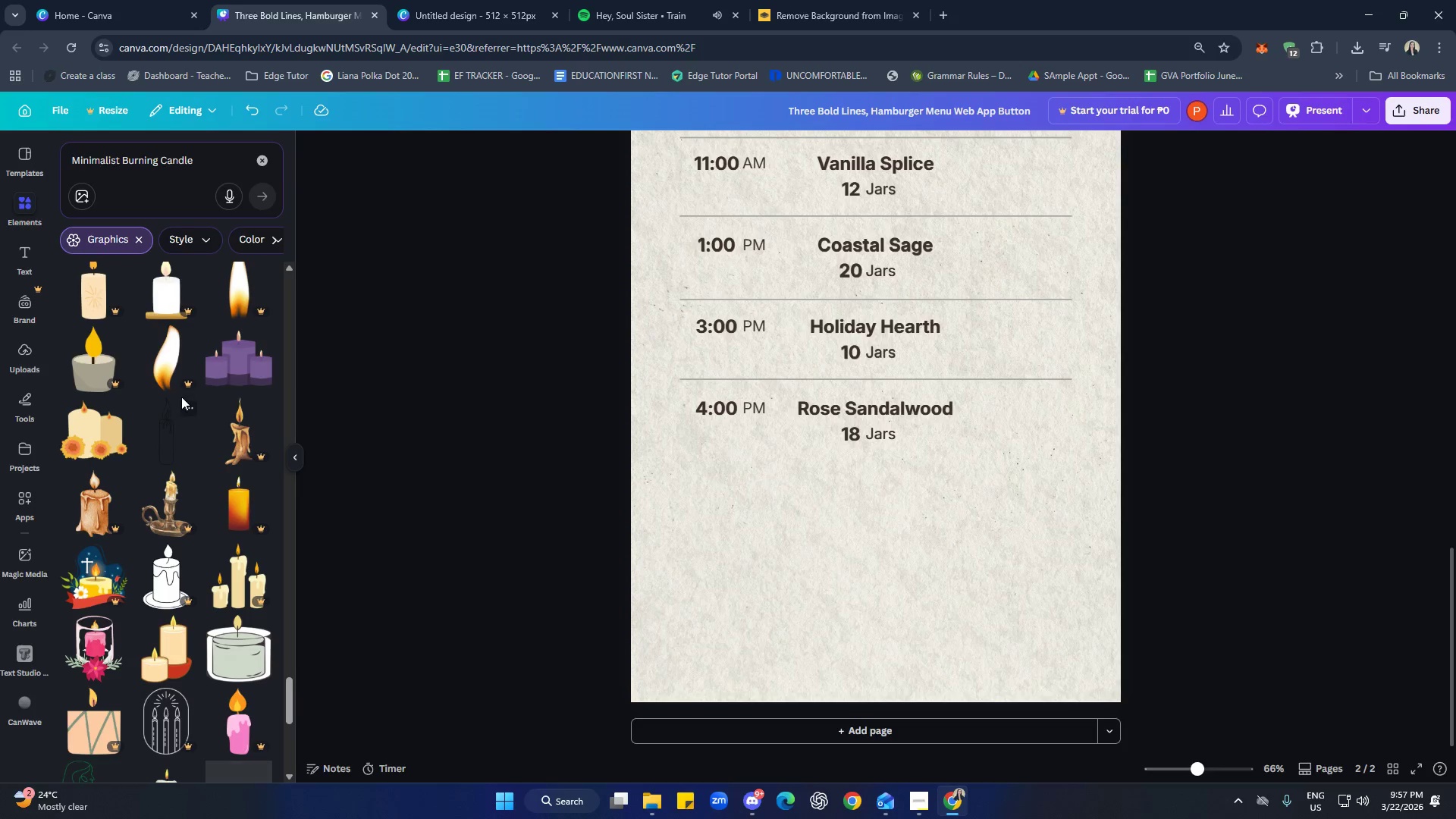 
scroll: coordinate [232, 527], scroll_direction: down, amount: 12.0
 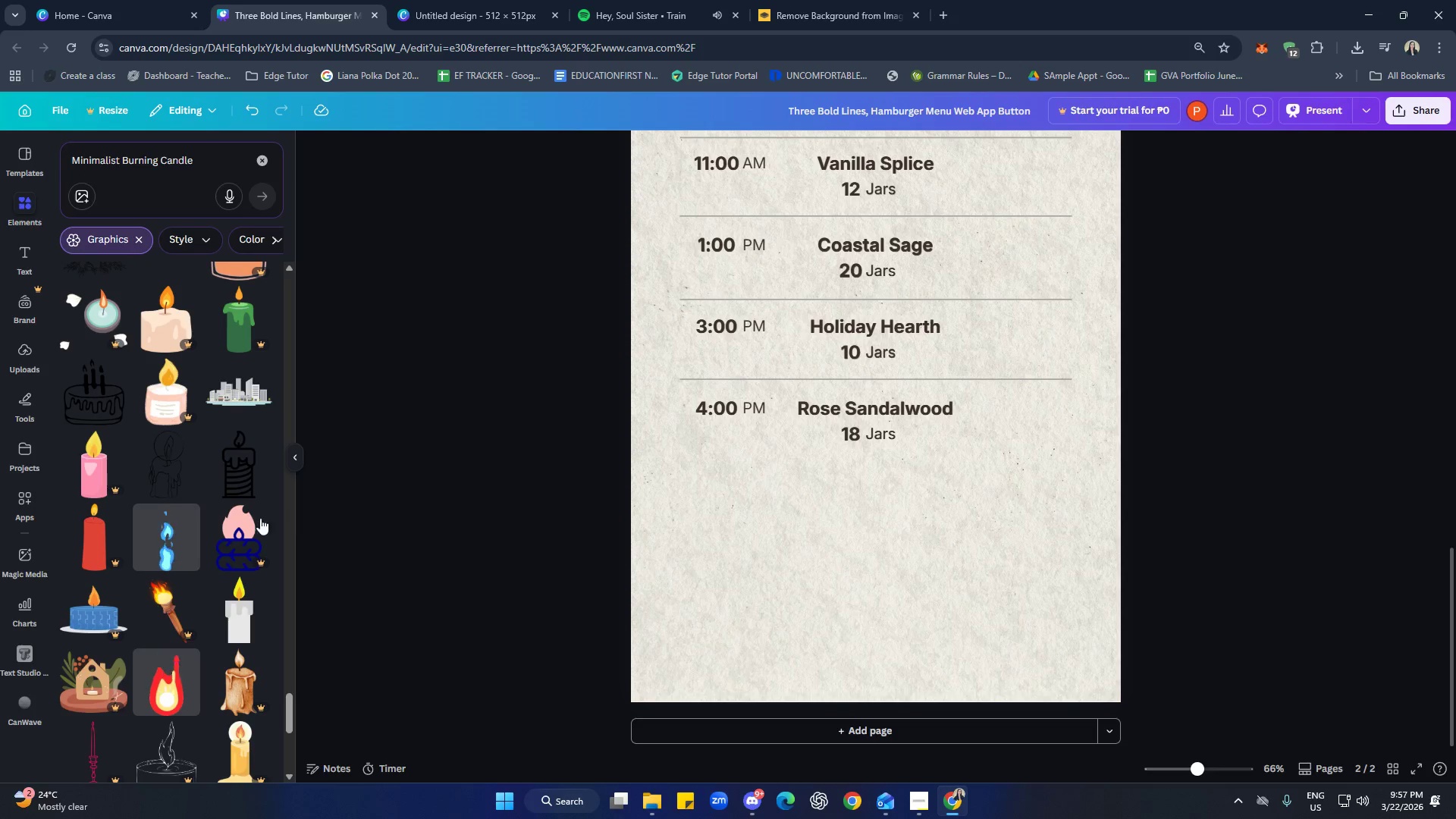 
scroll: coordinate [216, 502], scroll_direction: down, amount: 13.0
 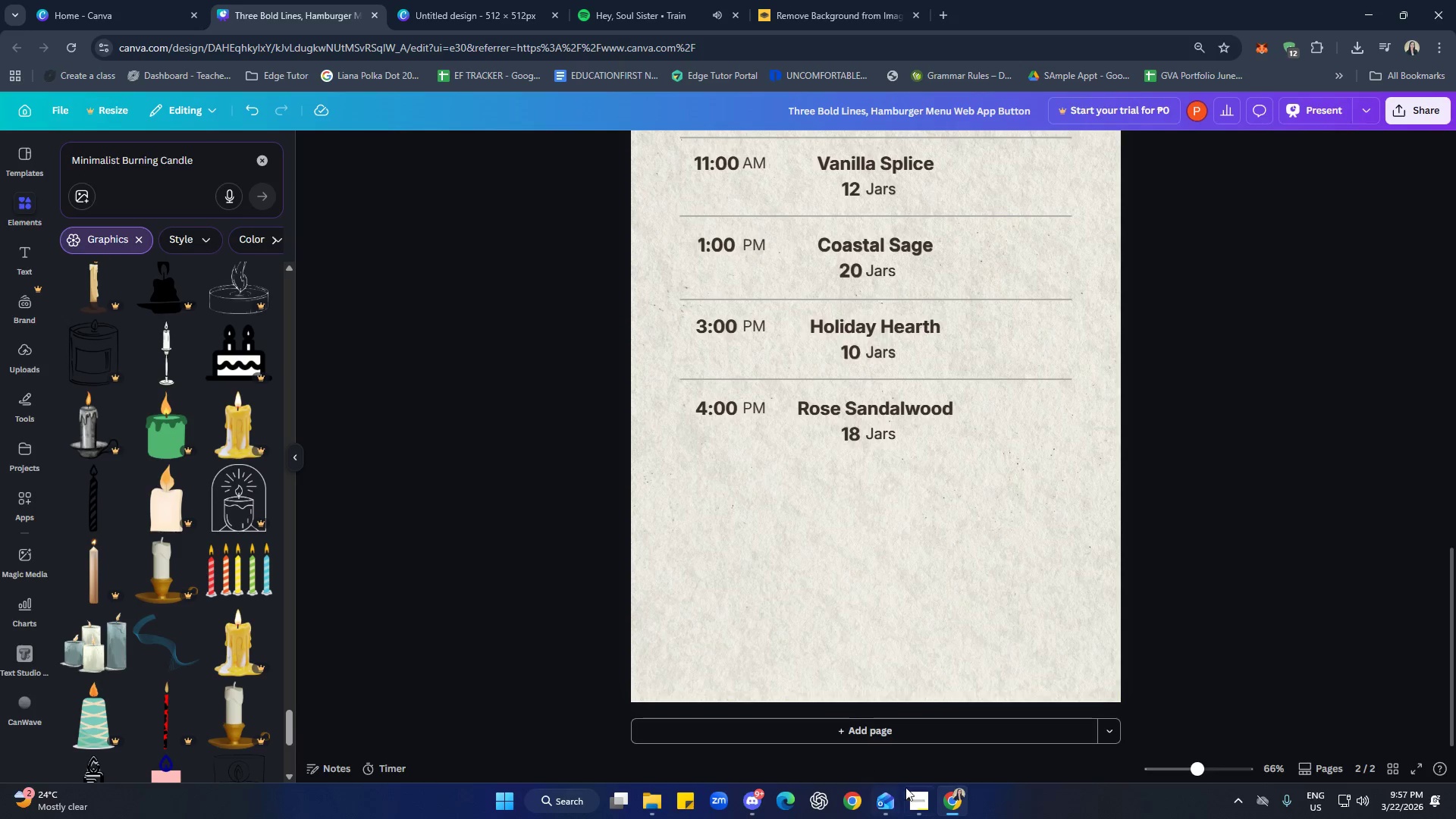 
left_click([913, 789])